 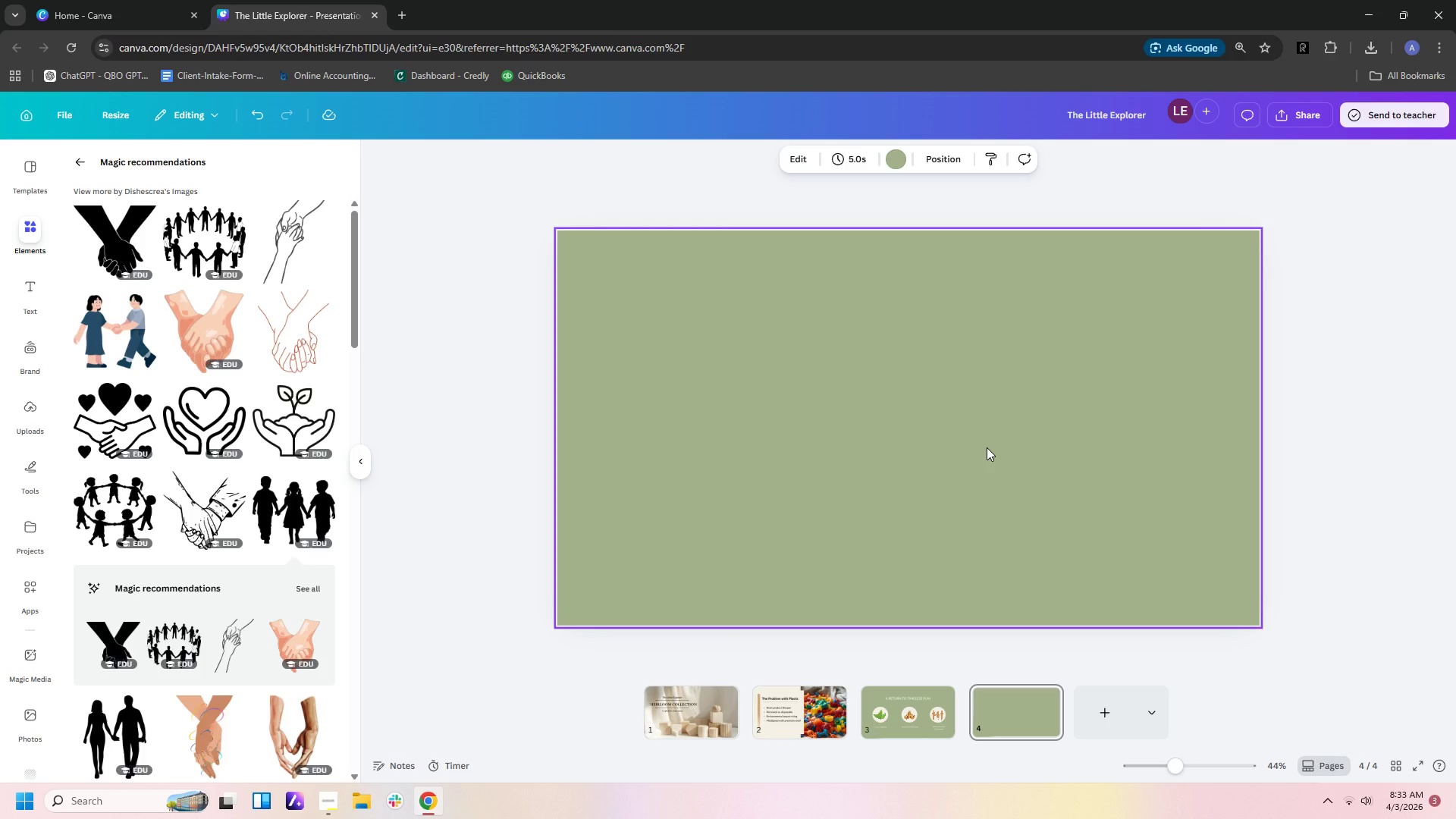 
left_click([891, 161])
 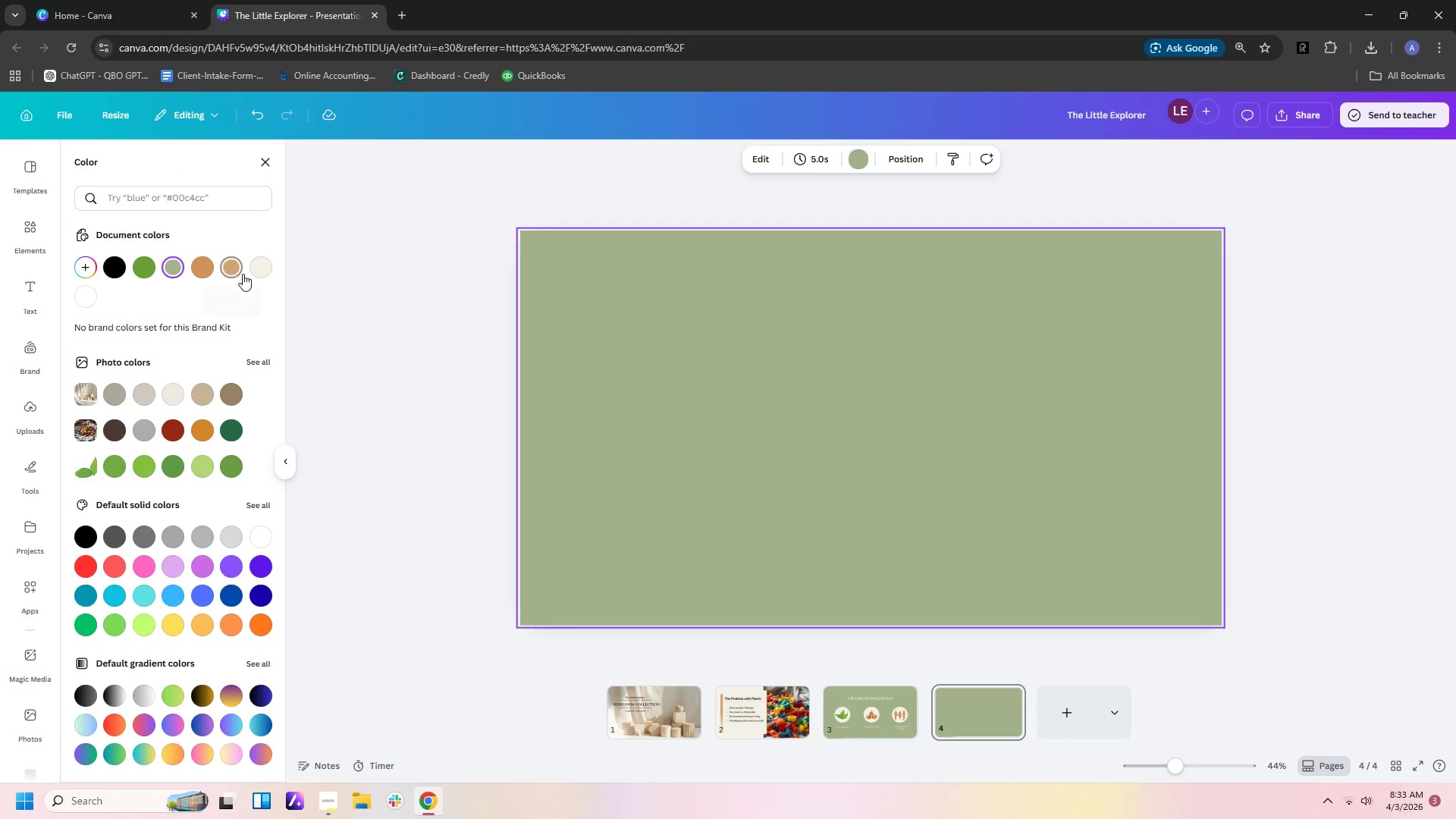 
left_click([254, 269])
 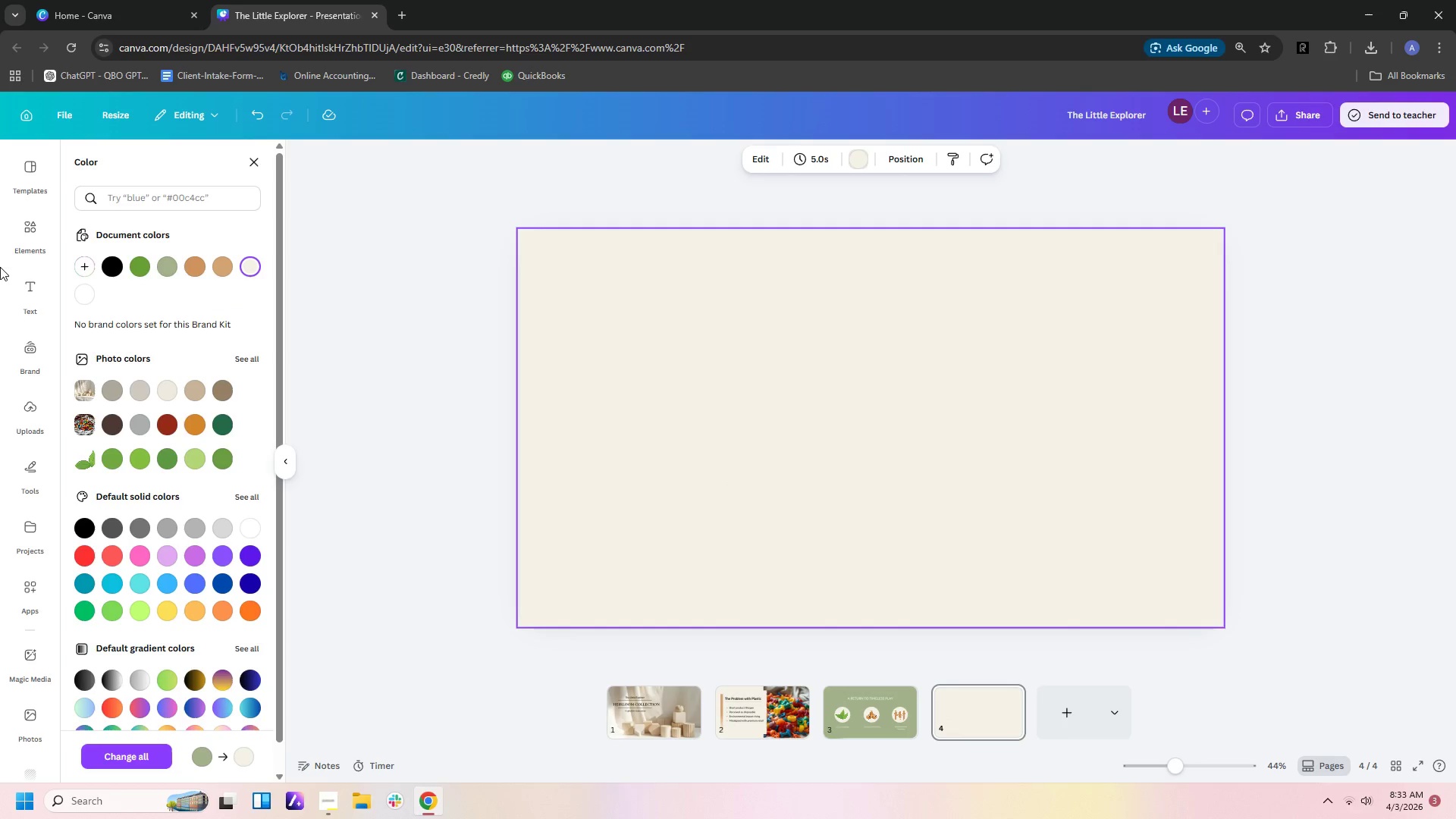 
wait(5.38)
 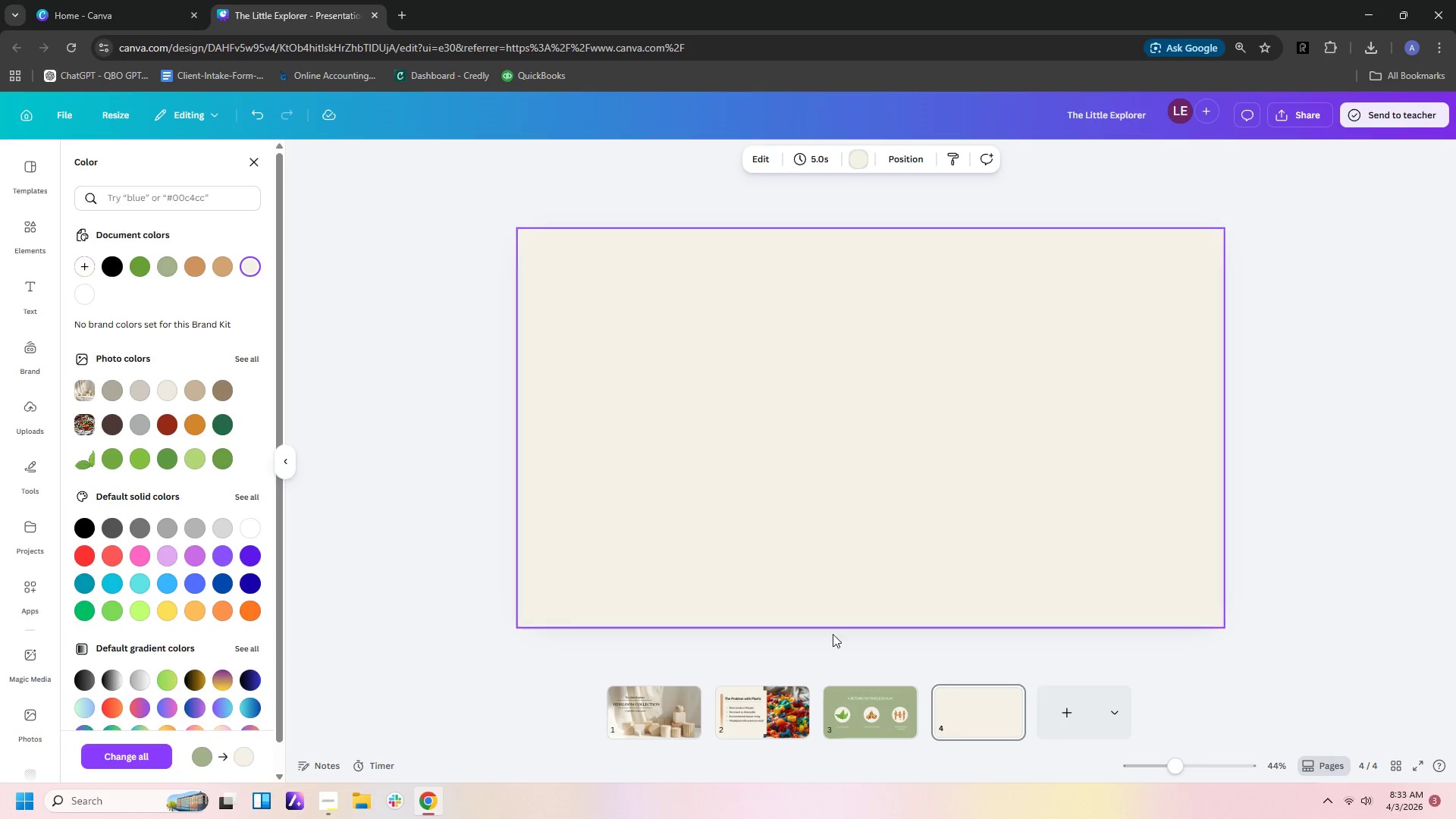 
left_click([29, 245])
 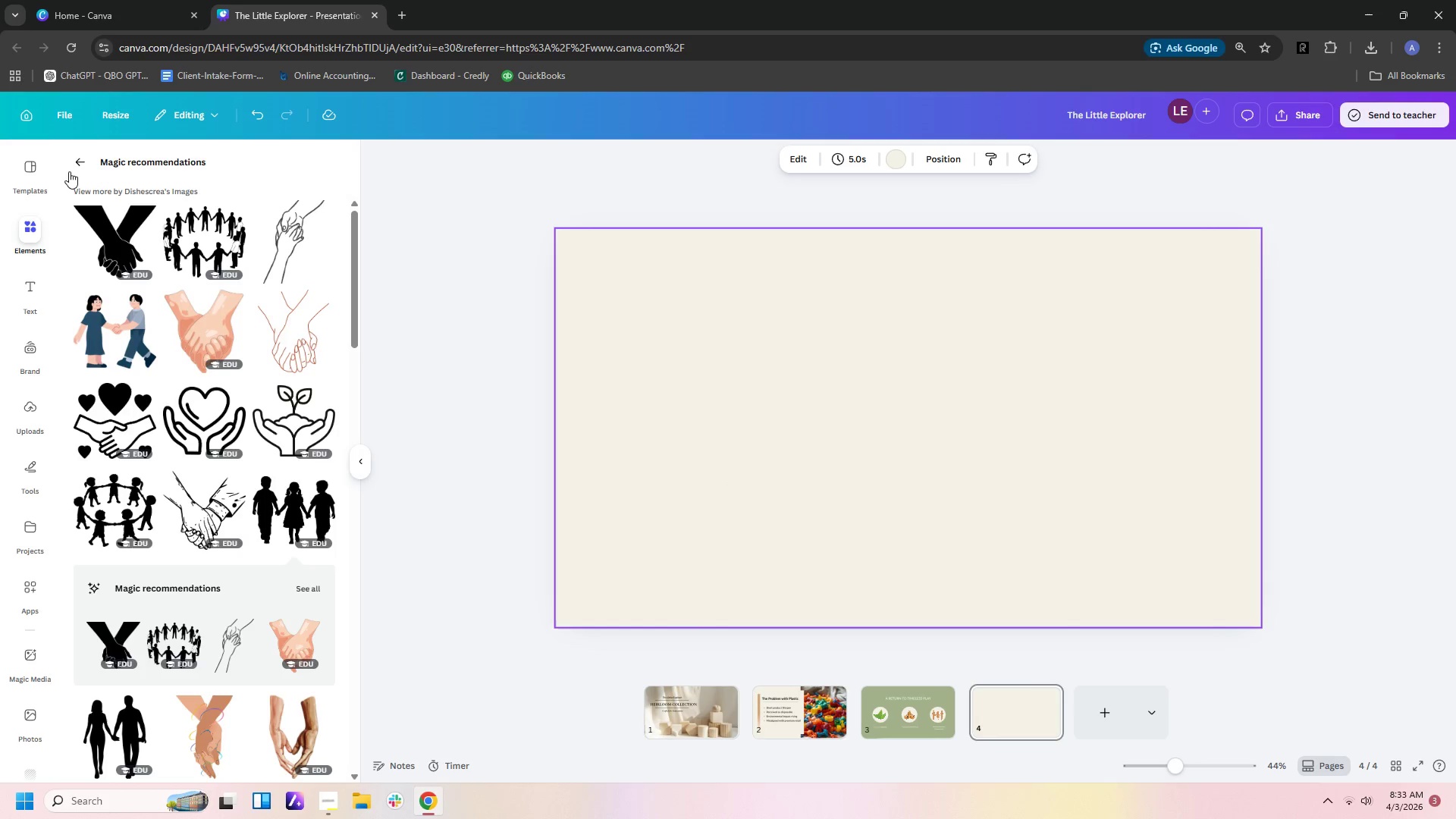 
left_click([70, 166])
 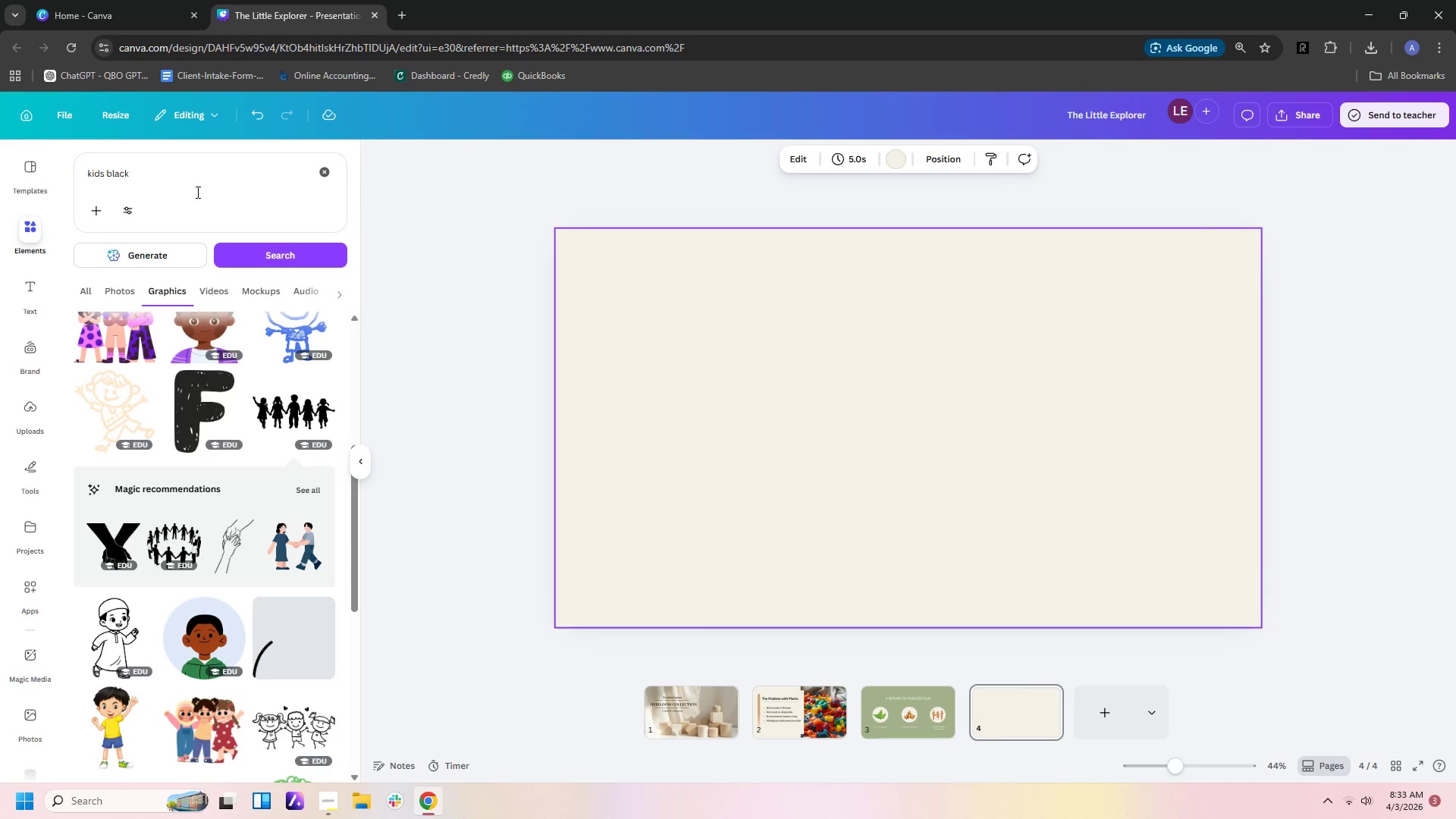 
left_click_drag(start_coordinate=[198, 171], to_coordinate=[0, 146])
 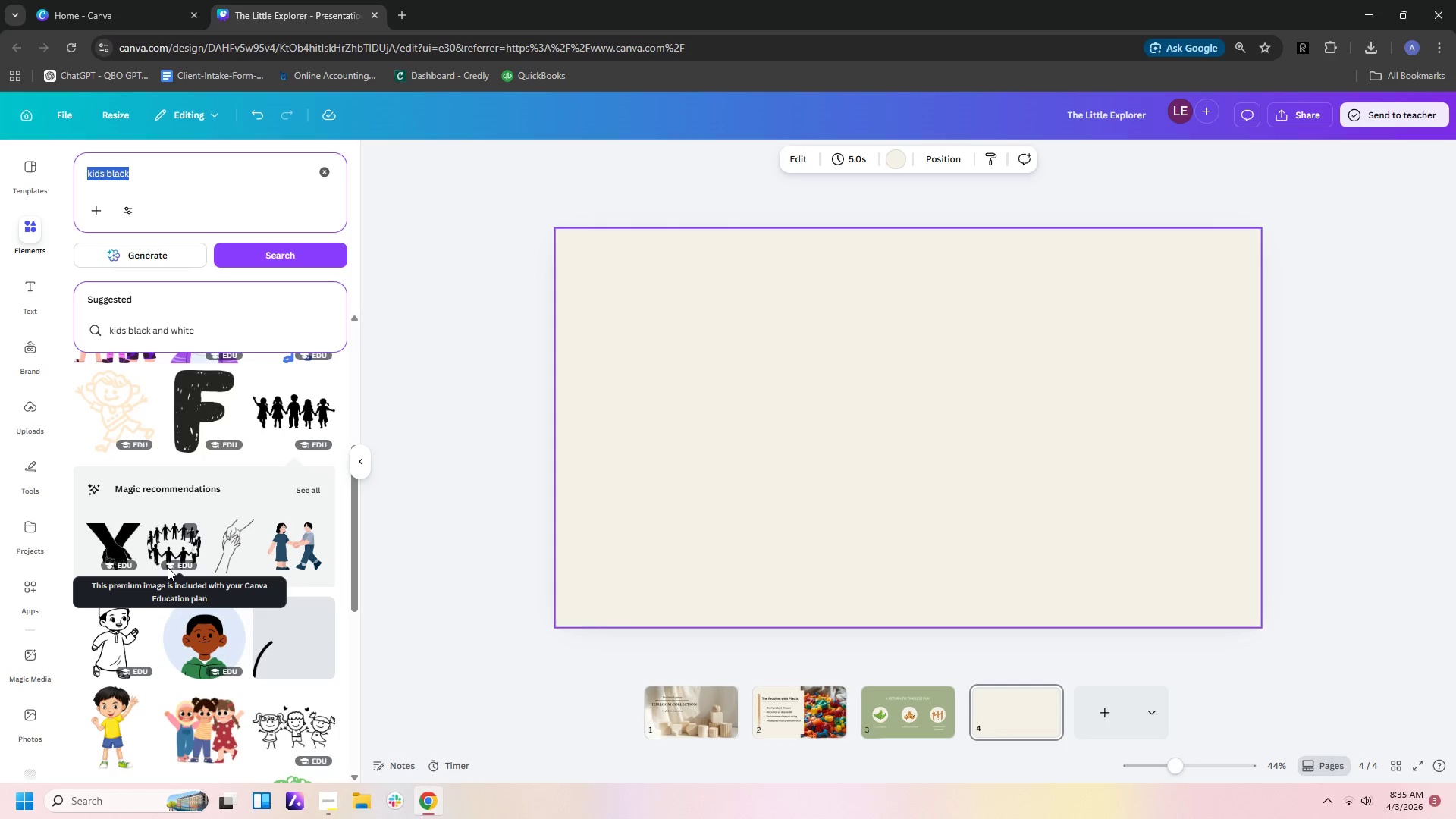 
wait(121.13)
 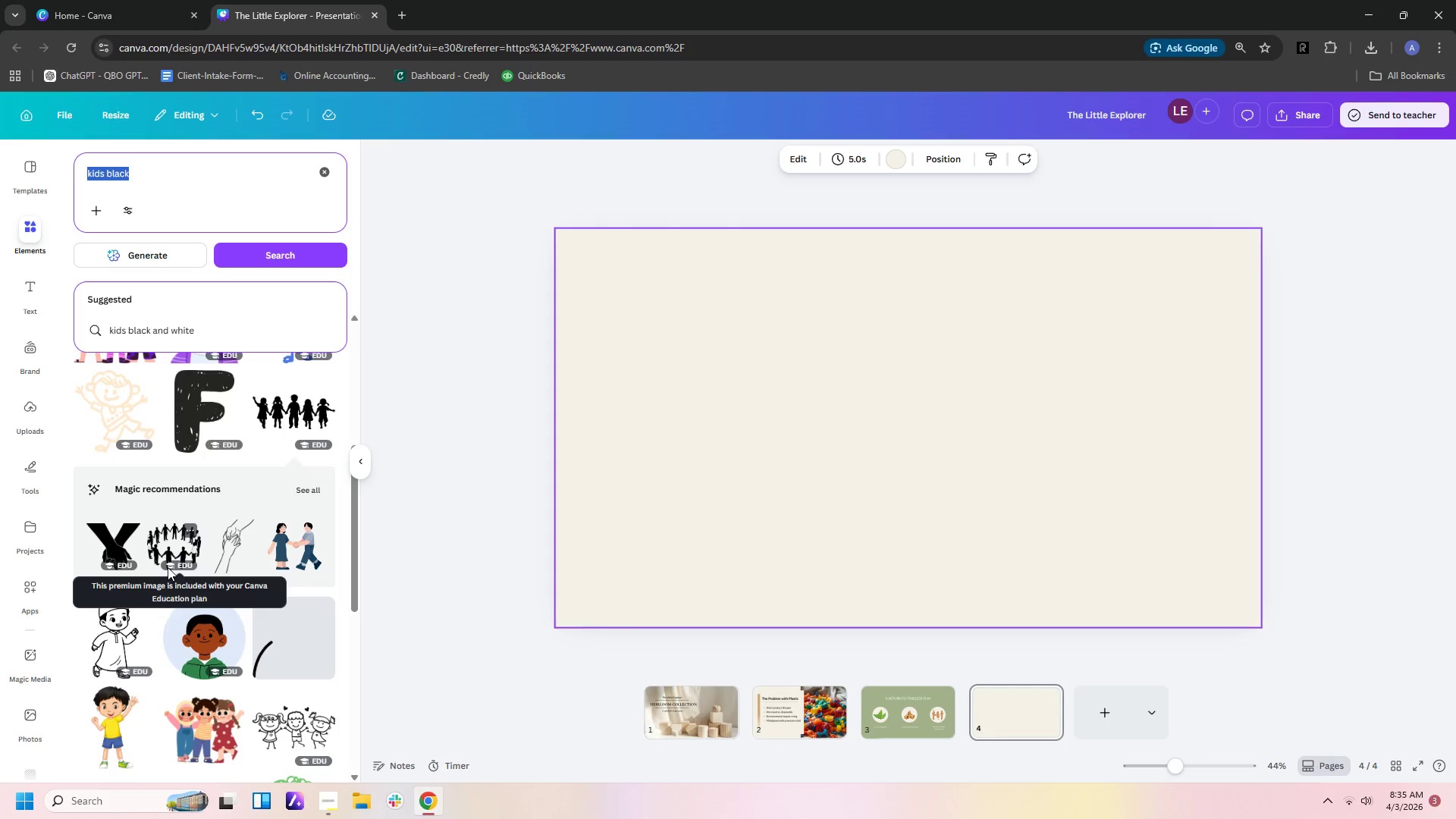 
mouse_move([136, 449])
 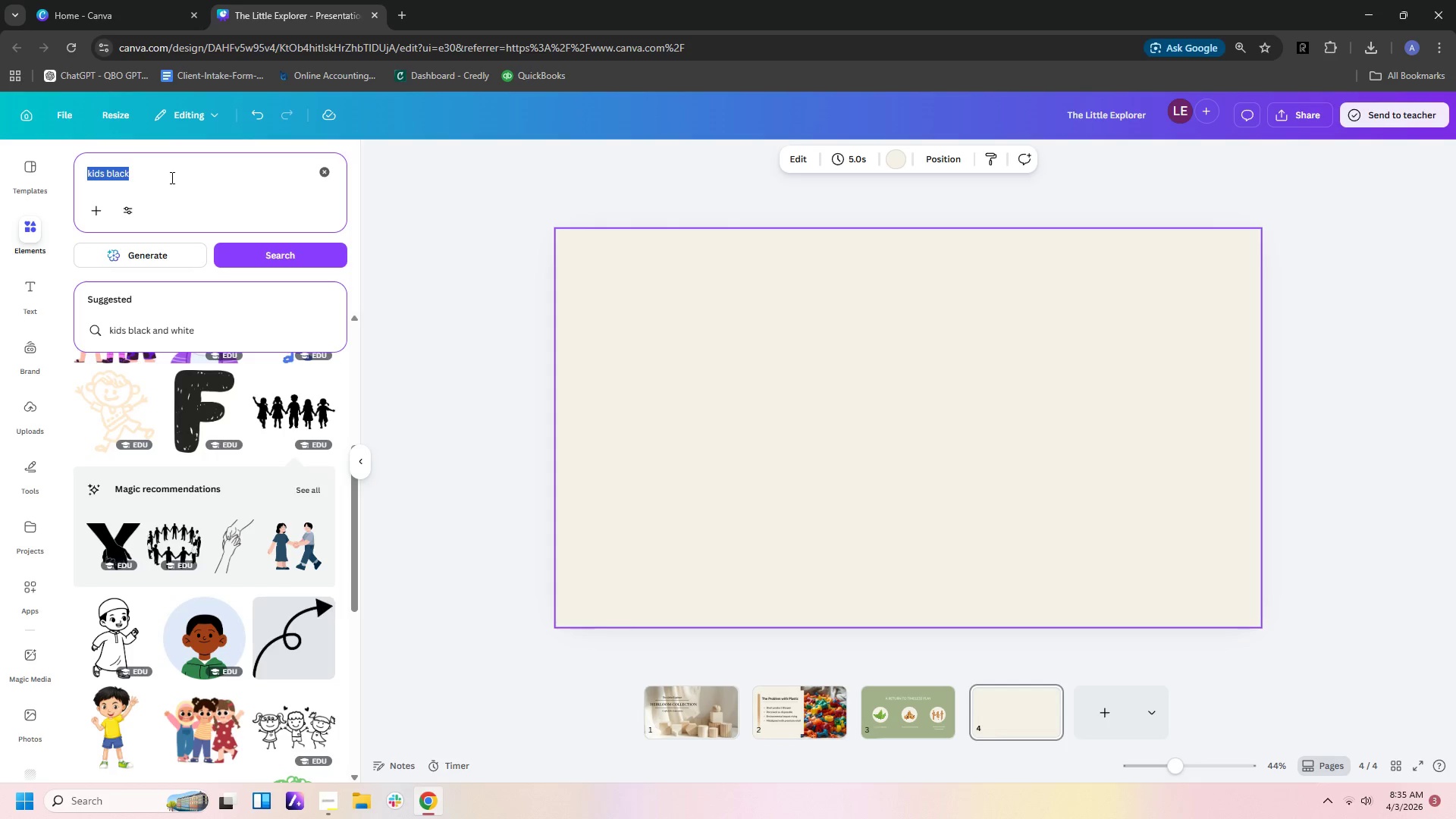 
key(Backspace)
 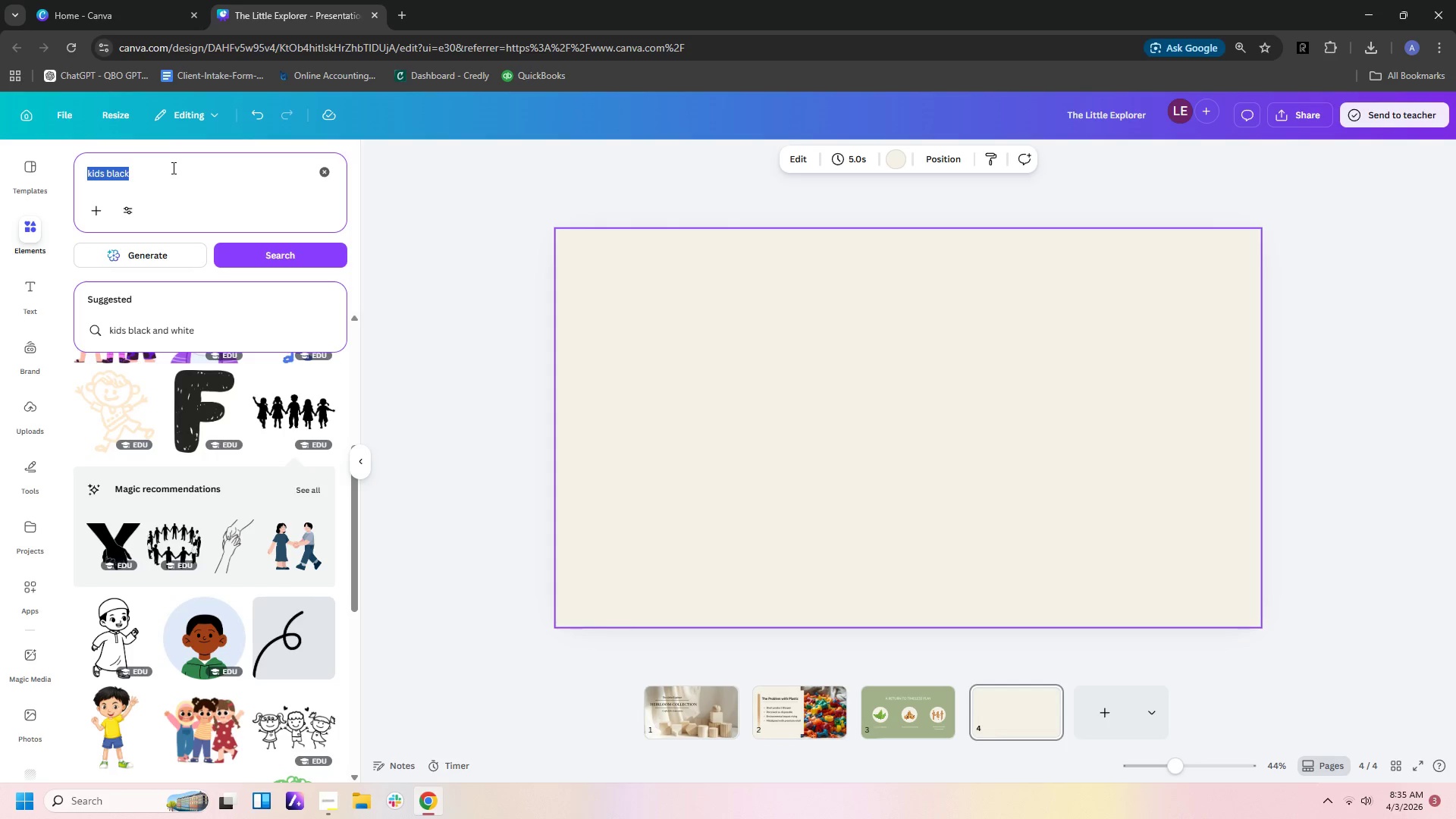 
key(Backspace)
 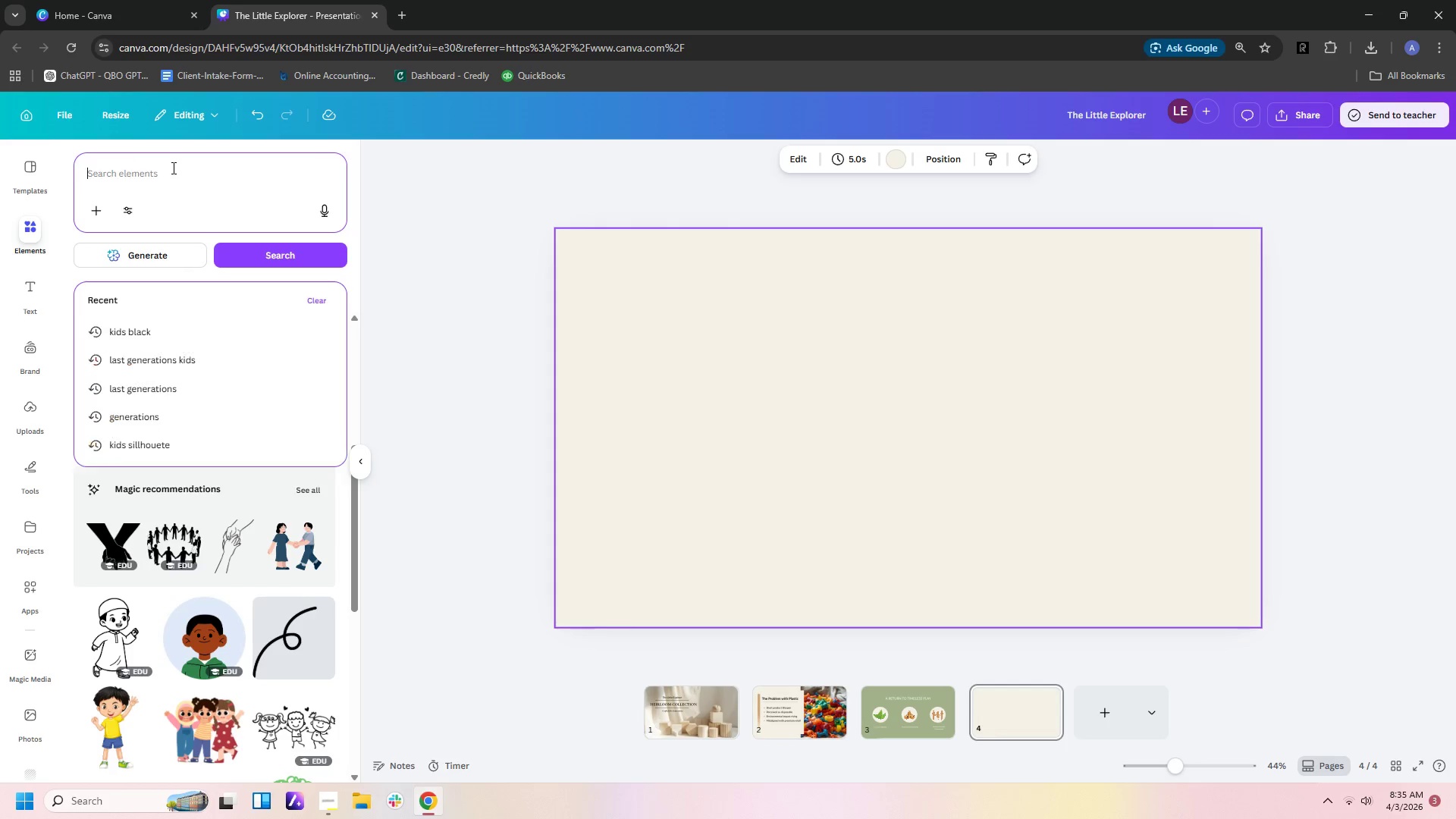 
key(Backspace)
 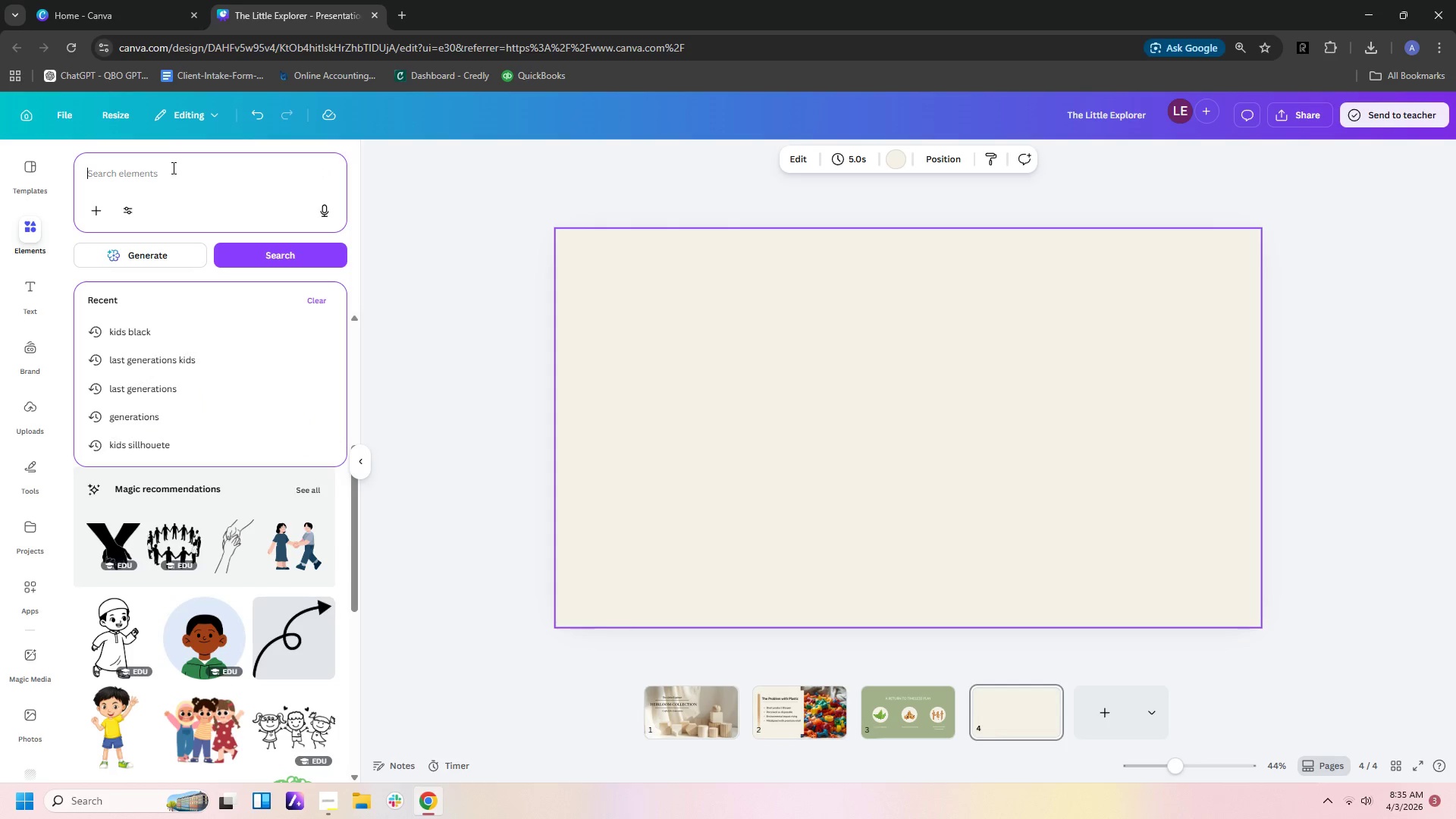 
key(Backspace)
 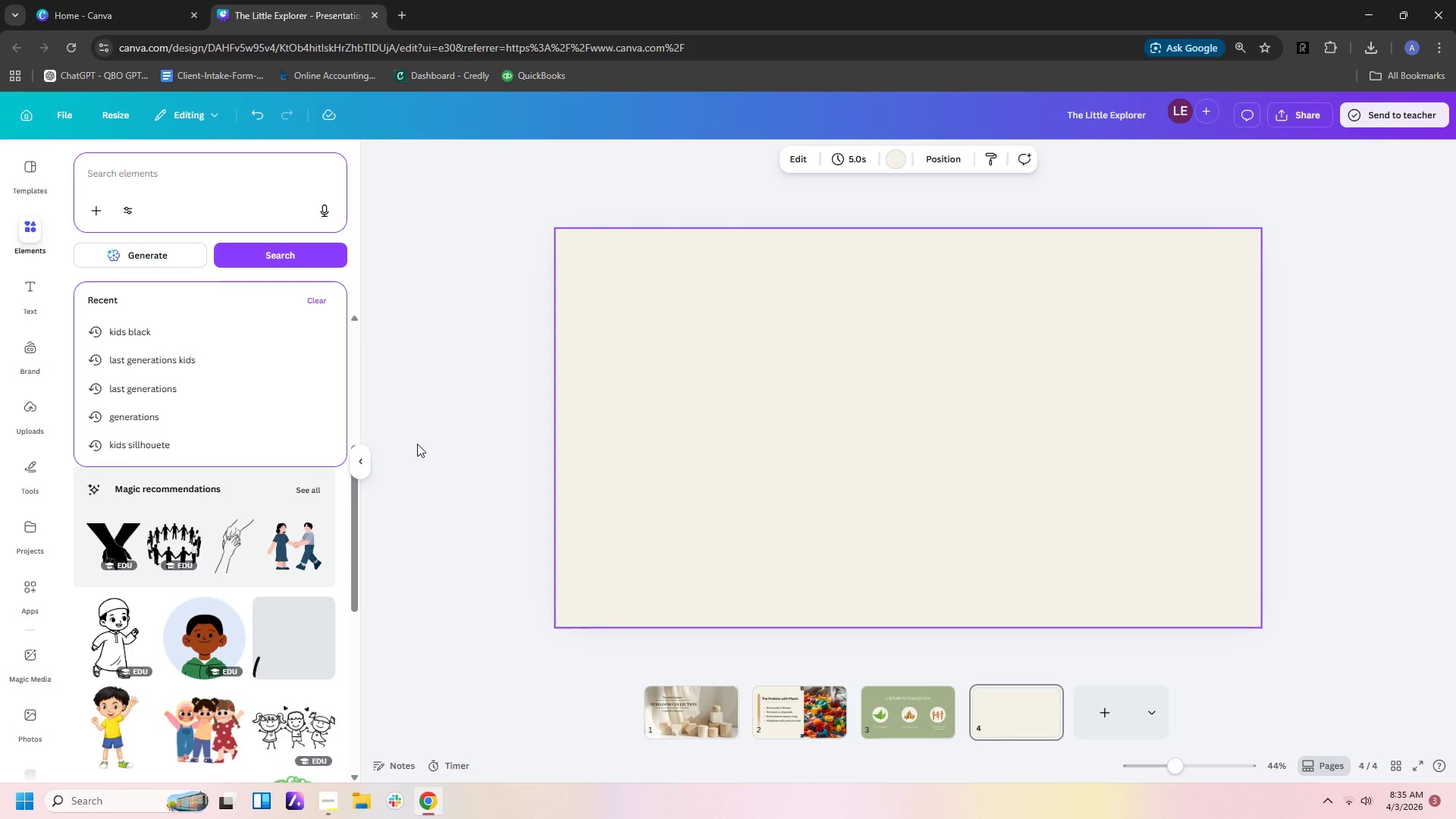 
wait(21.53)
 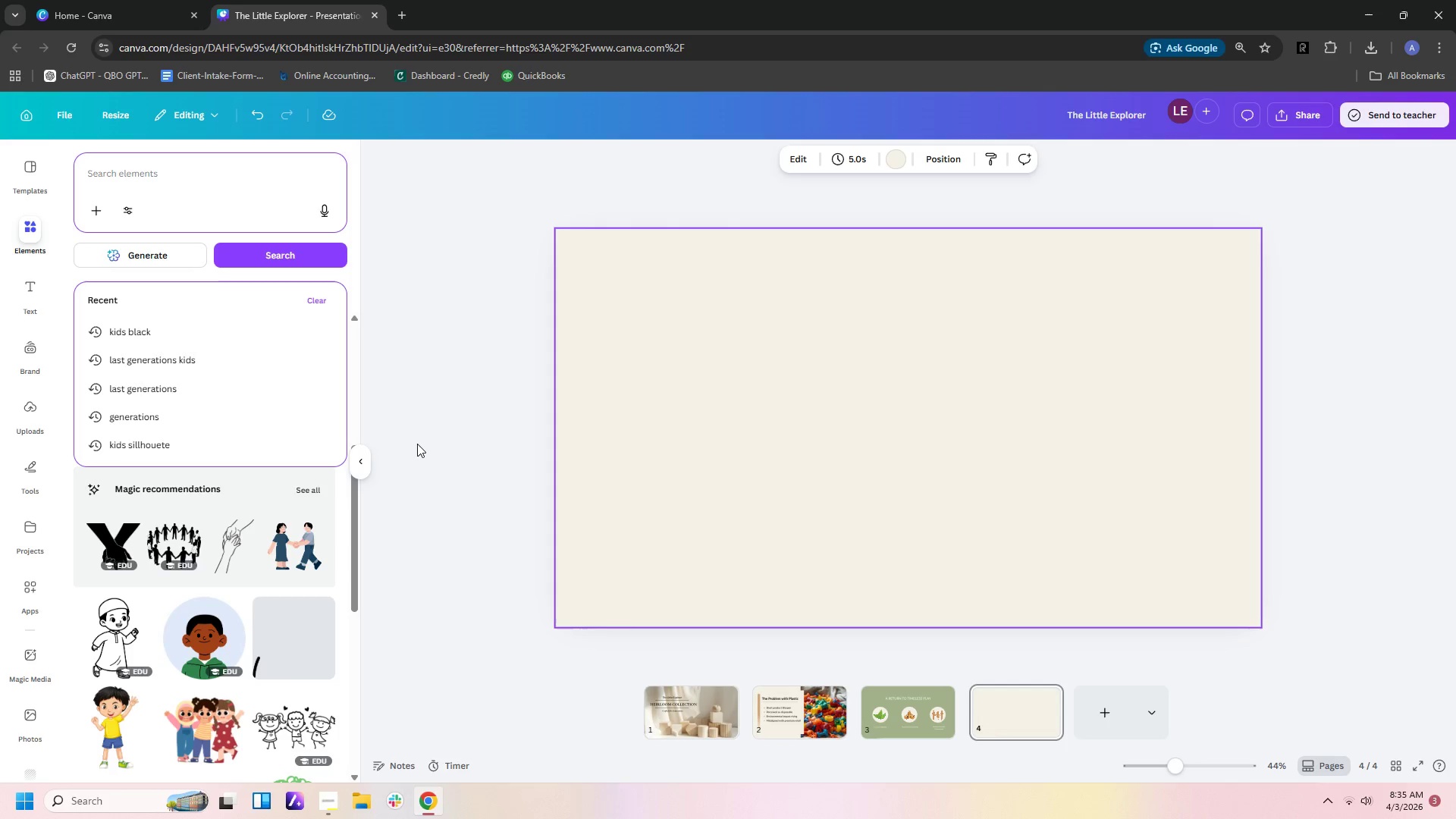 
left_click([118, 176])
 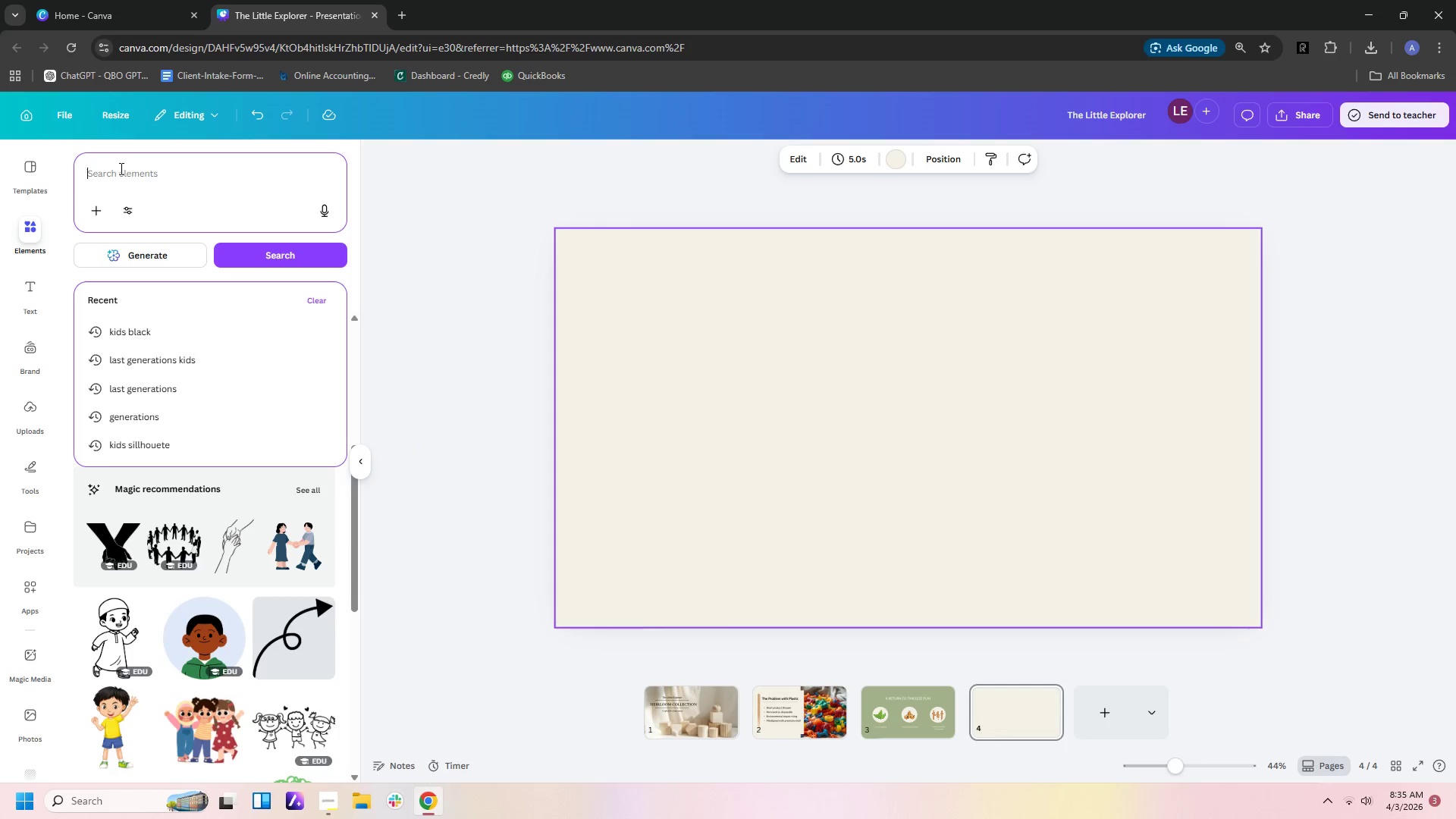 
type(wood )
key(Backspace)
type(en block set)
 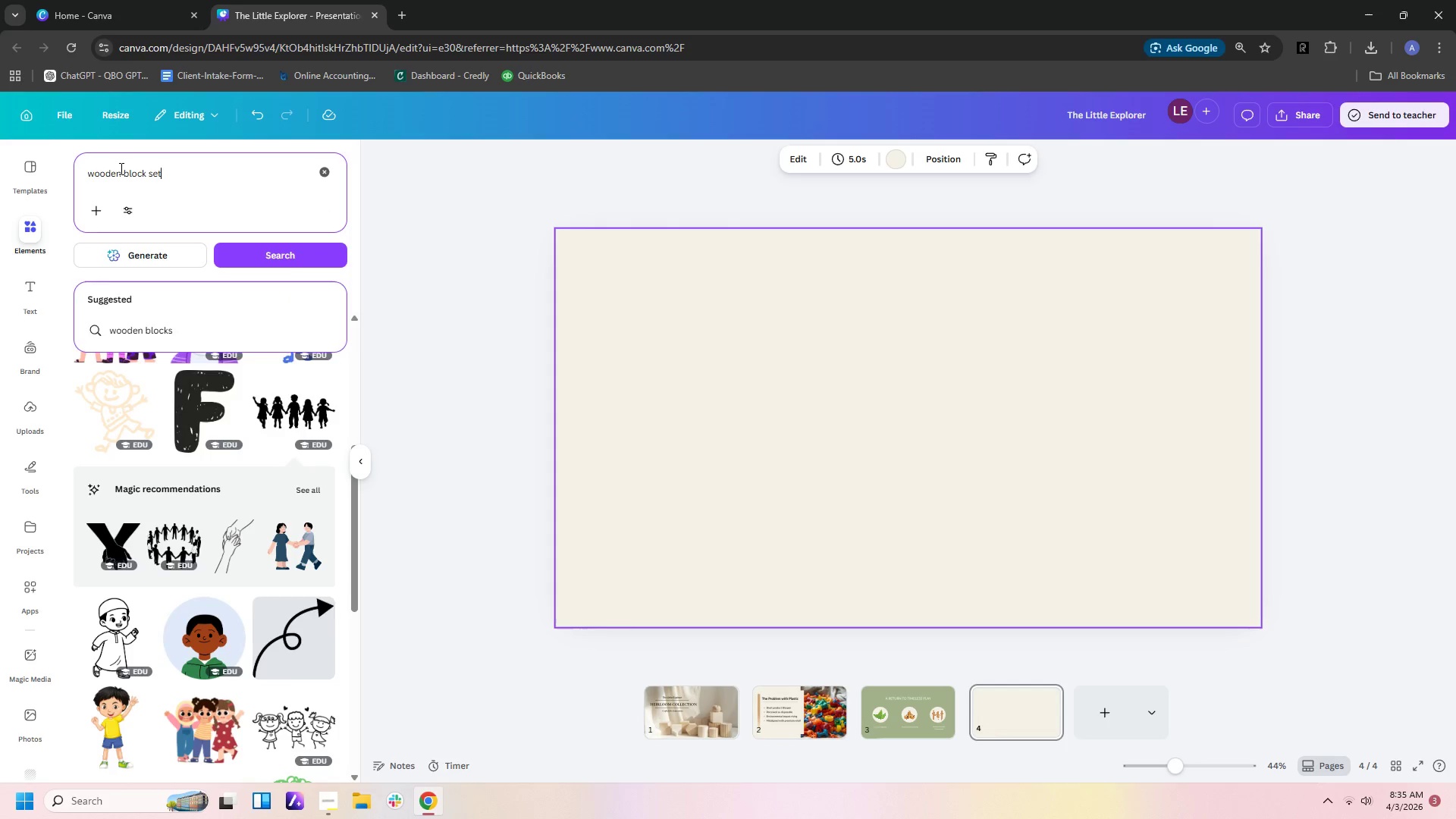 
key(Enter)
 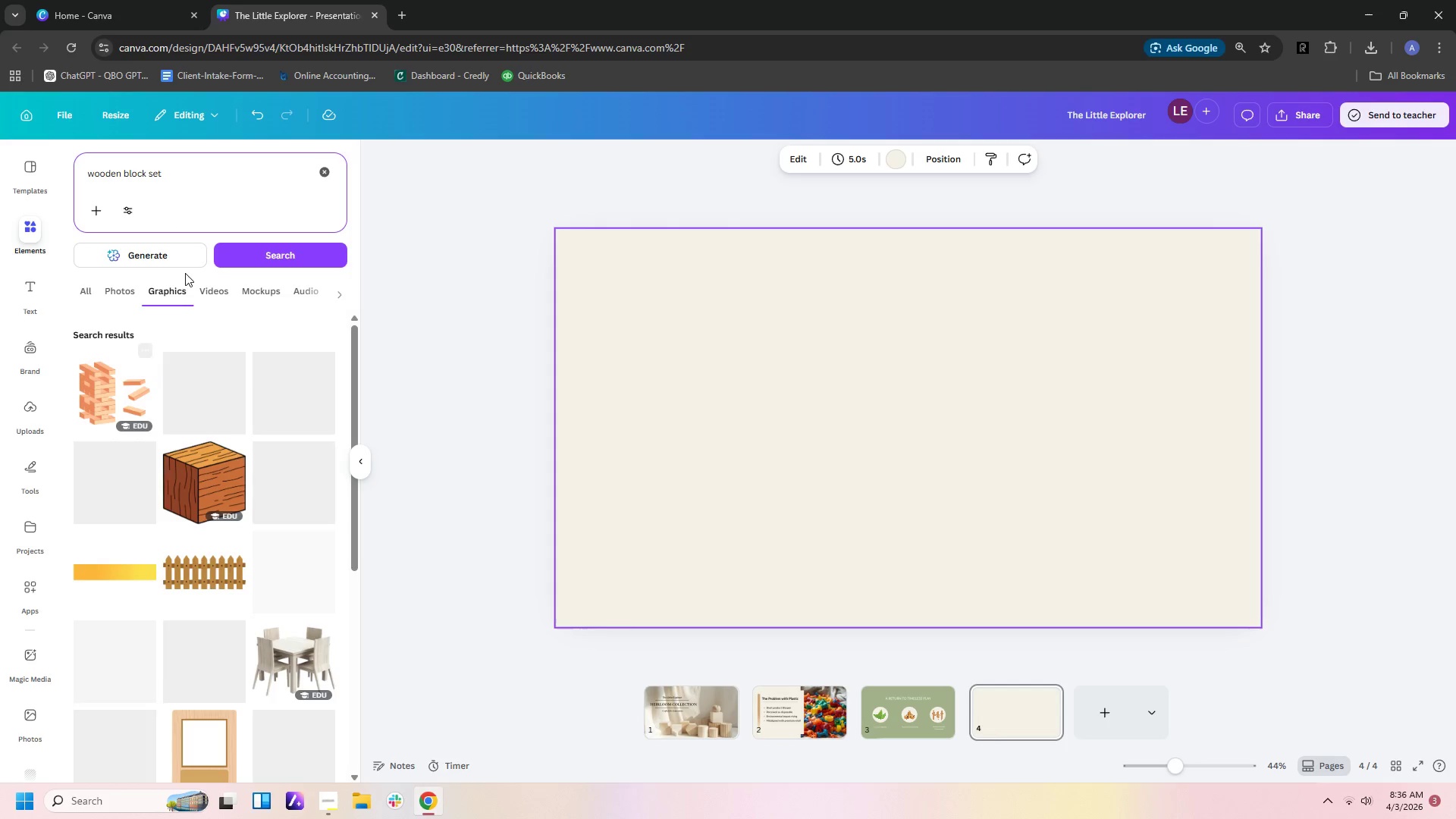 
wait(6.42)
 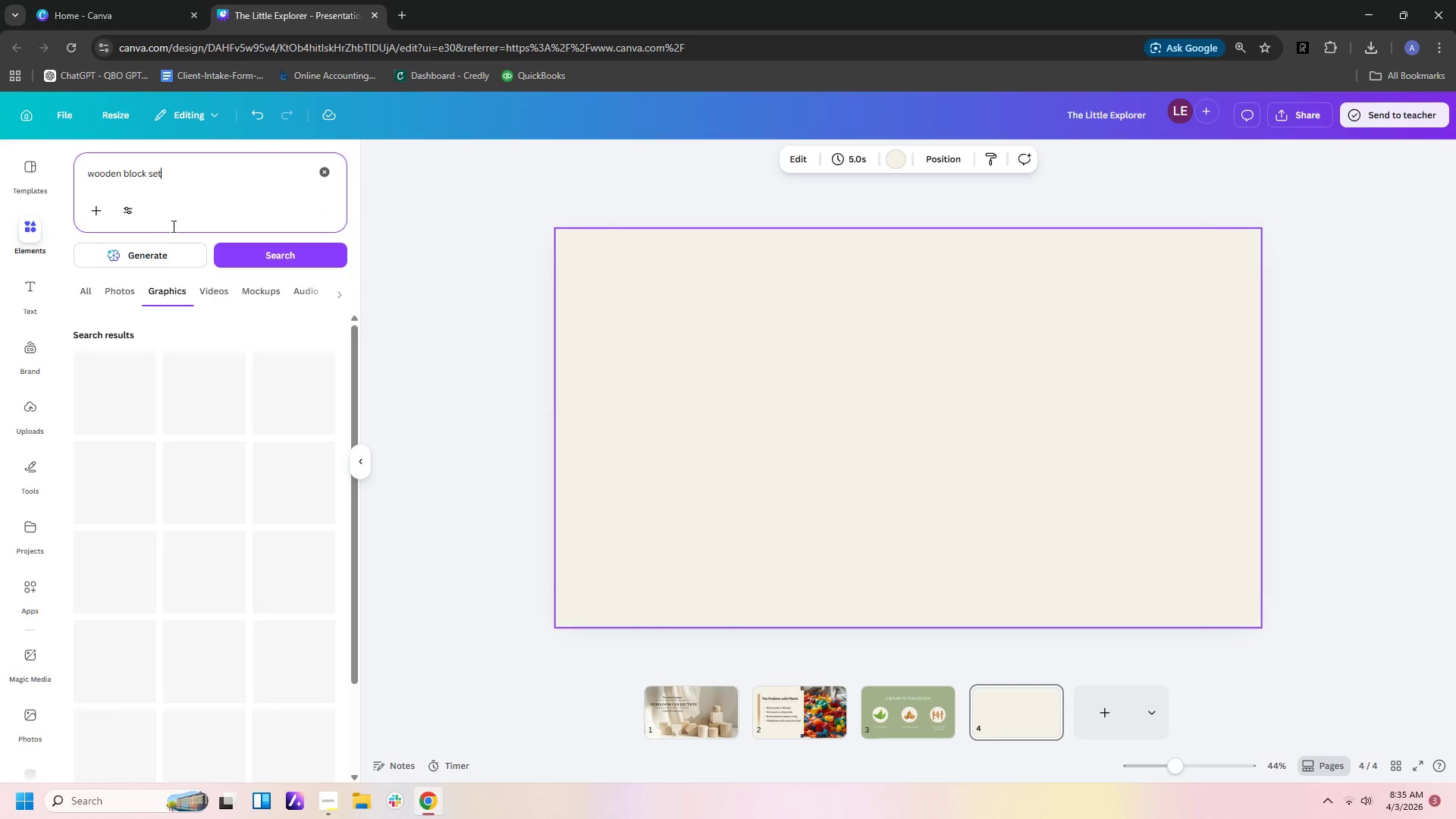 
left_click([24, 651])
 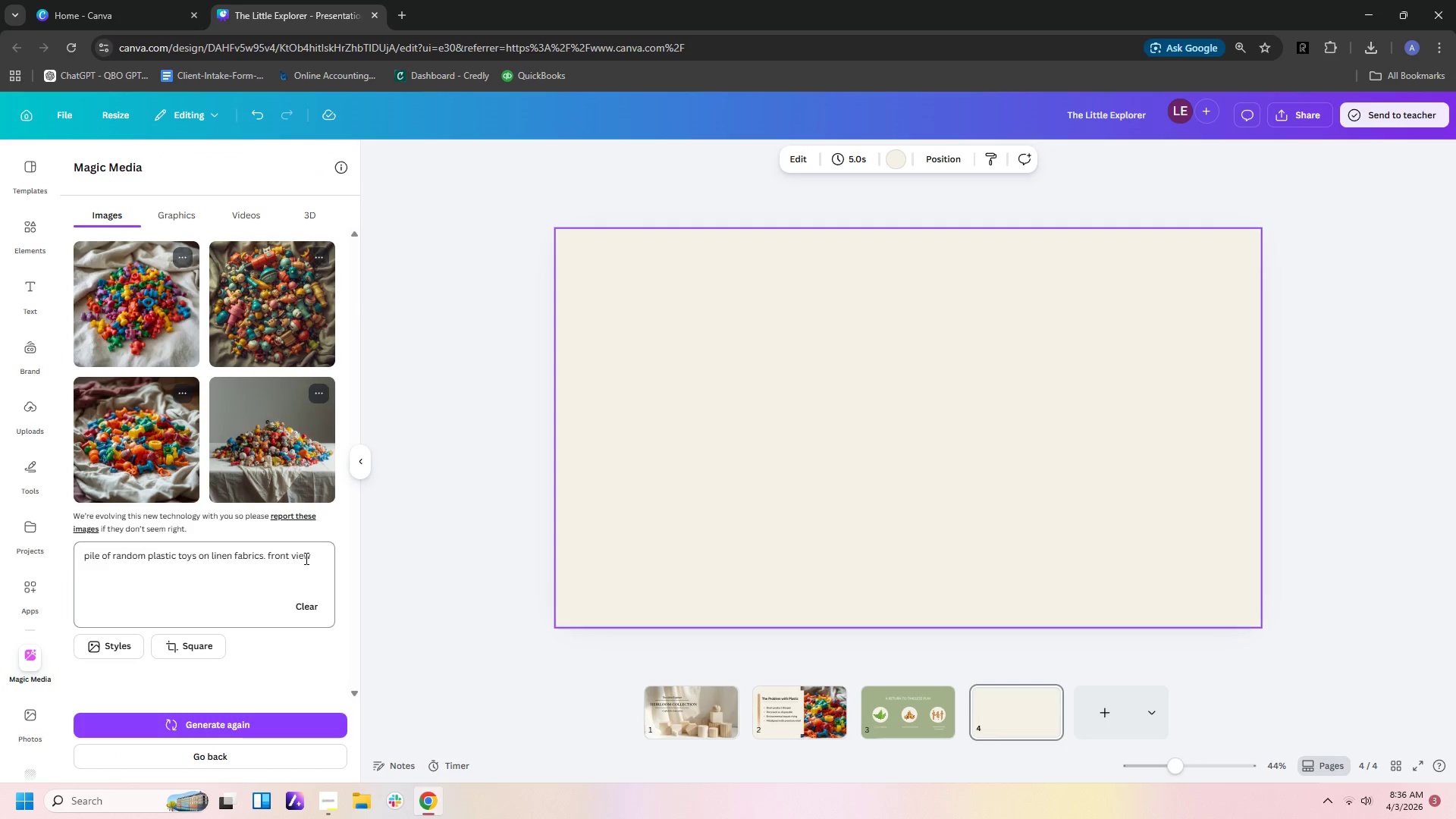 
left_click_drag(start_coordinate=[313, 557], to_coordinate=[0, 559])
 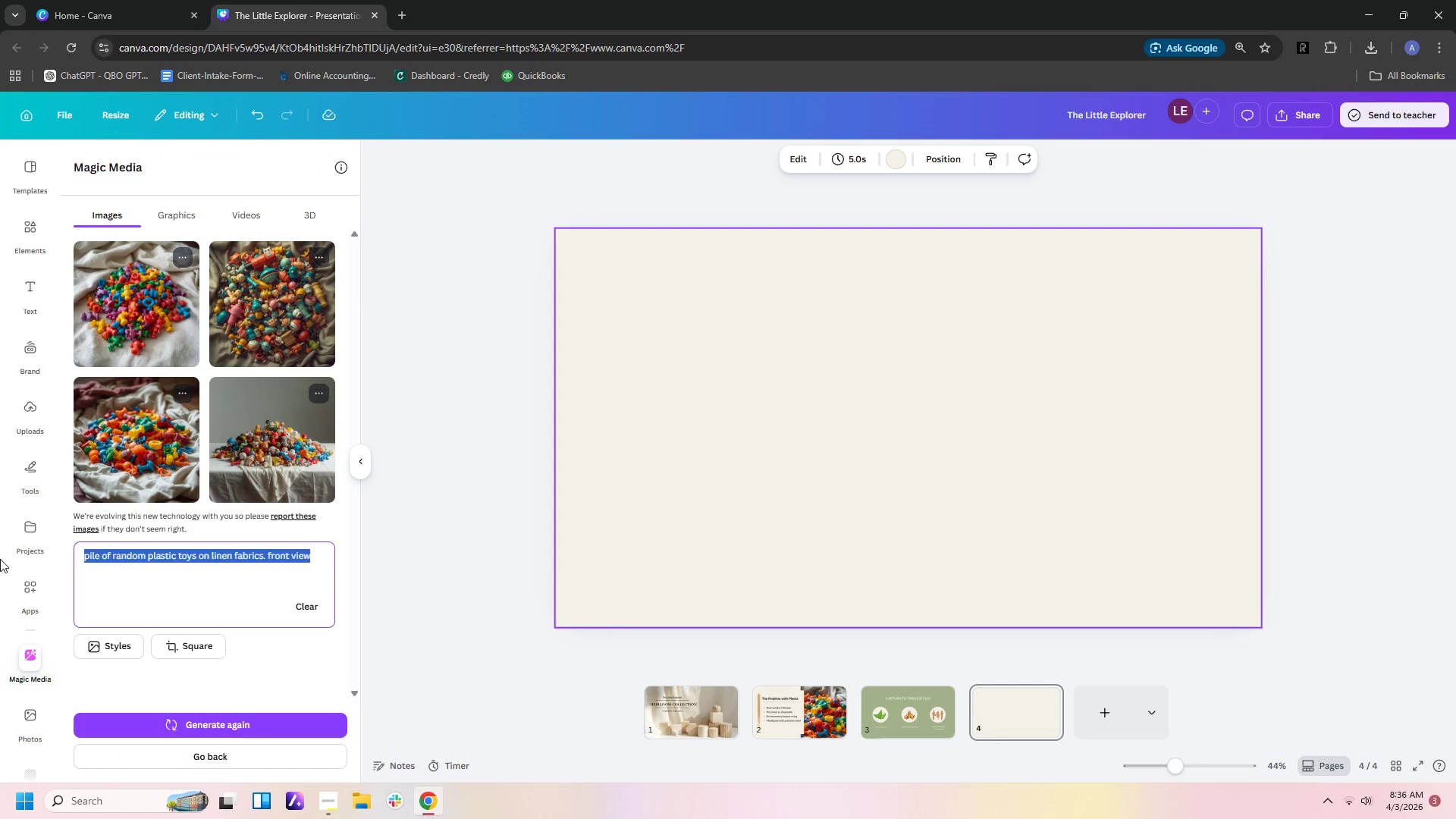 
type(wooden block set on fa)
key(Backspace)
key(Backspace)
type(linen fabrics)
 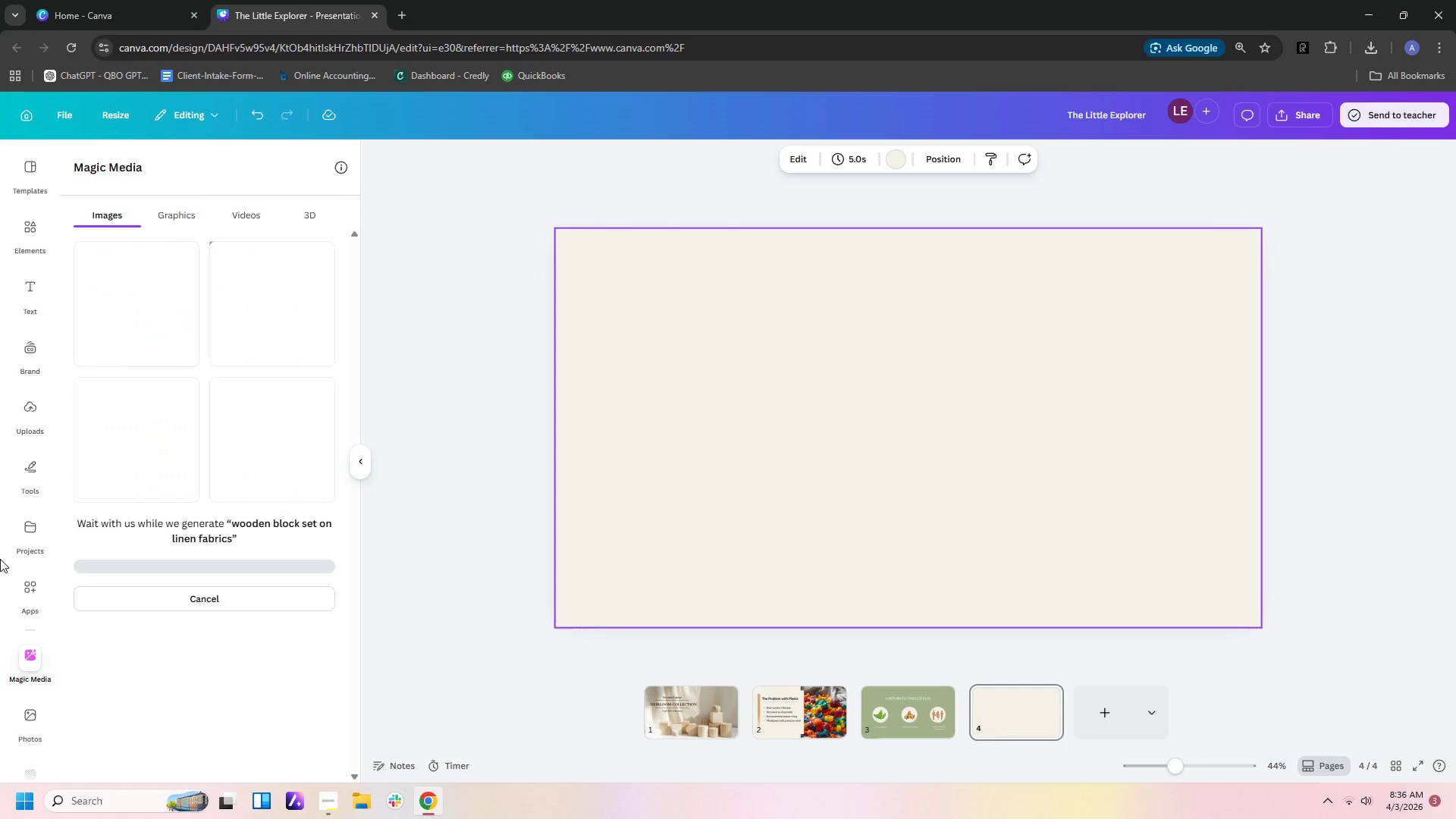 
key(Enter)
 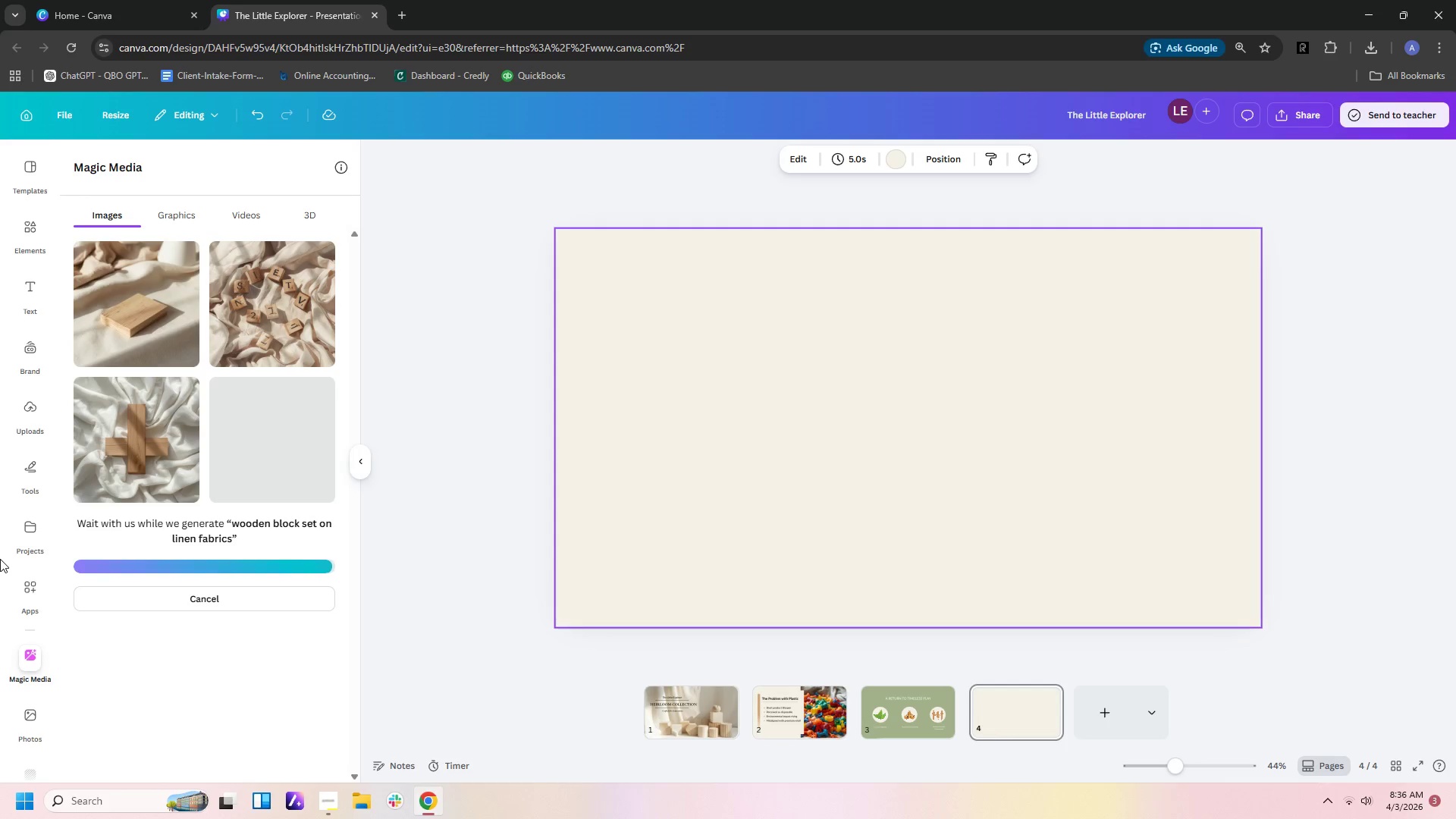 
wait(17.3)
 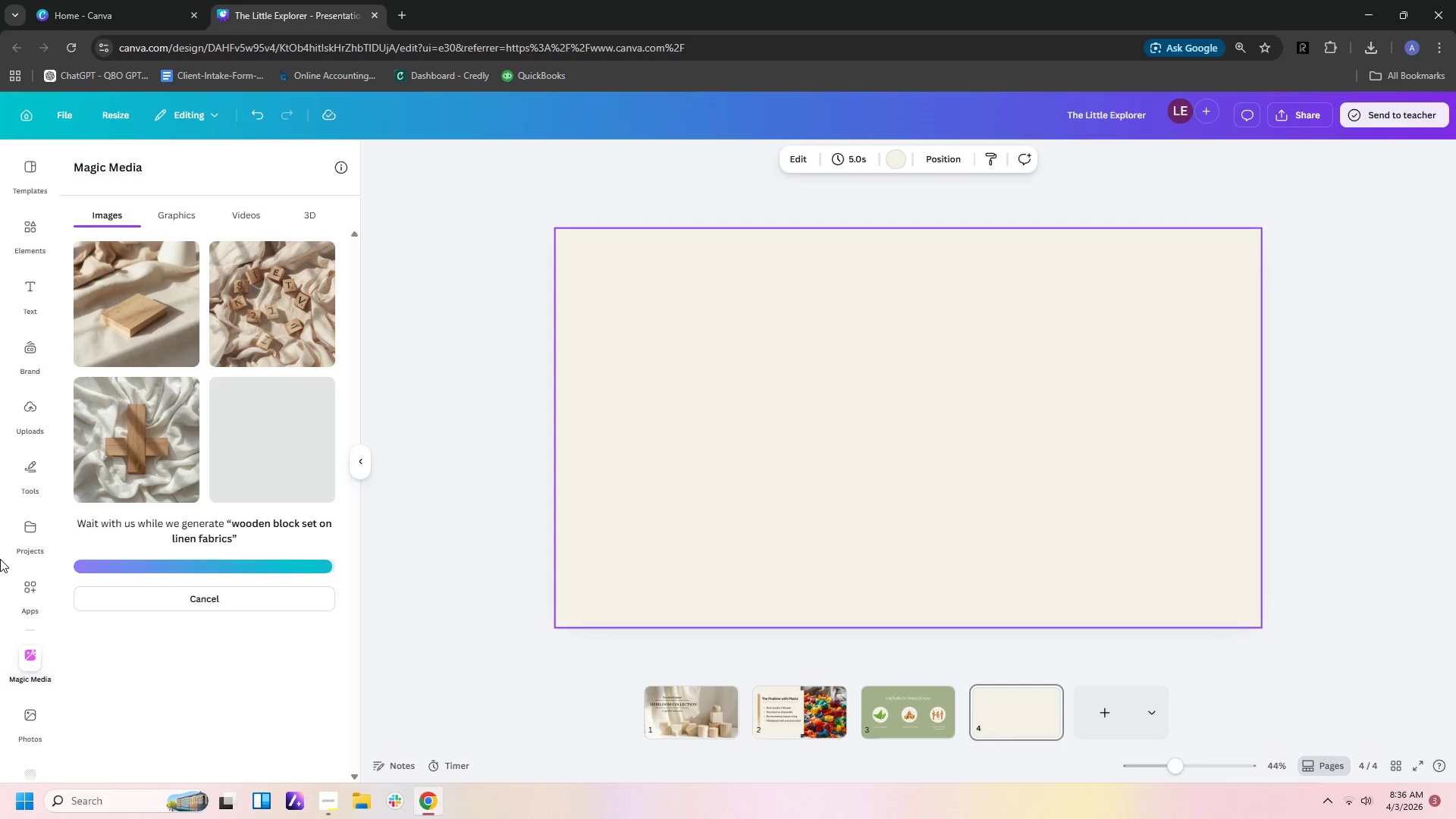 
left_click([142, 556])
 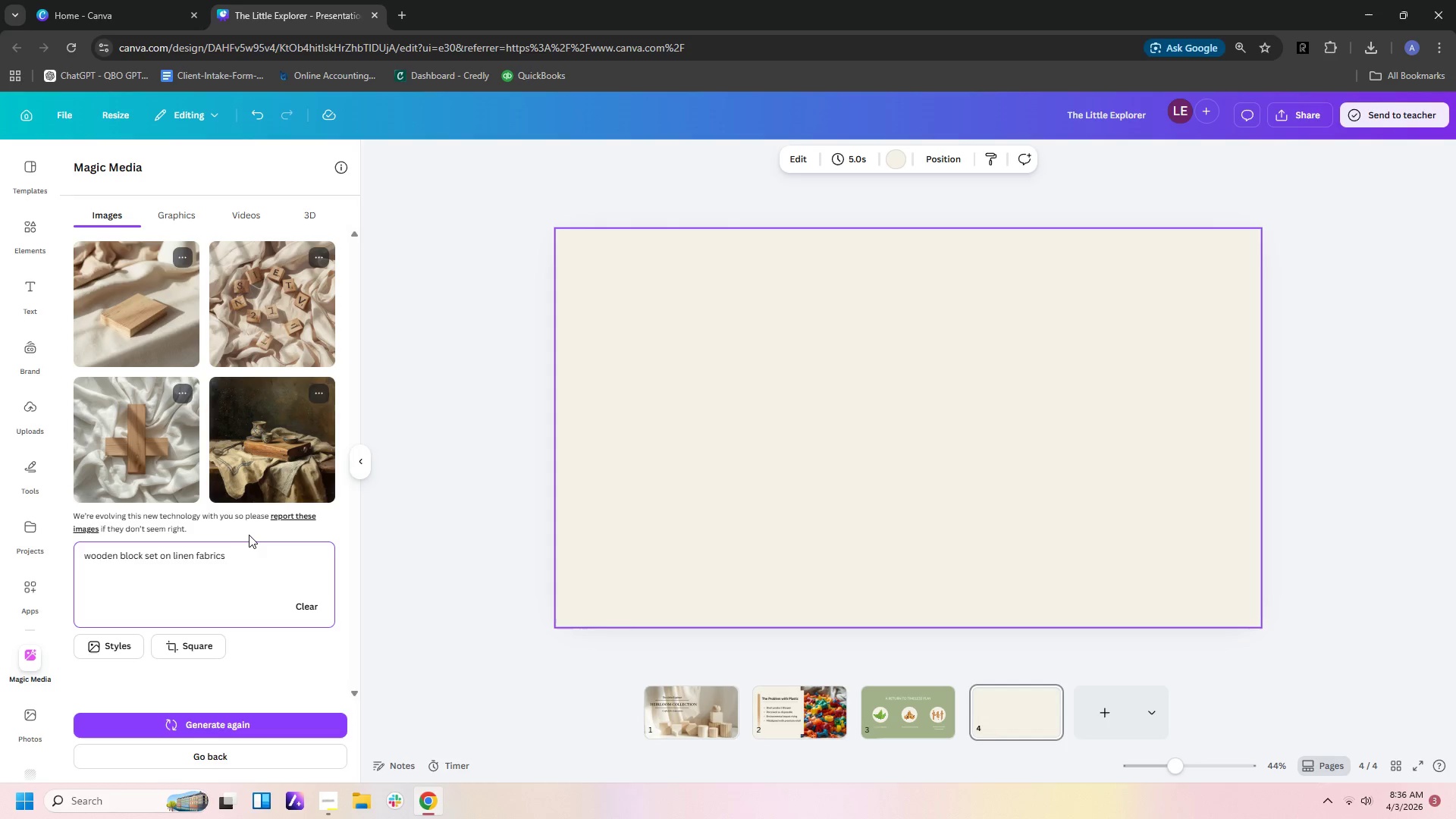 
key(S)
 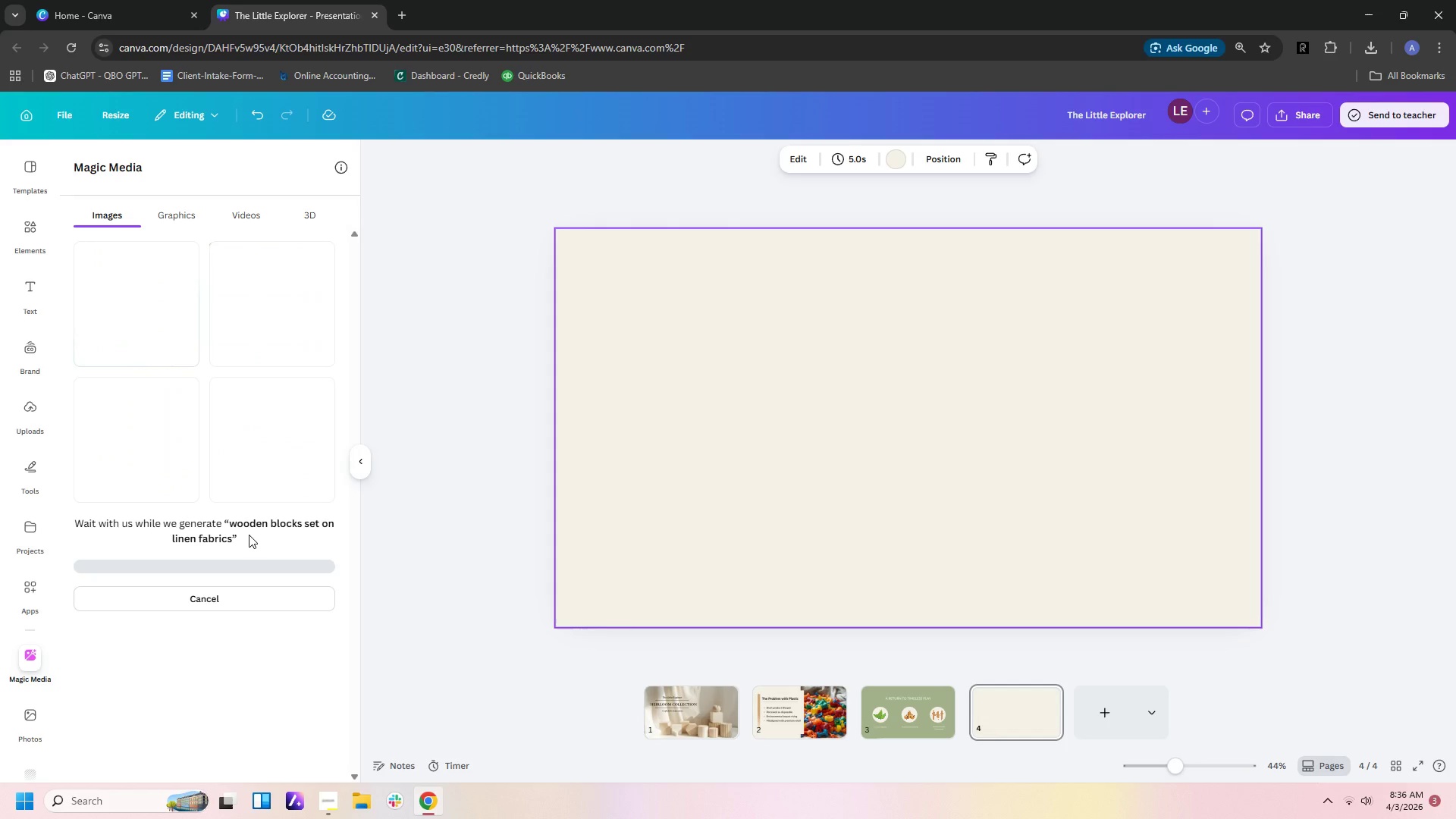 
key(Enter)
 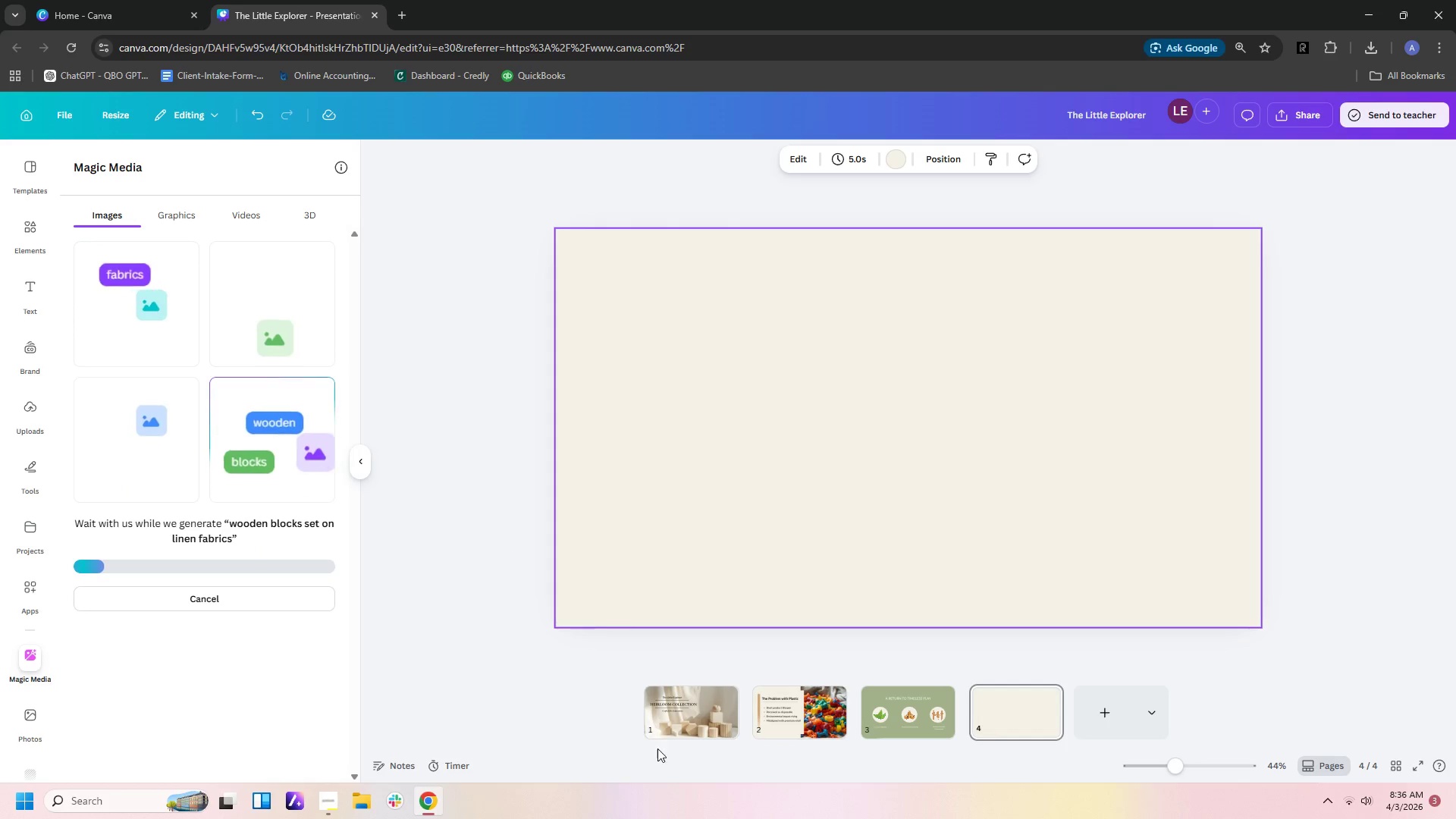 
wait(7.38)
 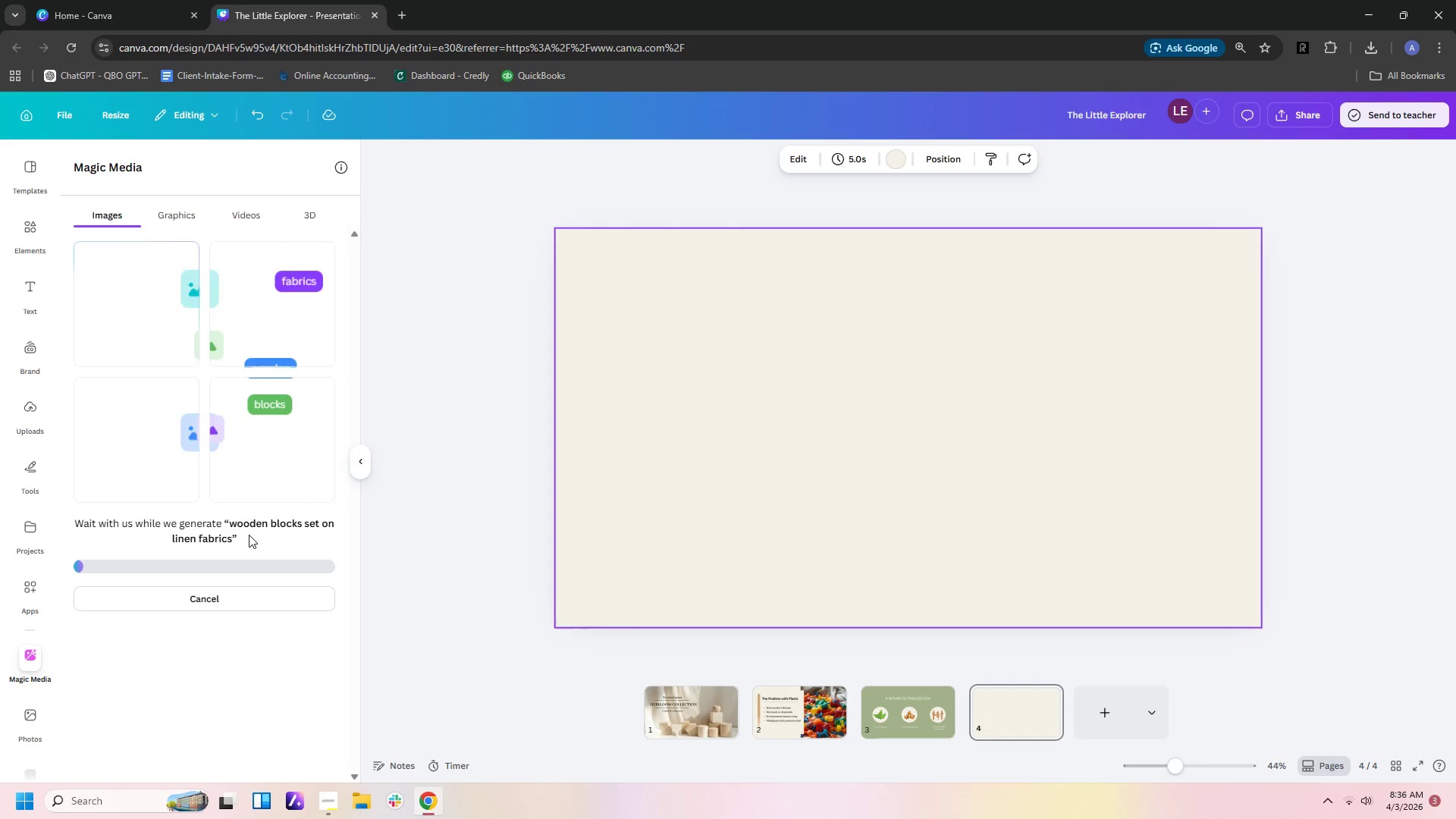 
left_click([780, 711])
 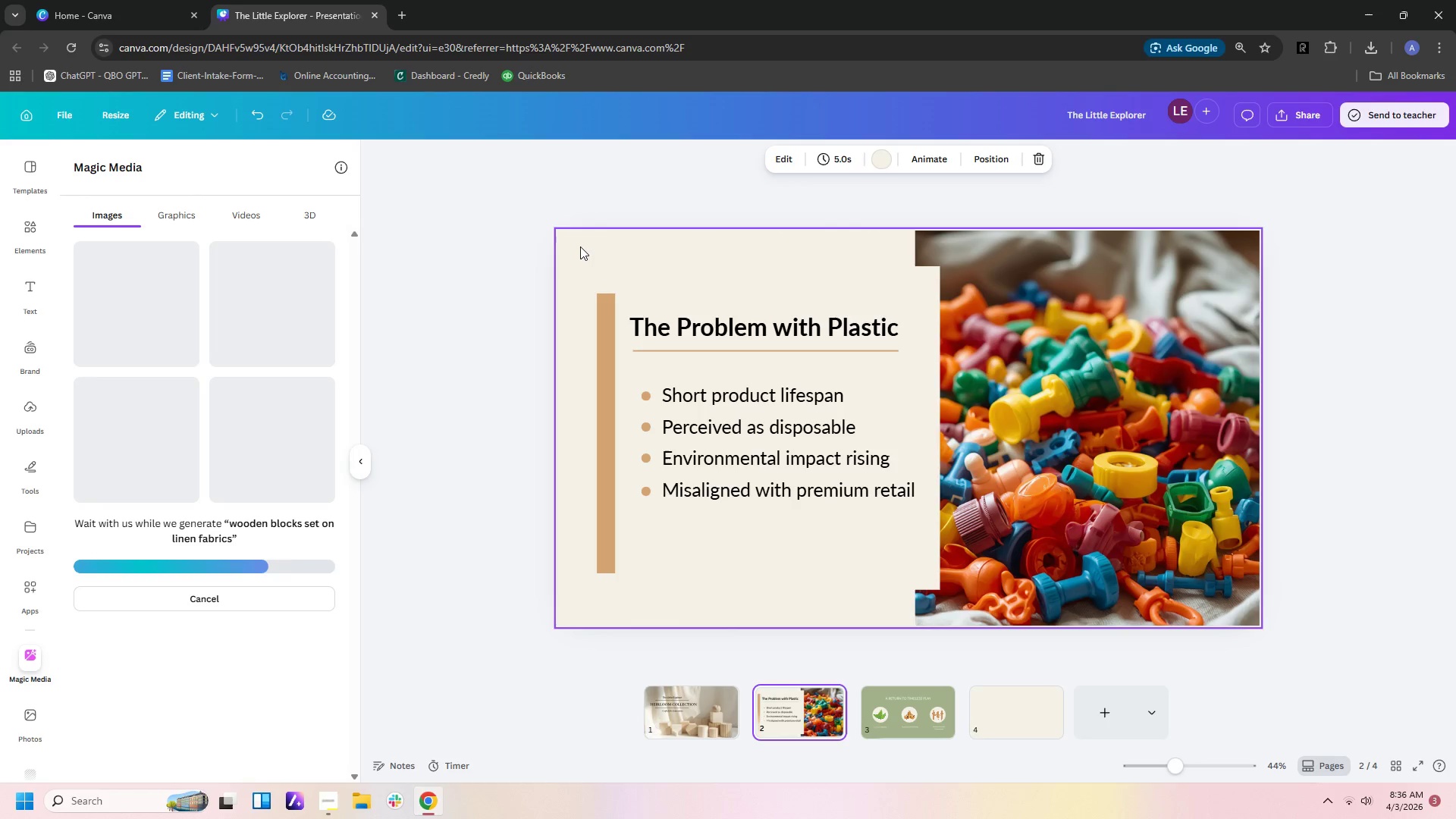 
left_click_drag(start_coordinate=[532, 208], to_coordinate=[1357, 691])
 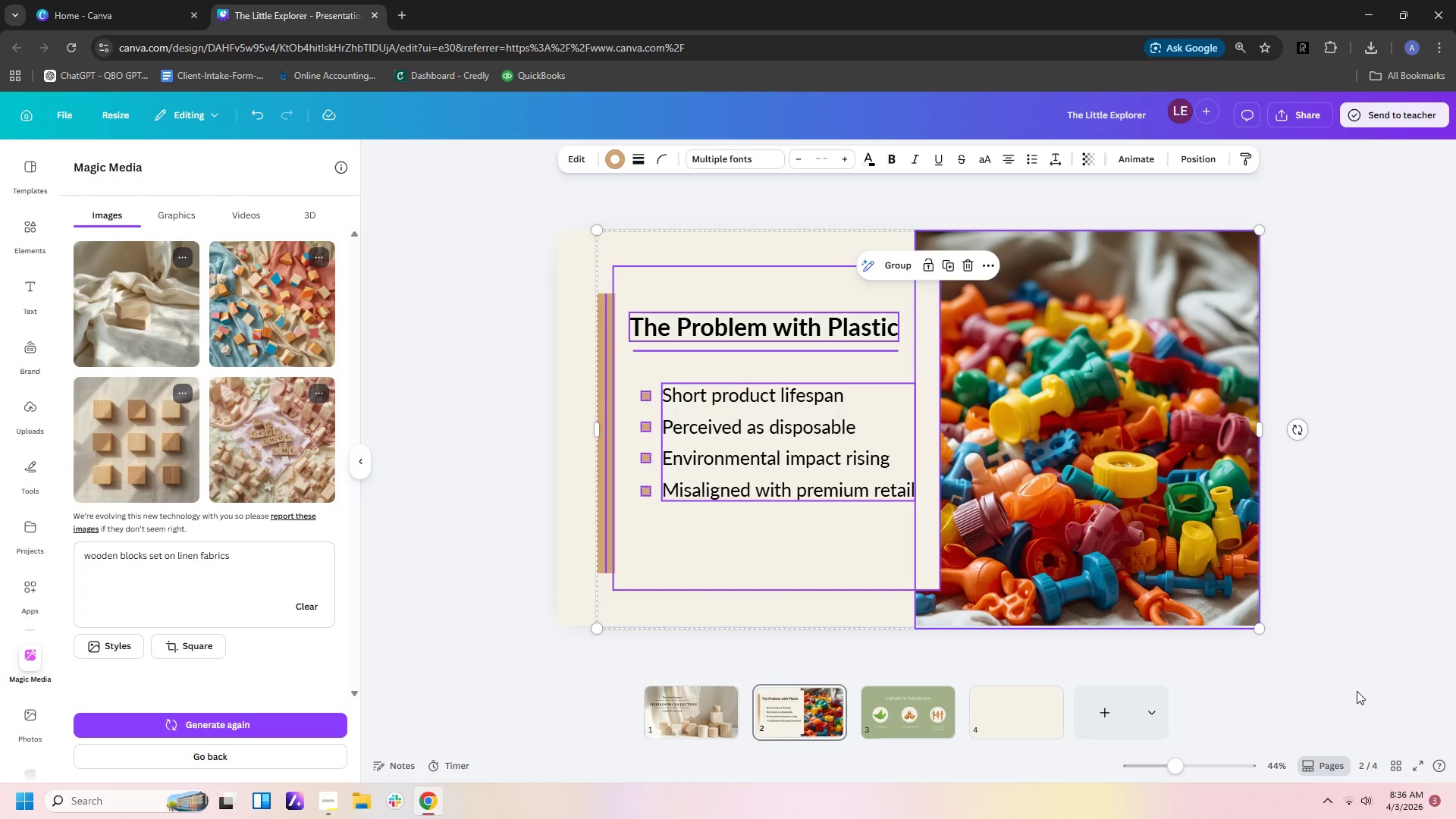 
key(Control+C)
 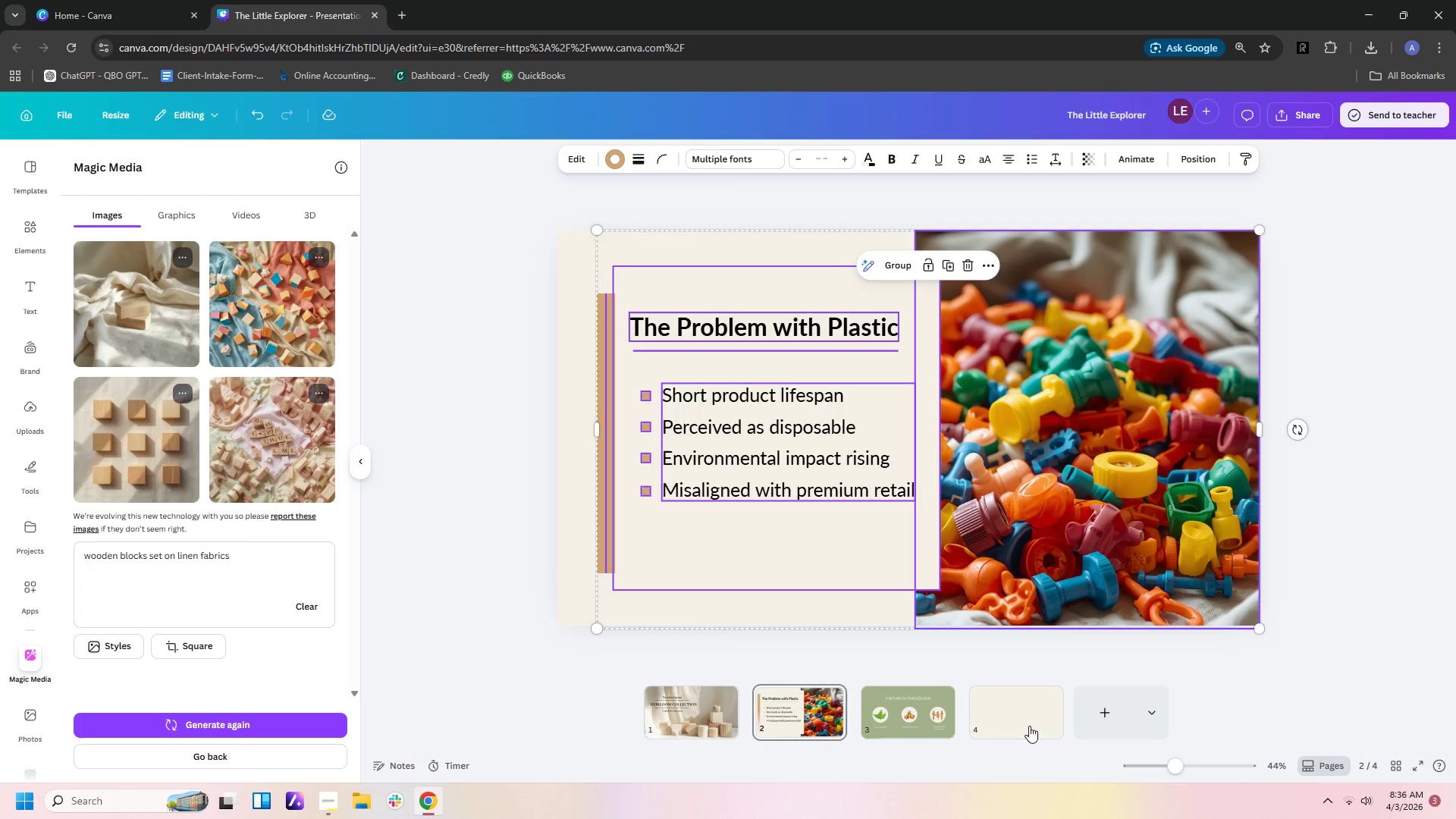 
left_click([1015, 719])
 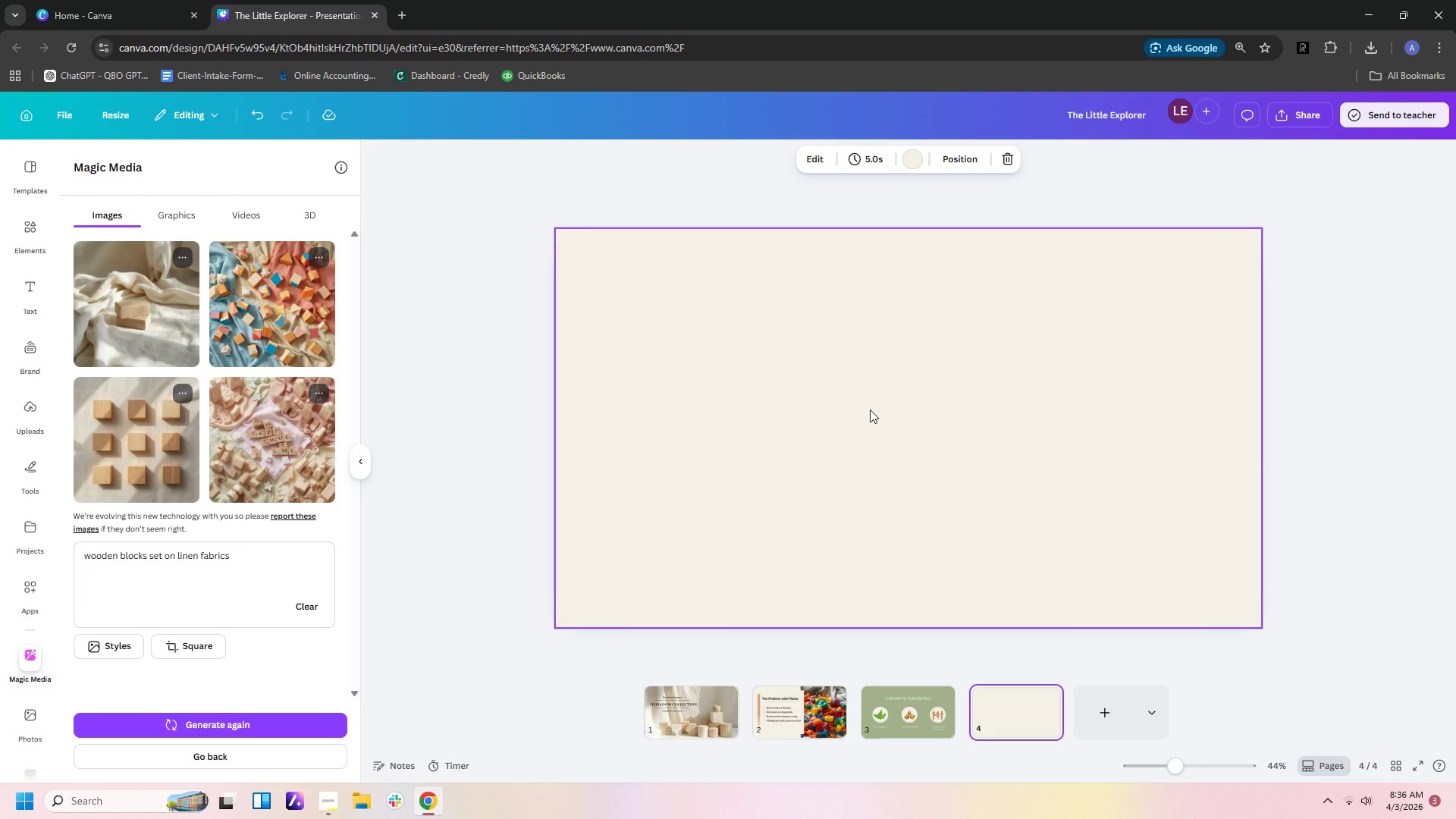 
key(Control+V)
 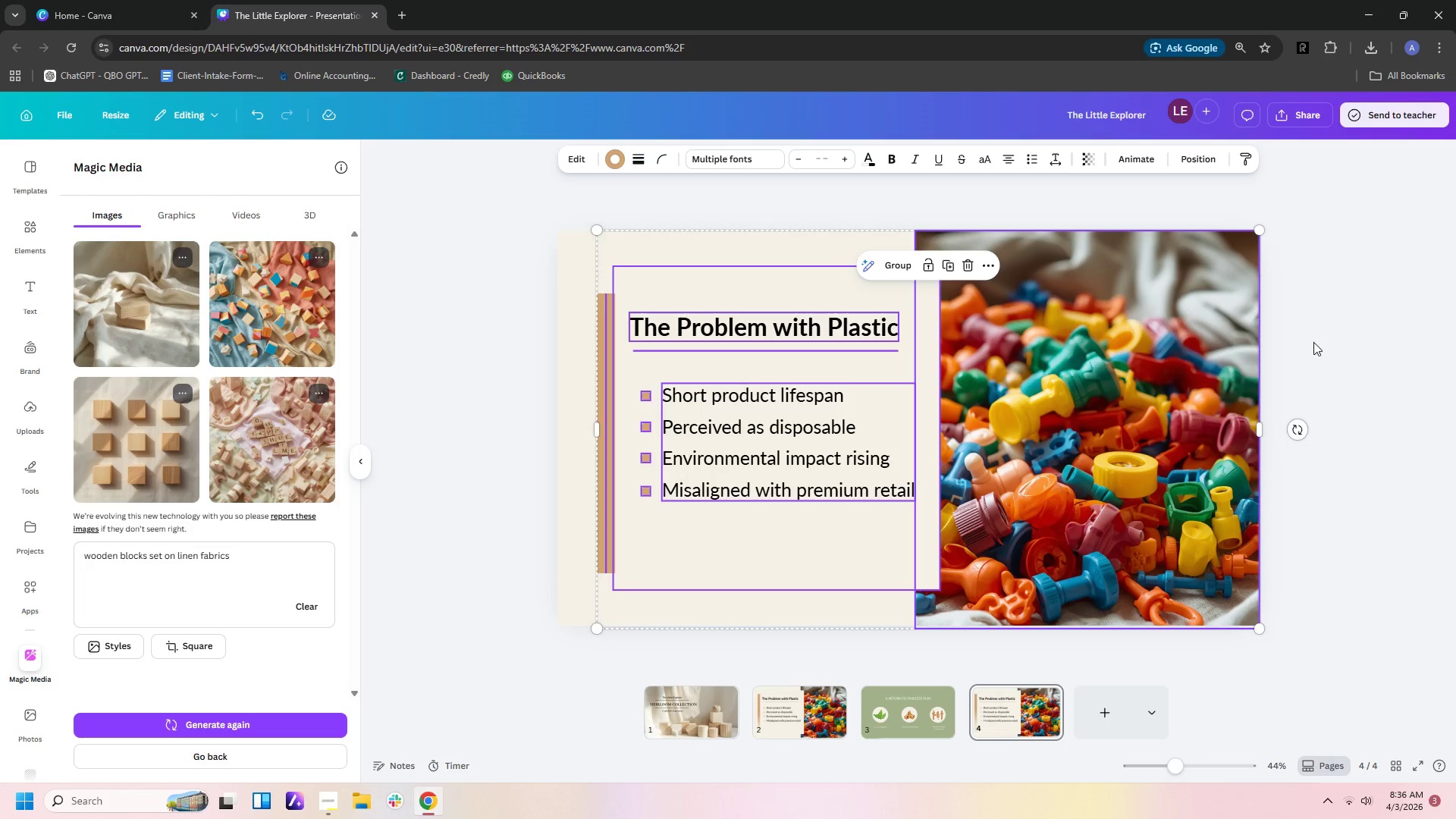 
double_click([1194, 360])
 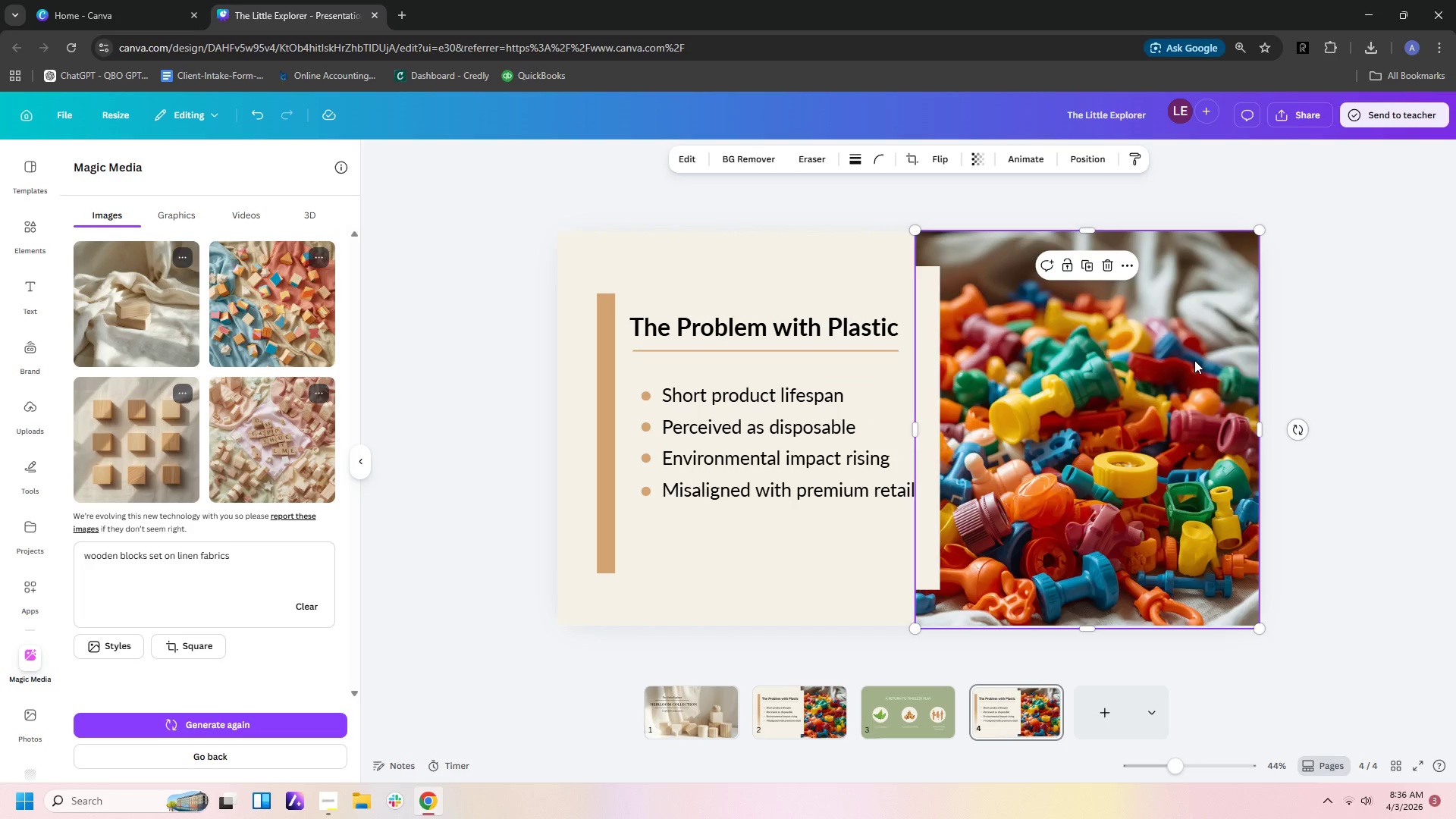 
key(Delete)
 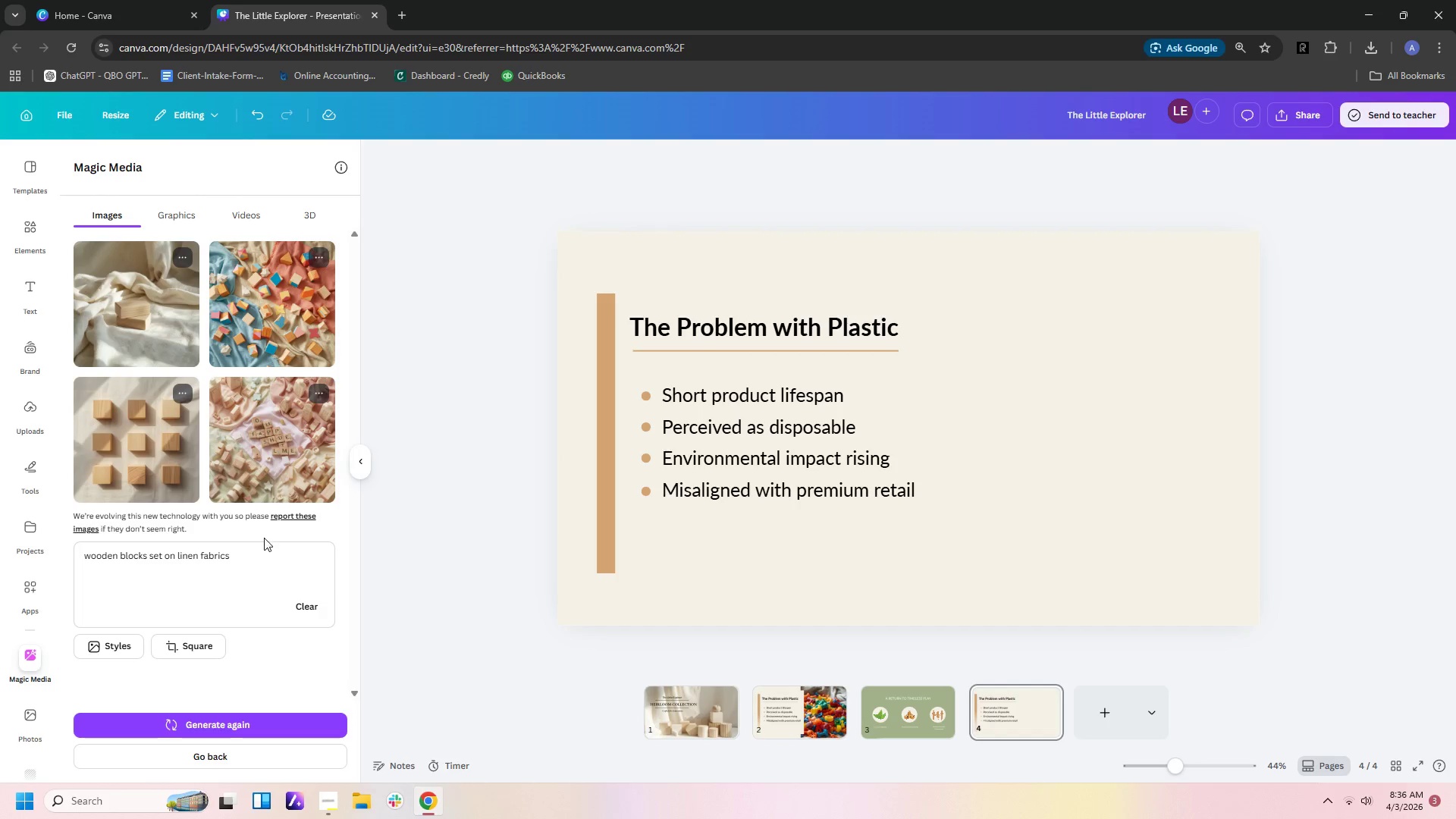 
wait(8.69)
 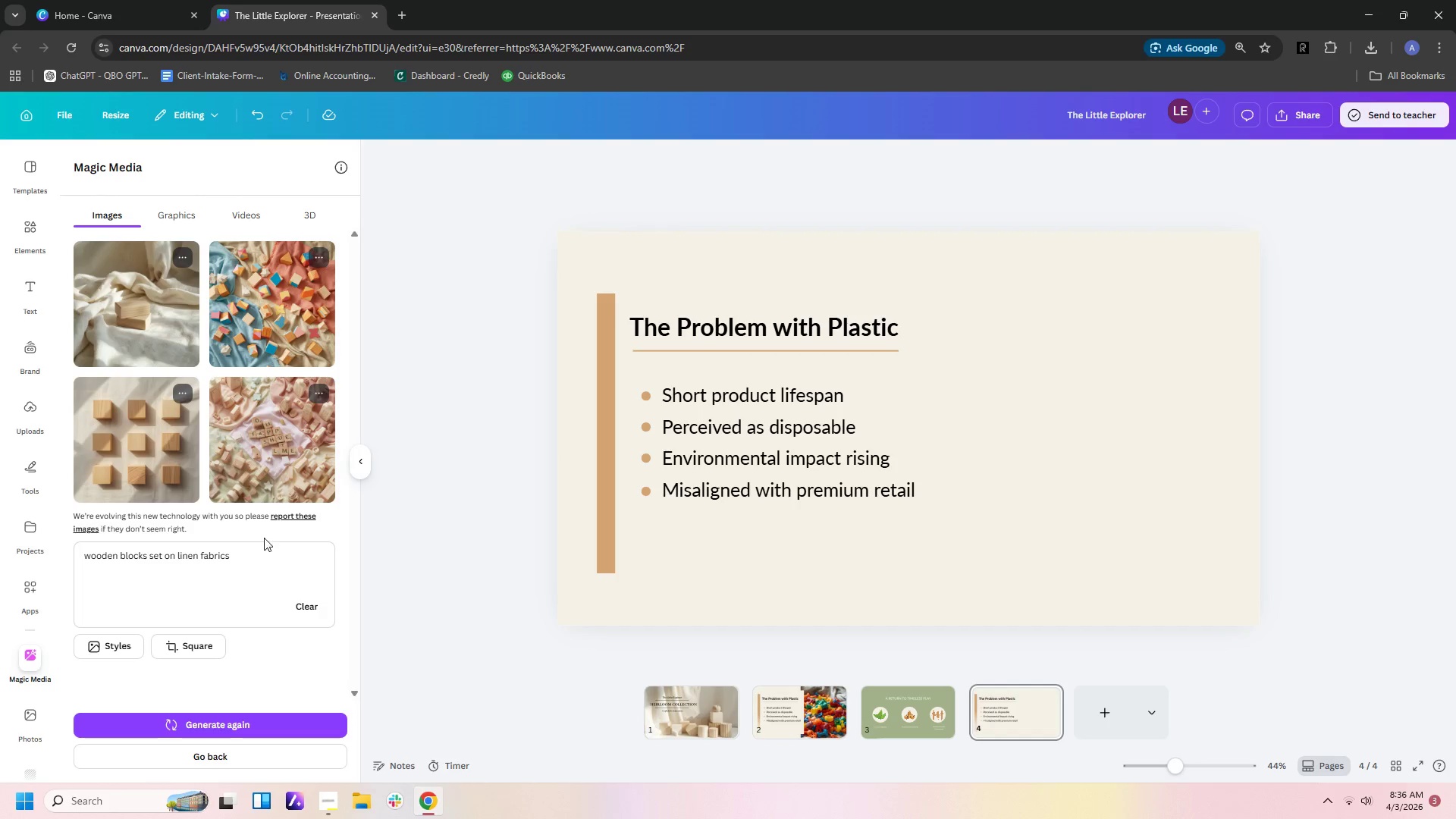 
left_click_drag(start_coordinate=[159, 557], to_coordinate=[151, 557])
 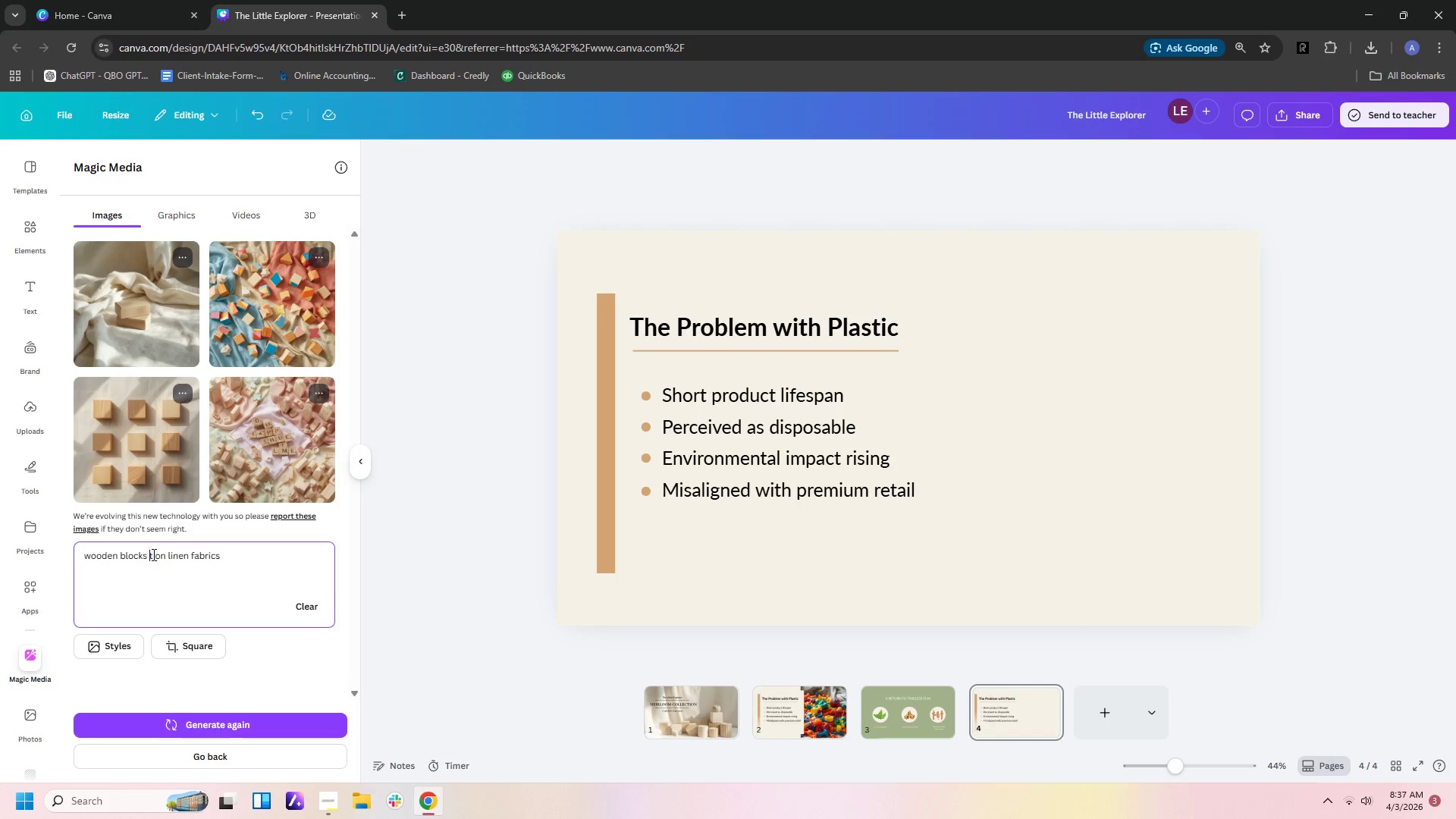 
key(Delete)
 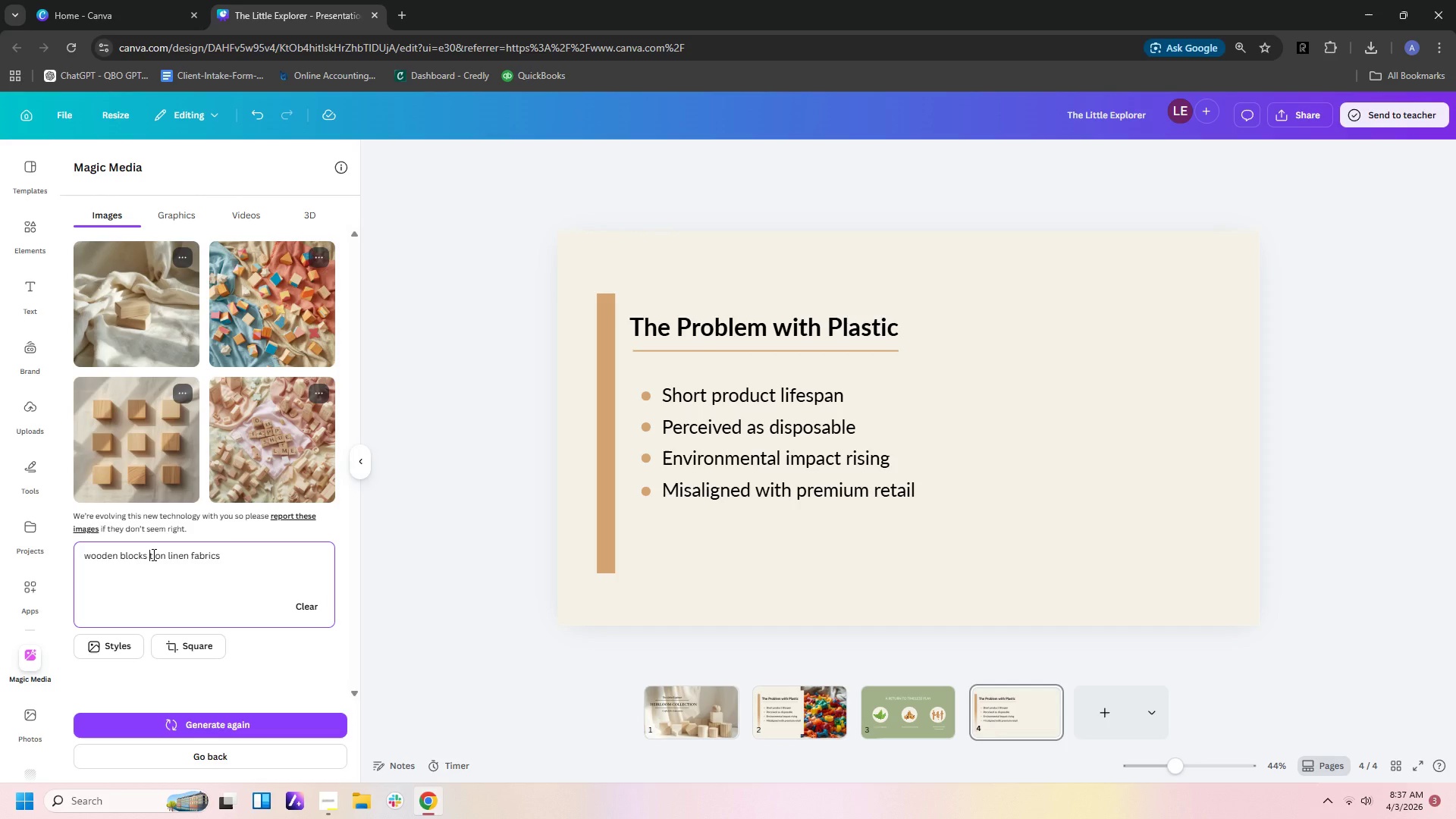 
key(ArrowRight)
 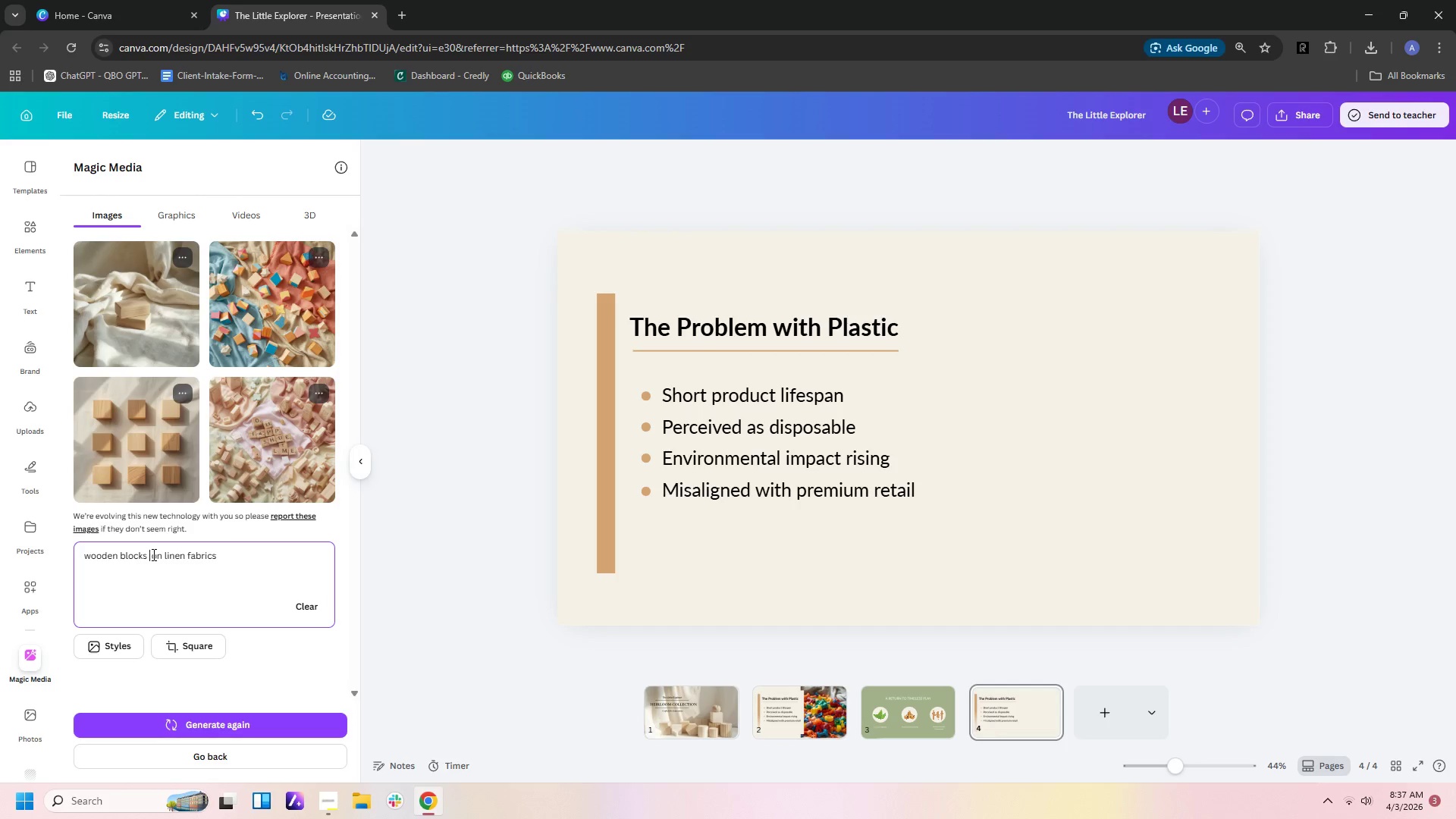 
key(Backspace)
 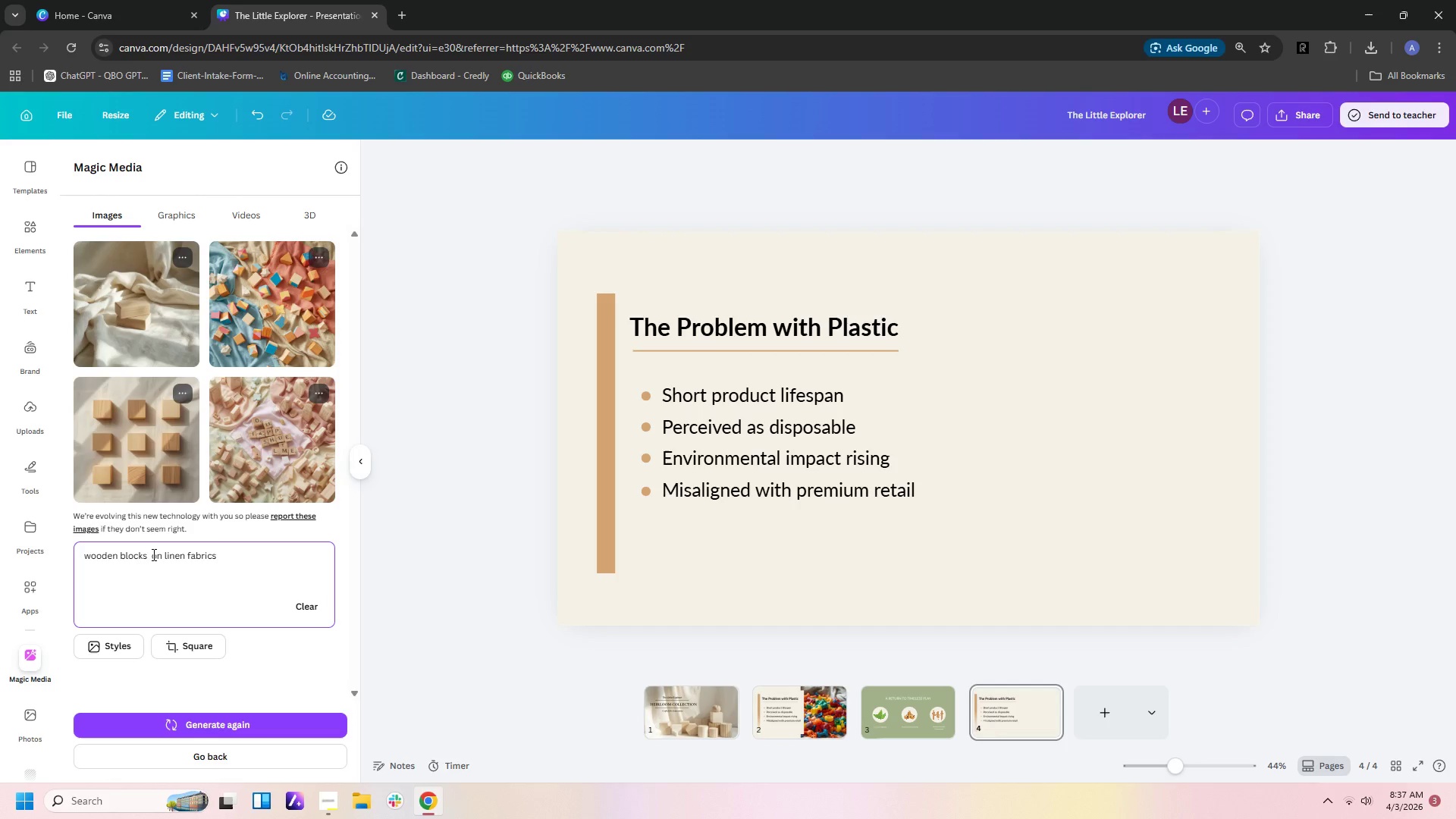 
key(ArrowLeft)
 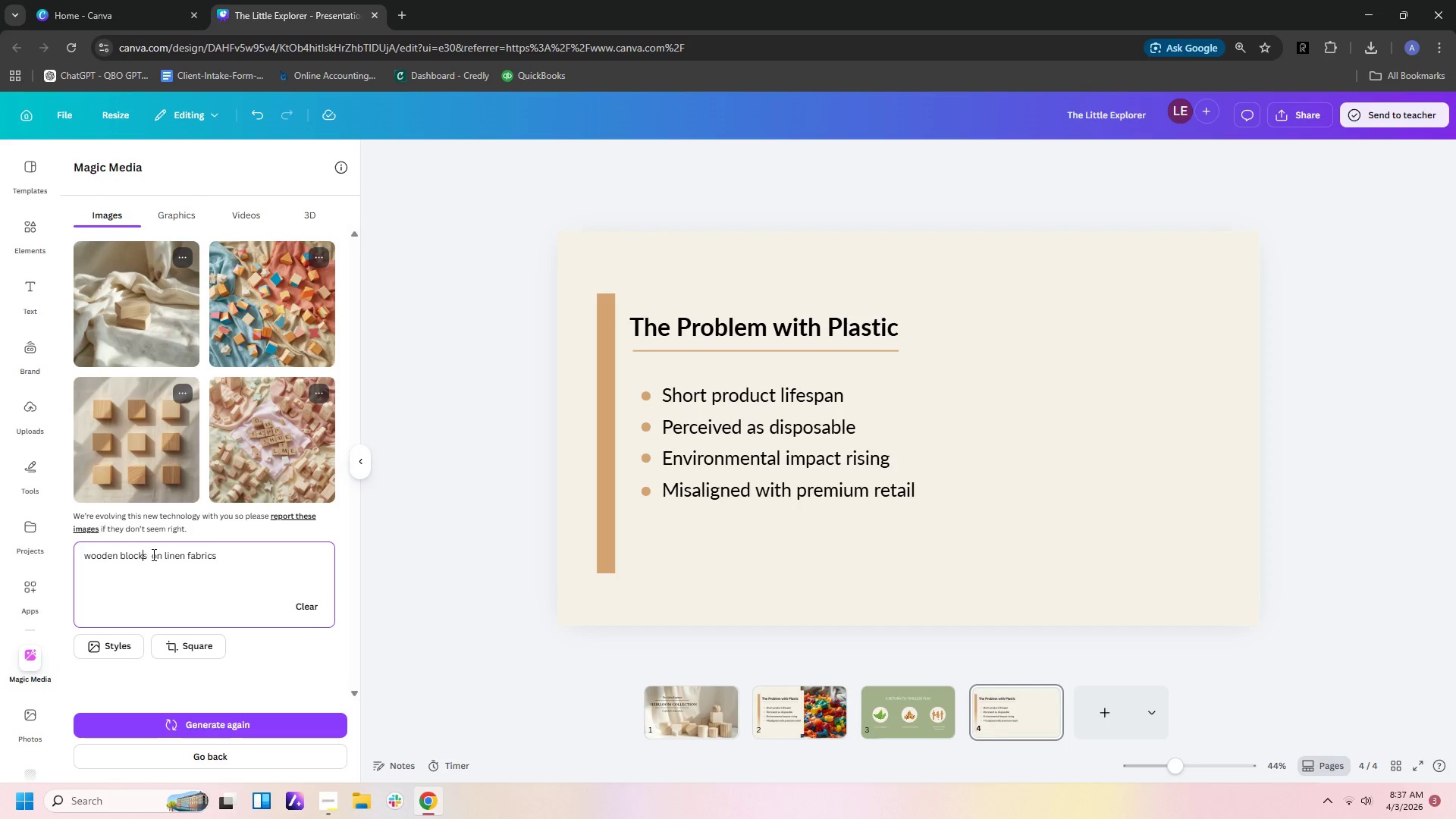 
key(ArrowLeft)
 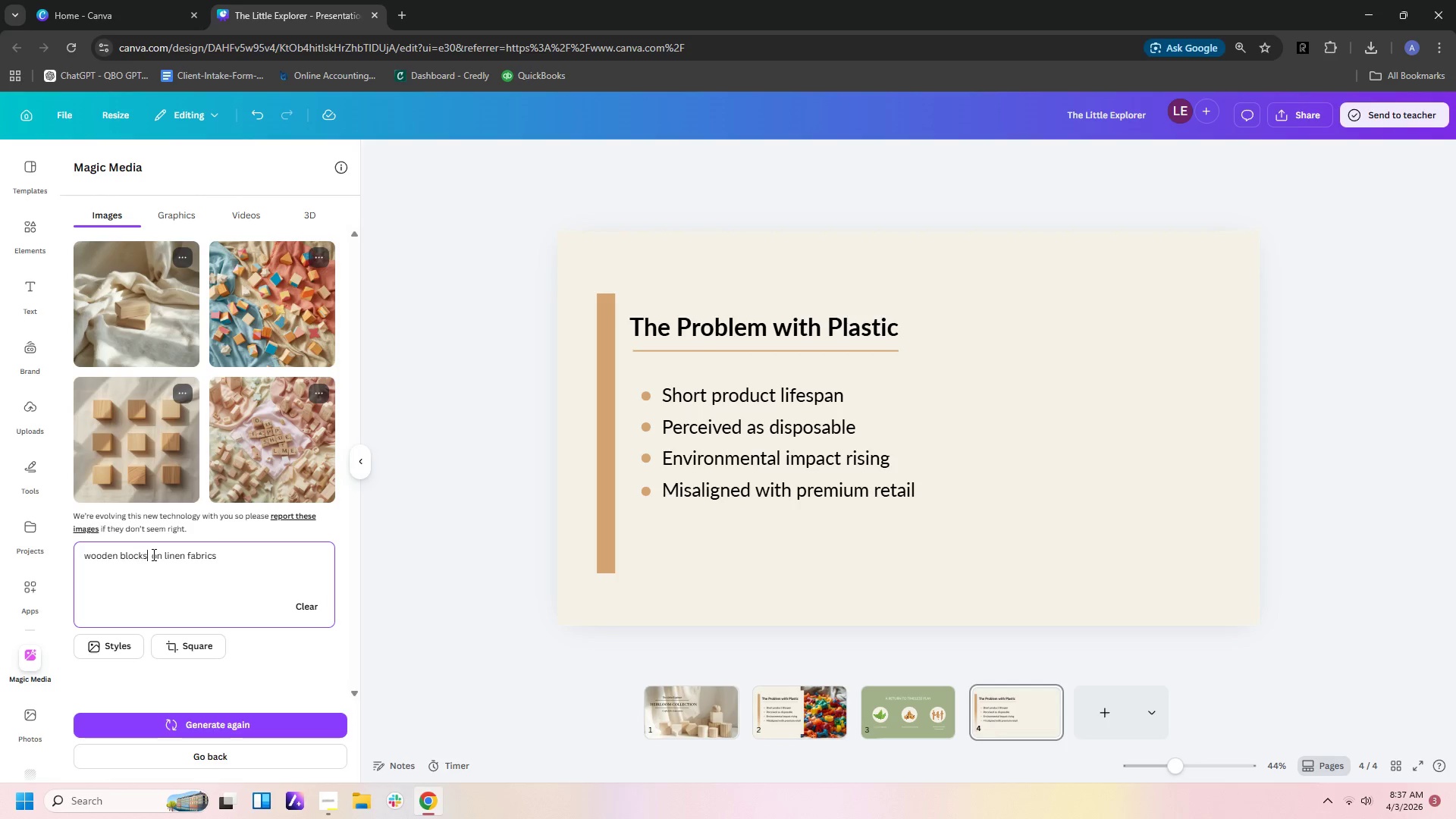 
key(ArrowRight)
 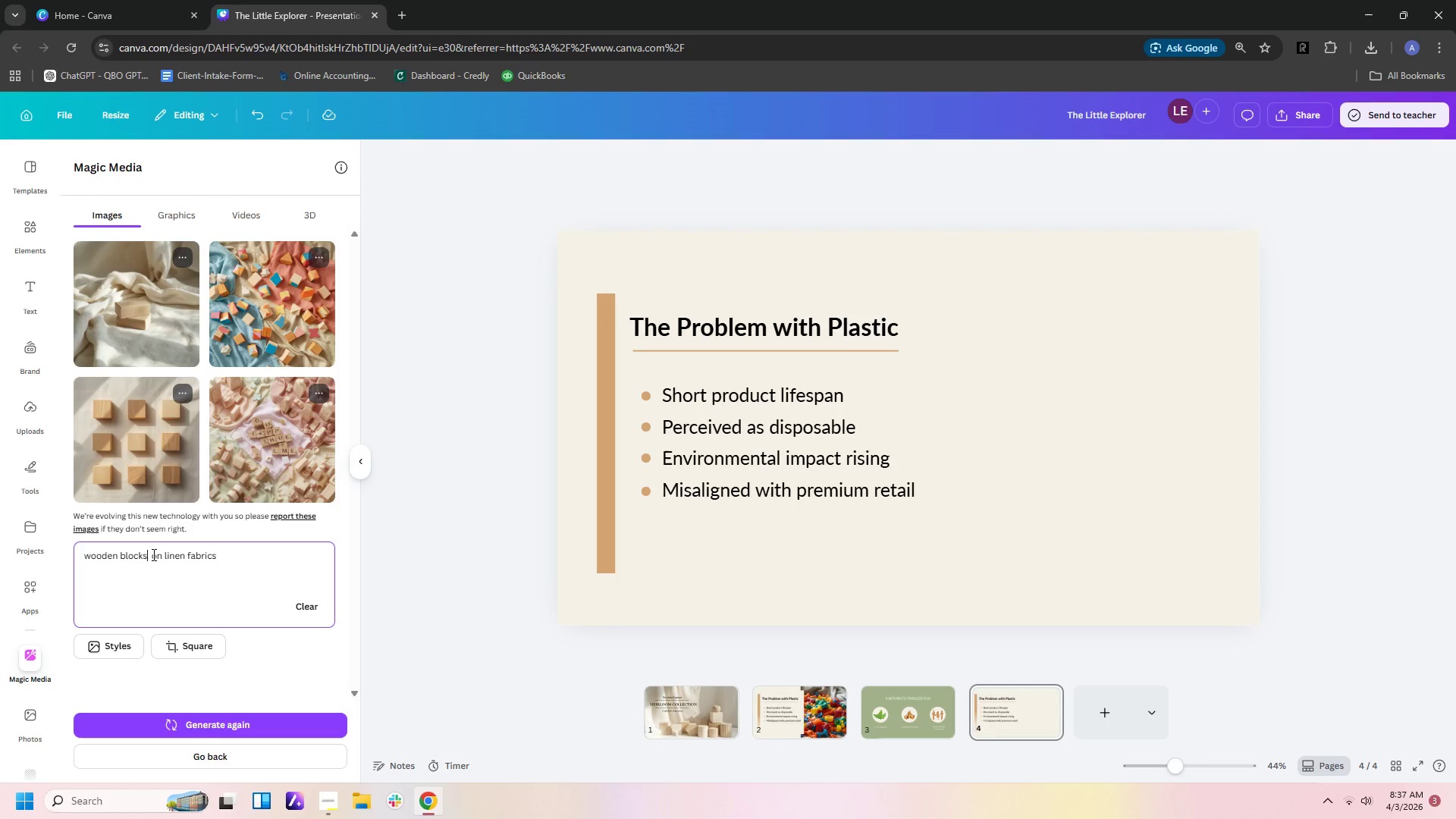 
key(Delete)
 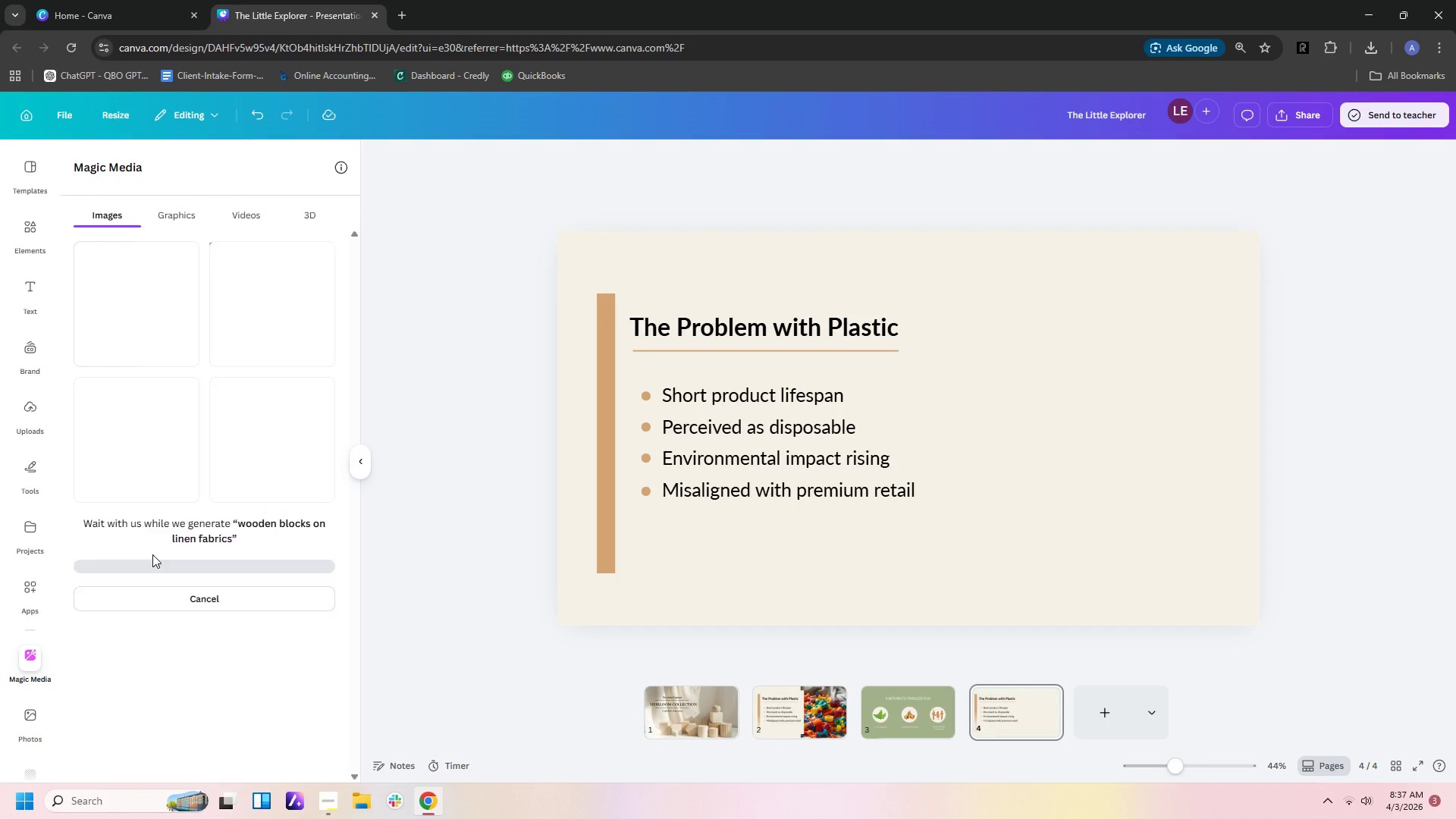 
key(Enter)
 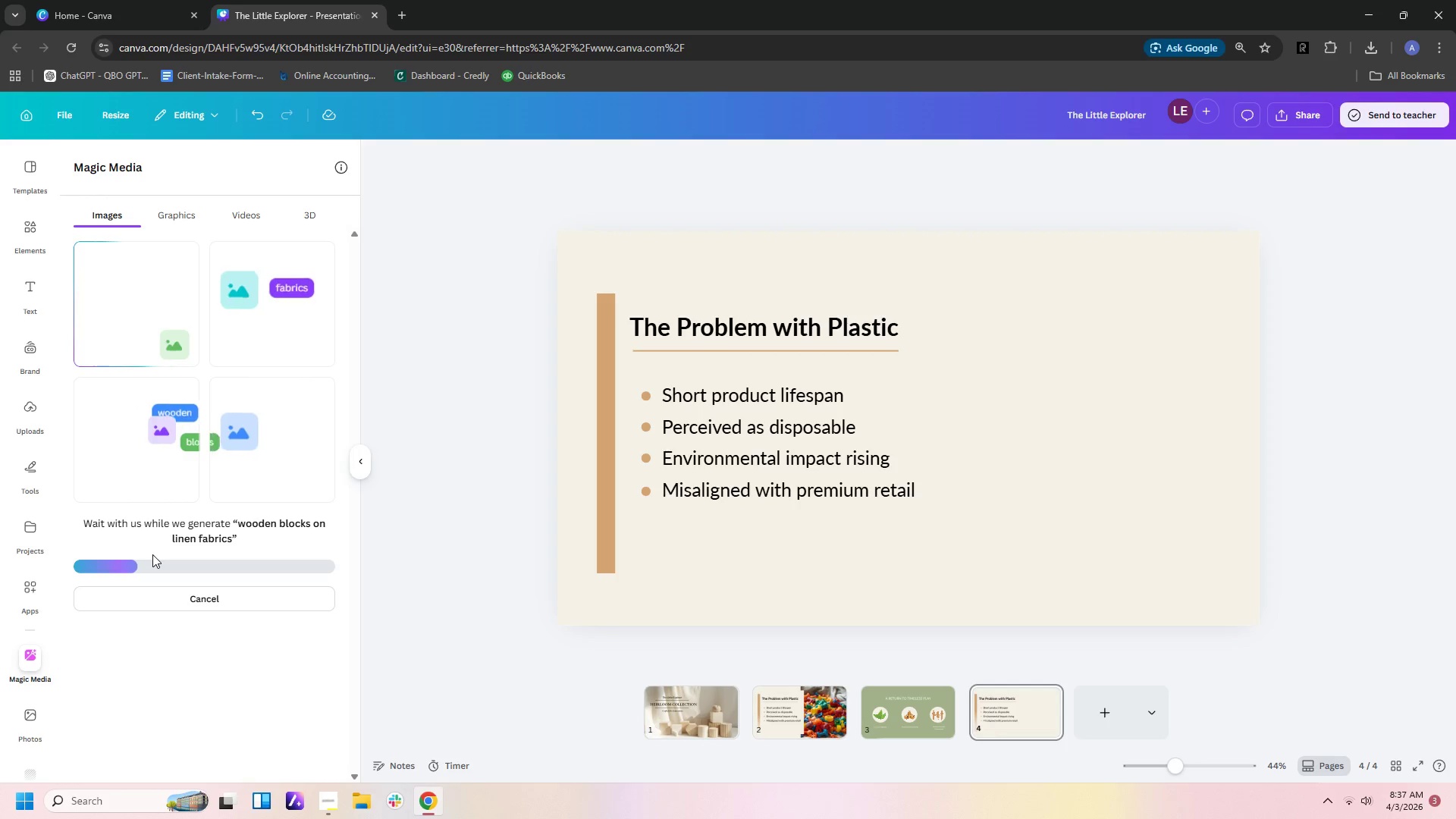 
wait(15.66)
 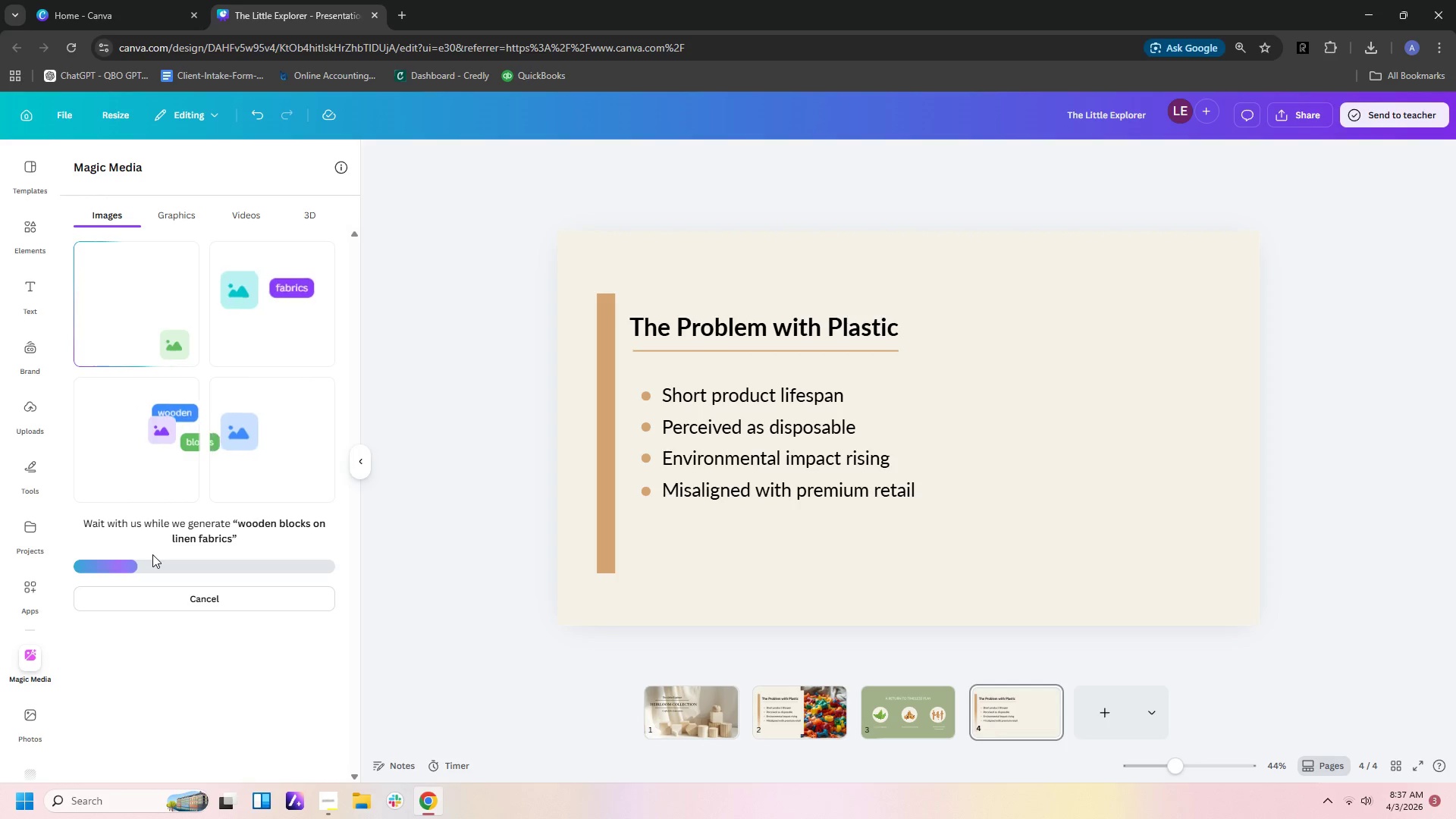 
left_click([725, 328])
 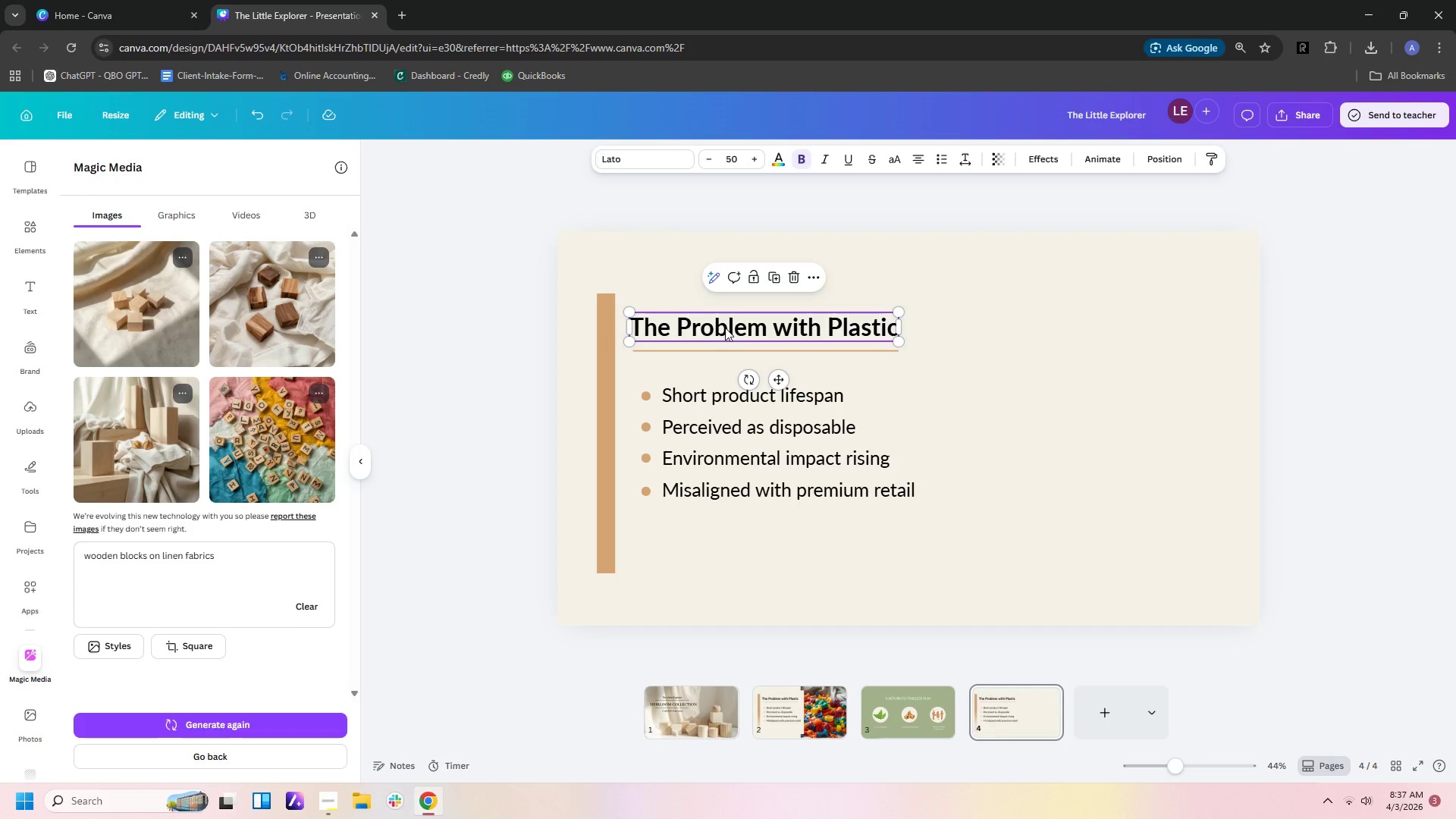 
double_click([759, 330])
 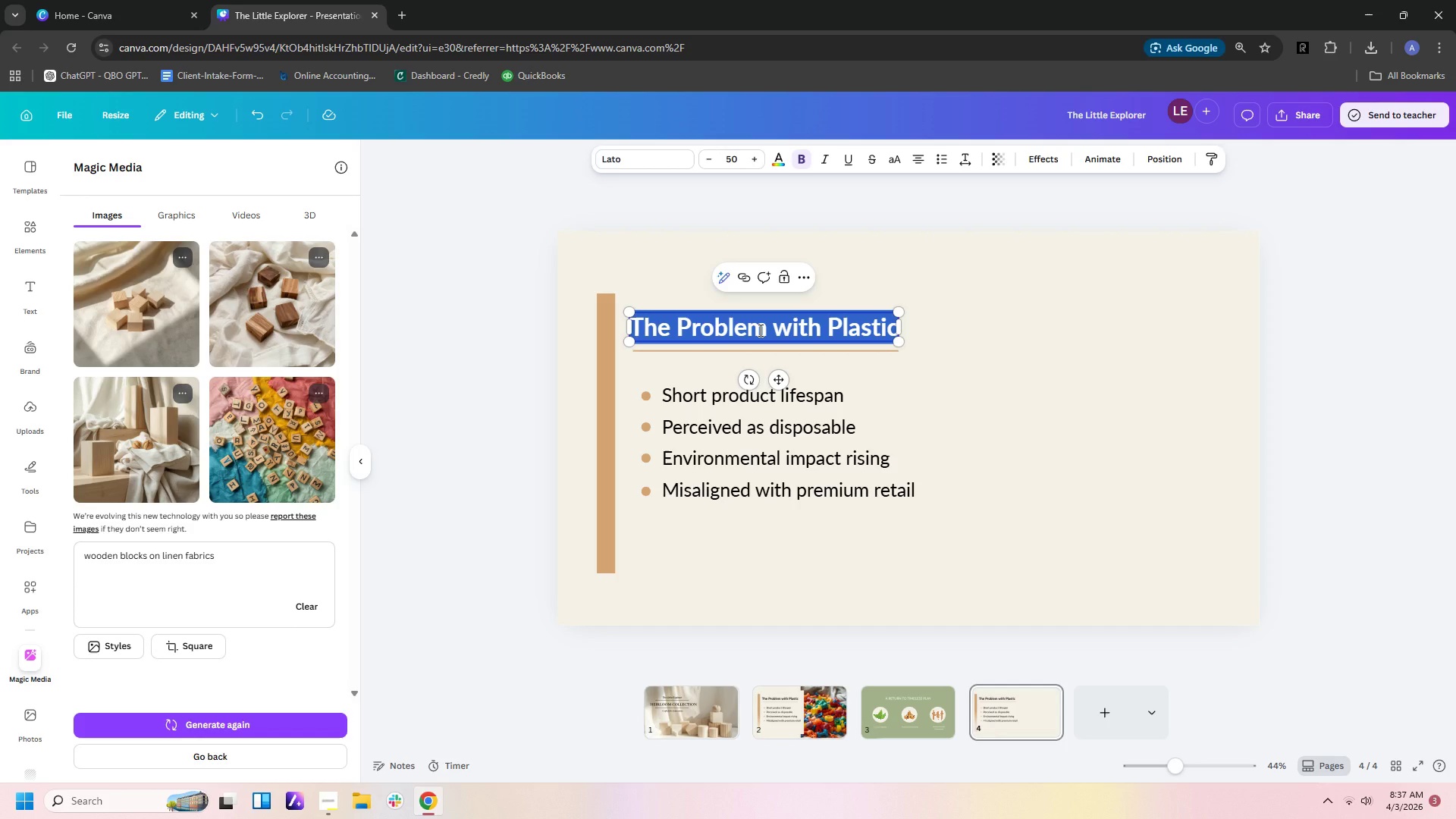 
type(wO)
key(Backspace)
type(ooden Block set)
 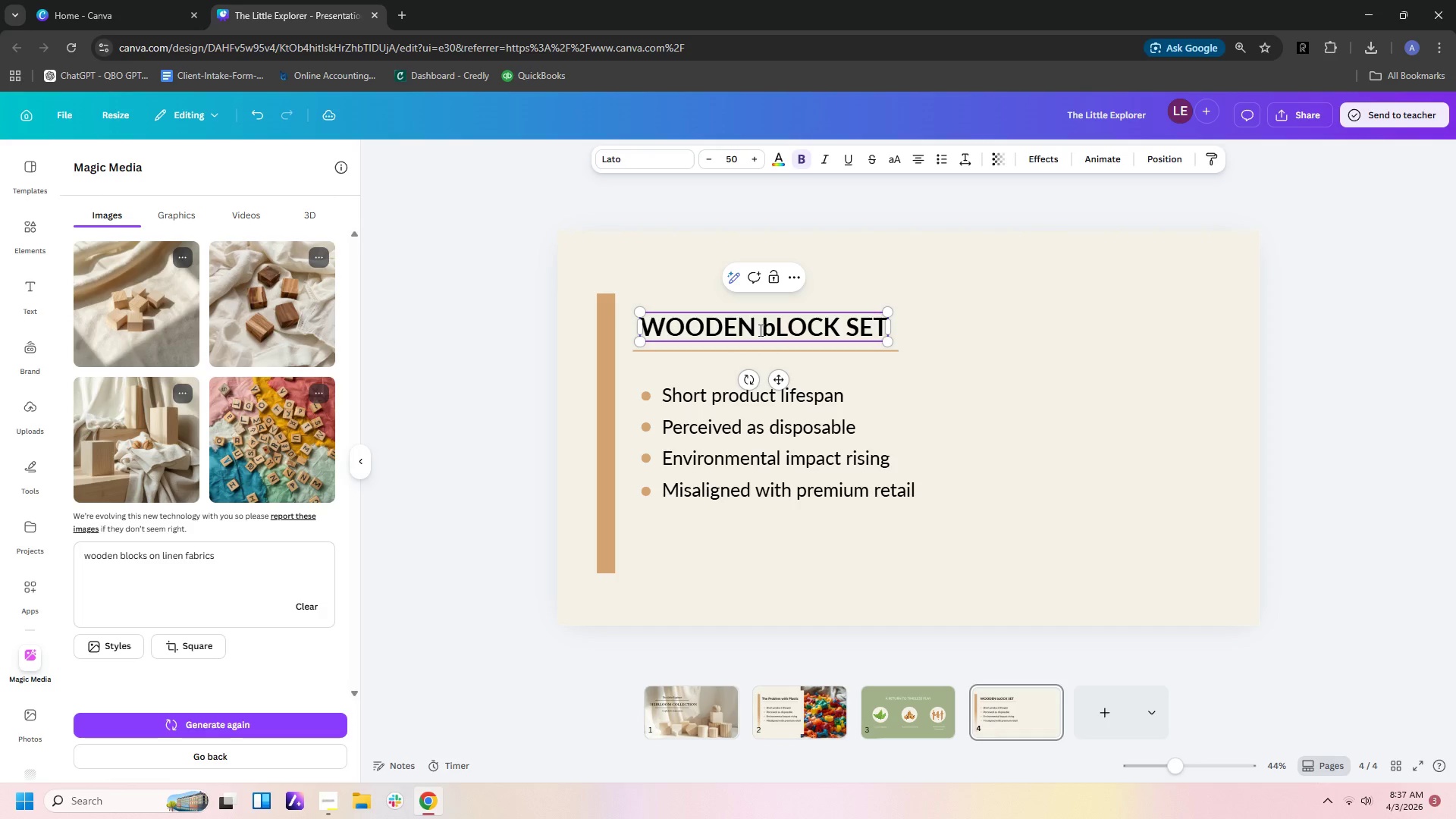 
left_click([777, 321])
 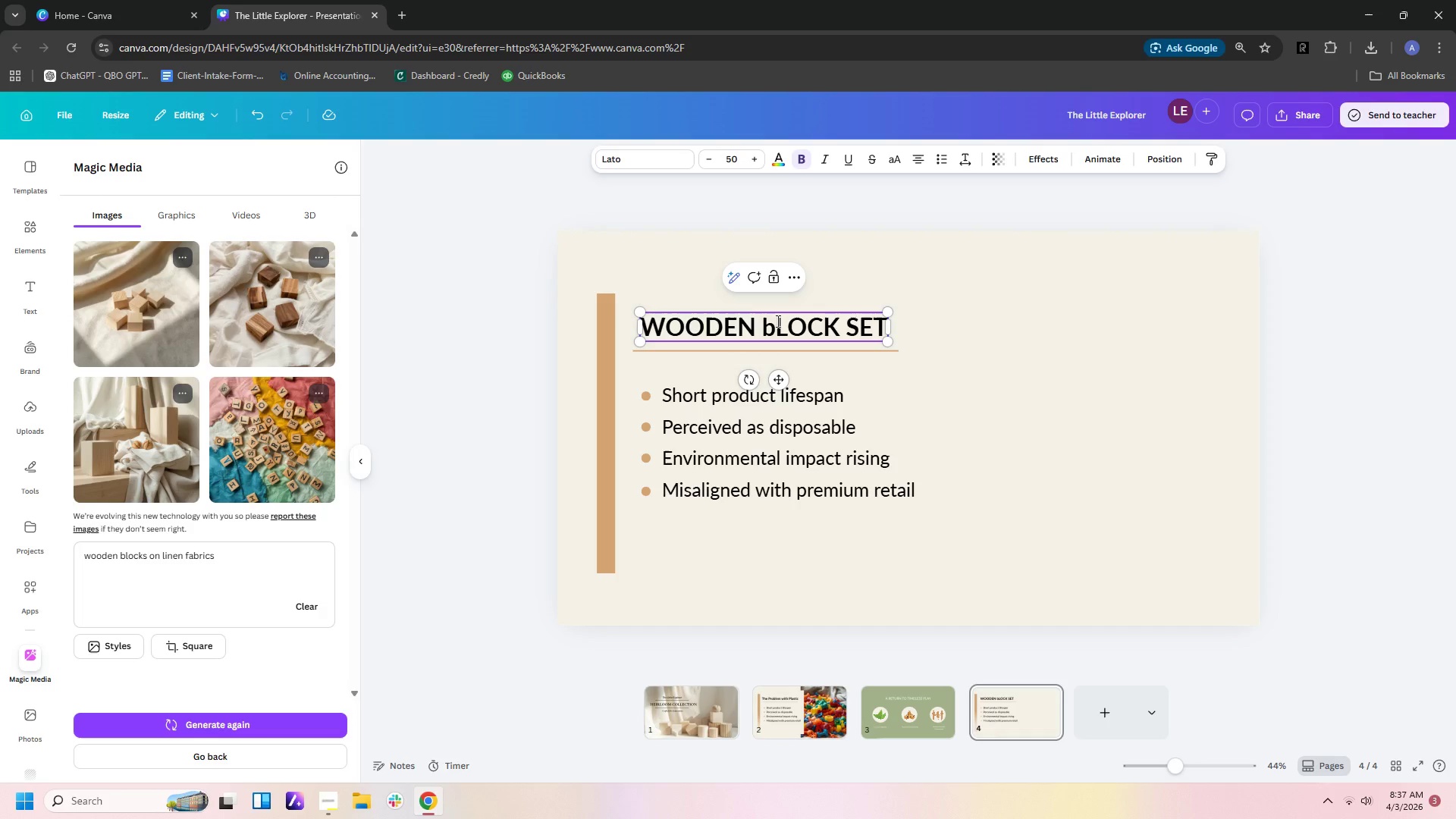 
key(Backspace)
 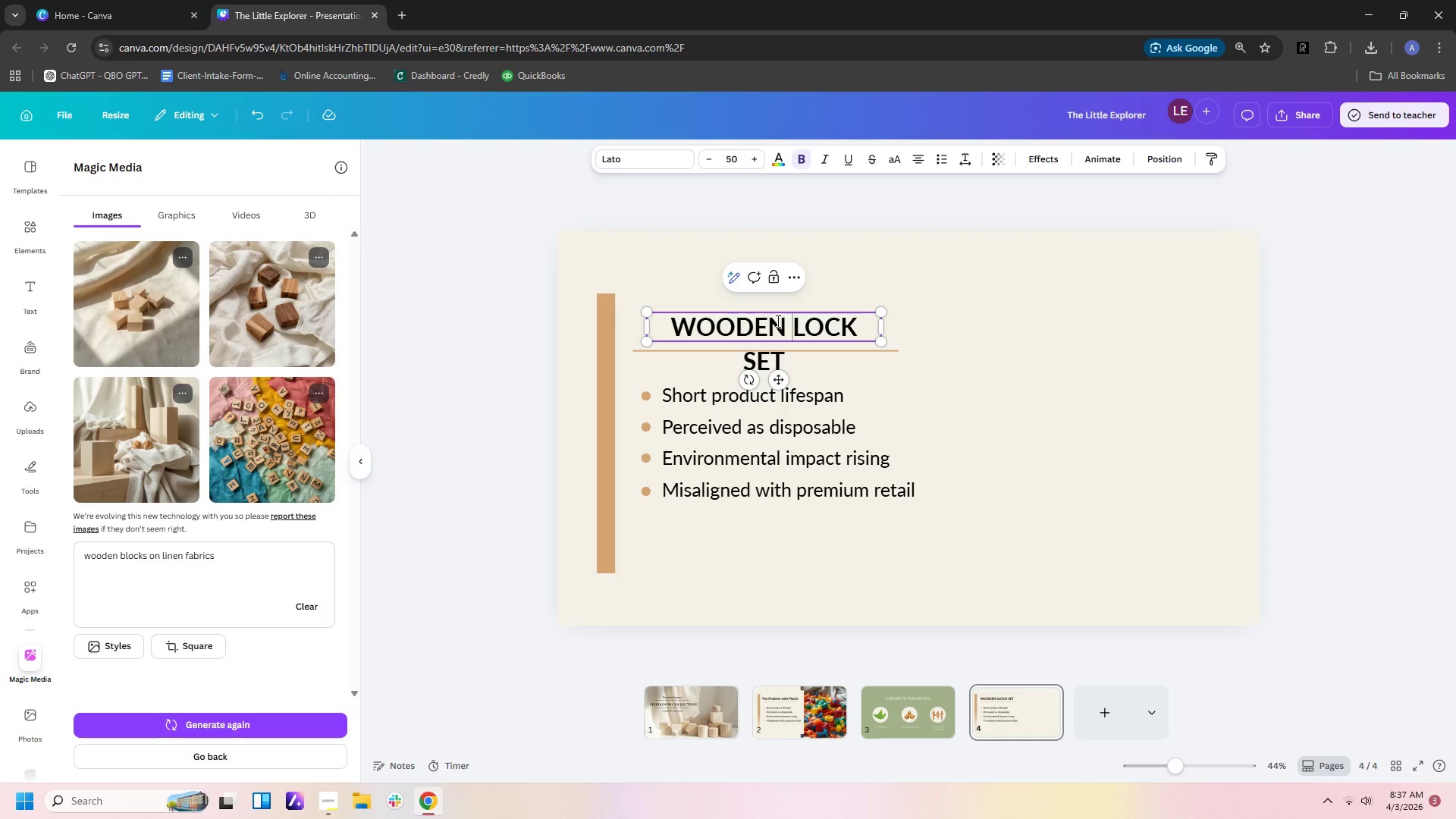 
key(Shift+ShiftLeft)
 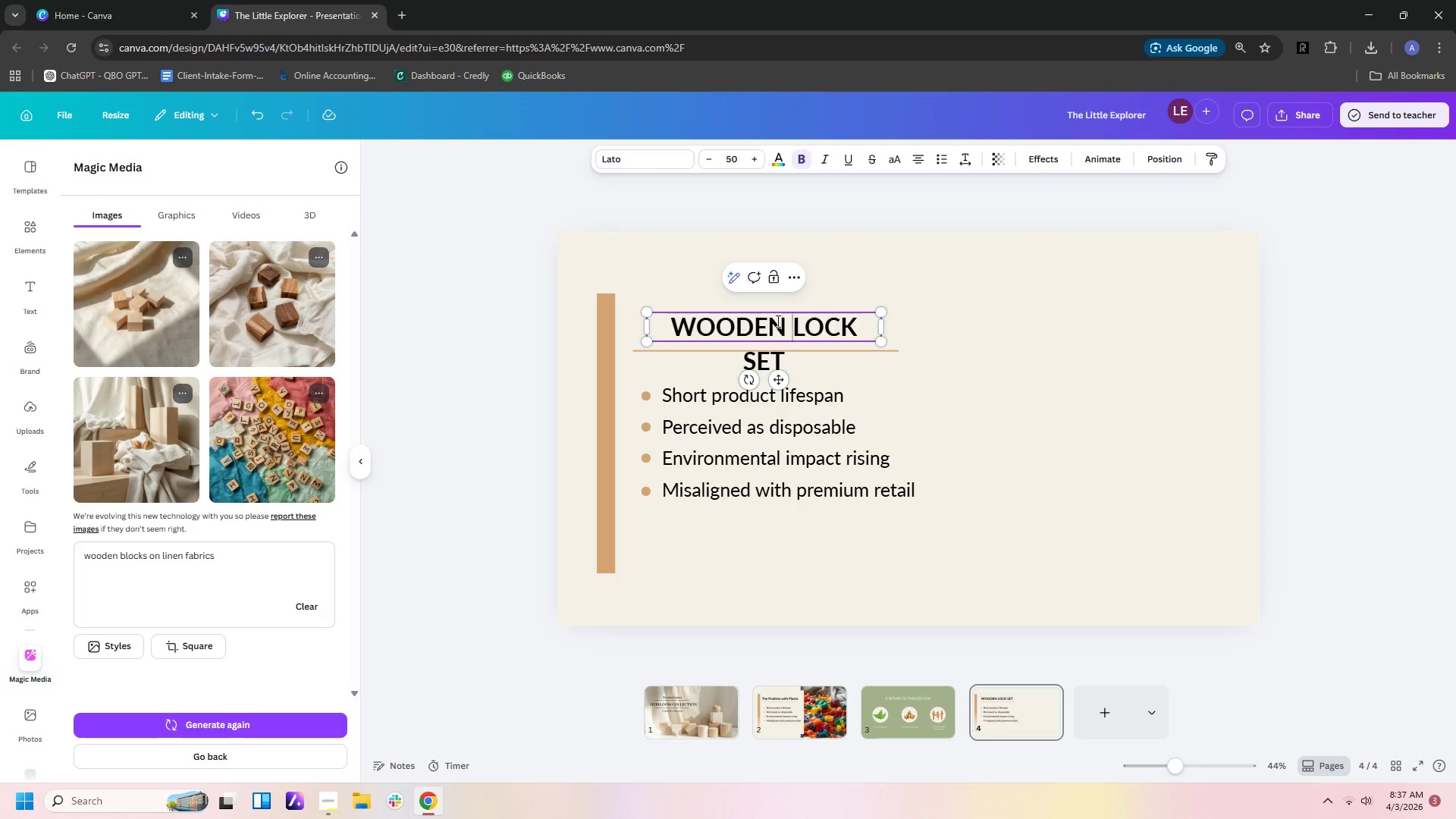 
key(Shift+B)
 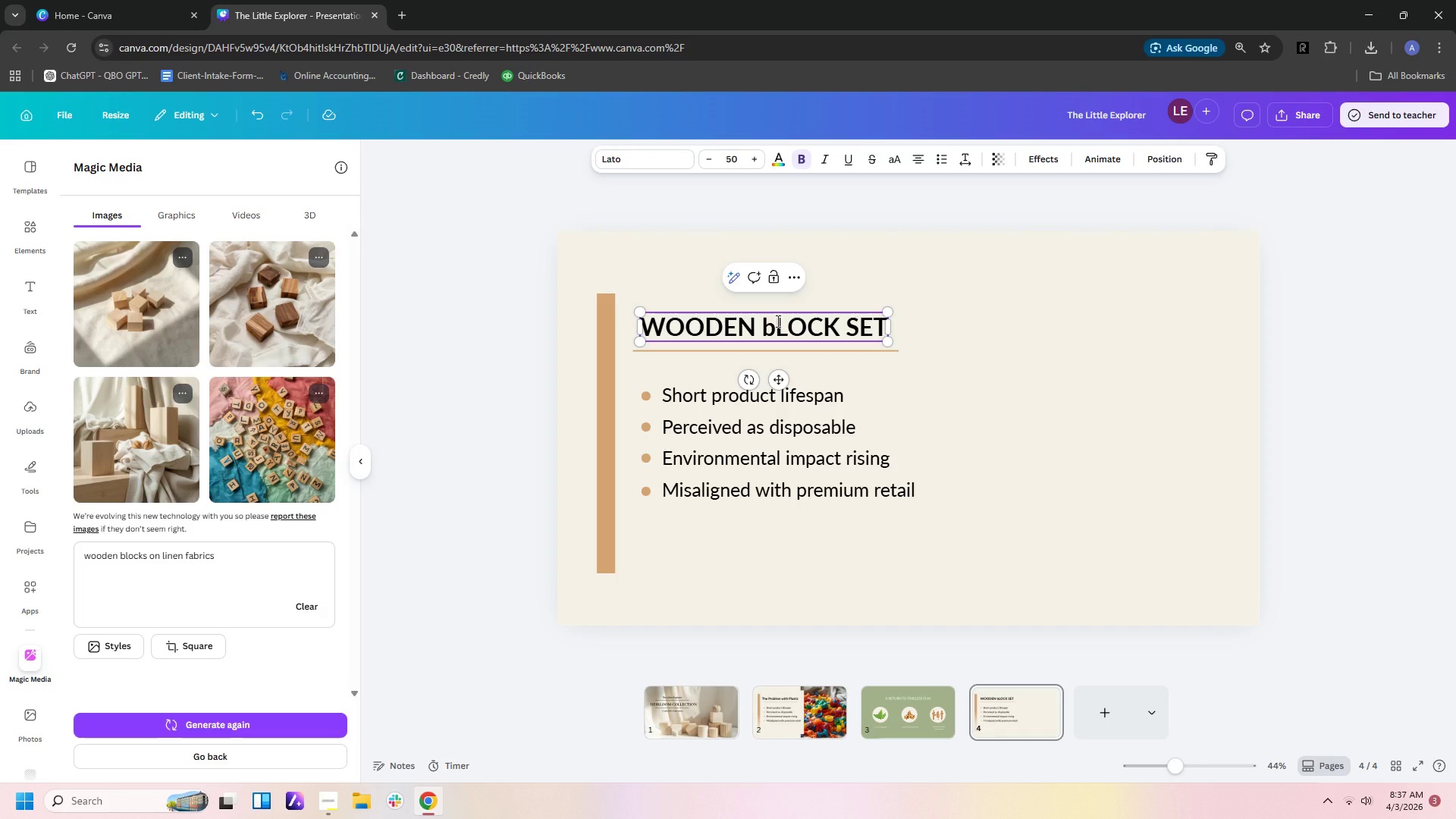 
key(Backspace)
 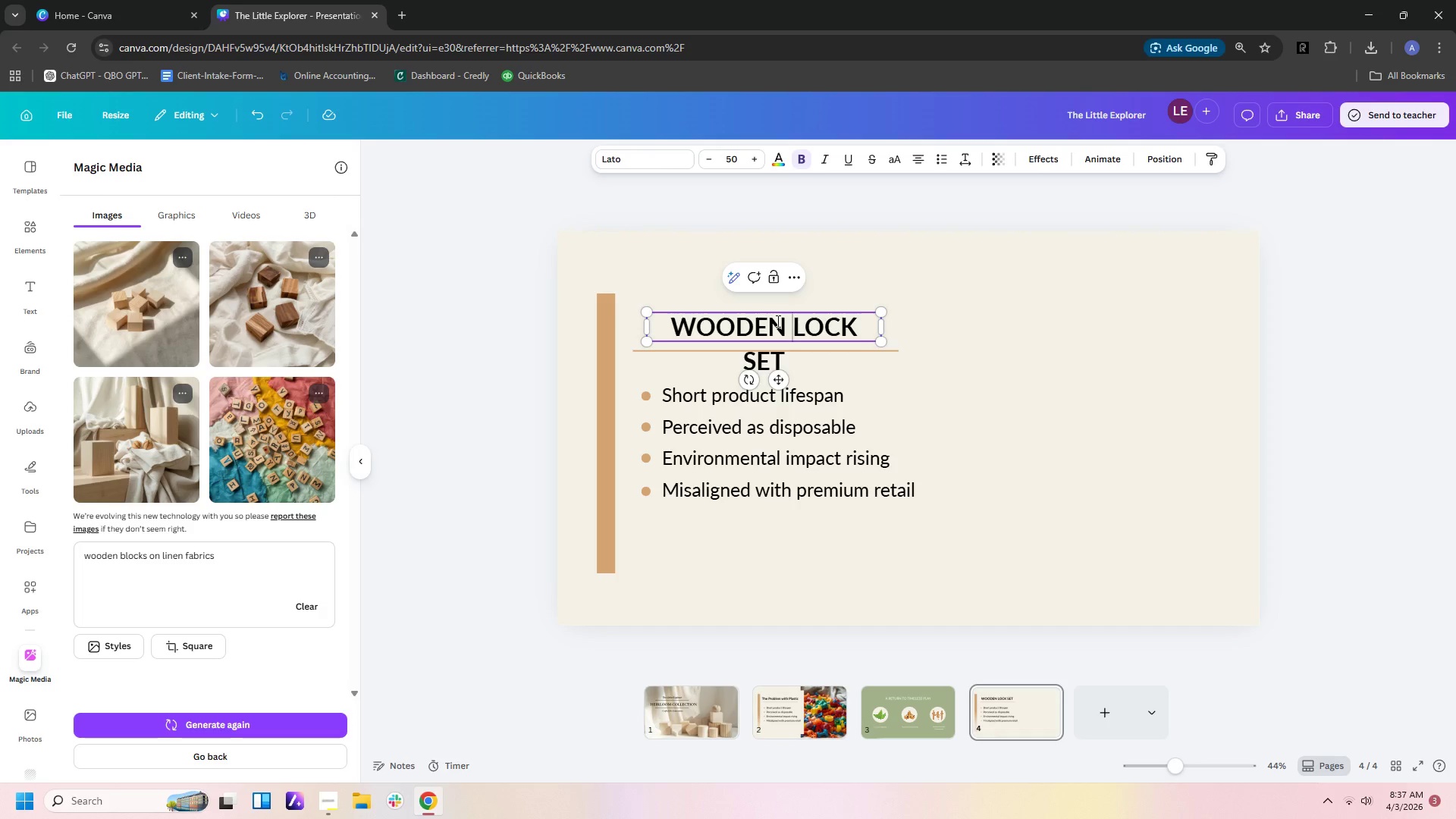 
key(B)
 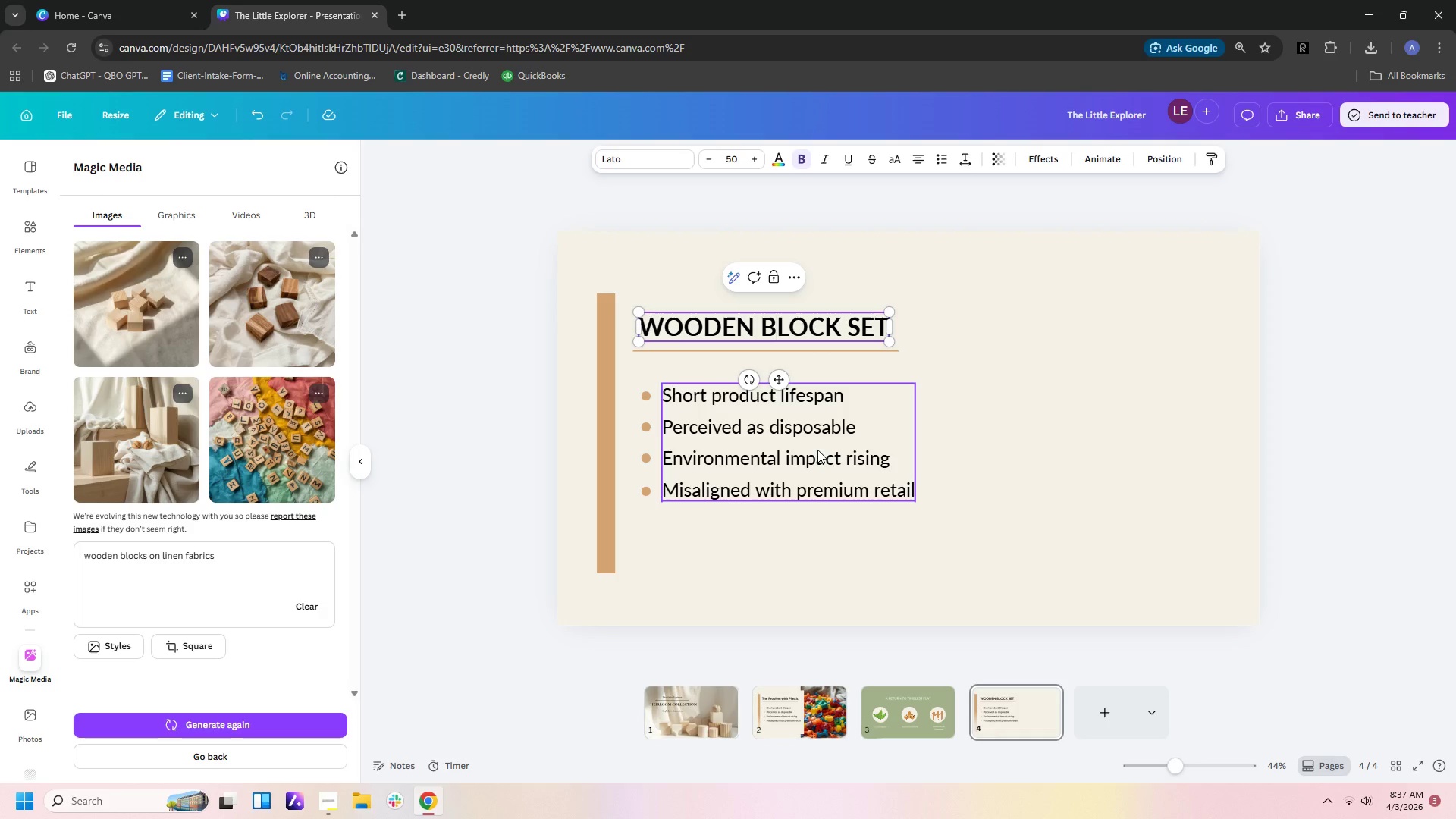 
wait(5.5)
 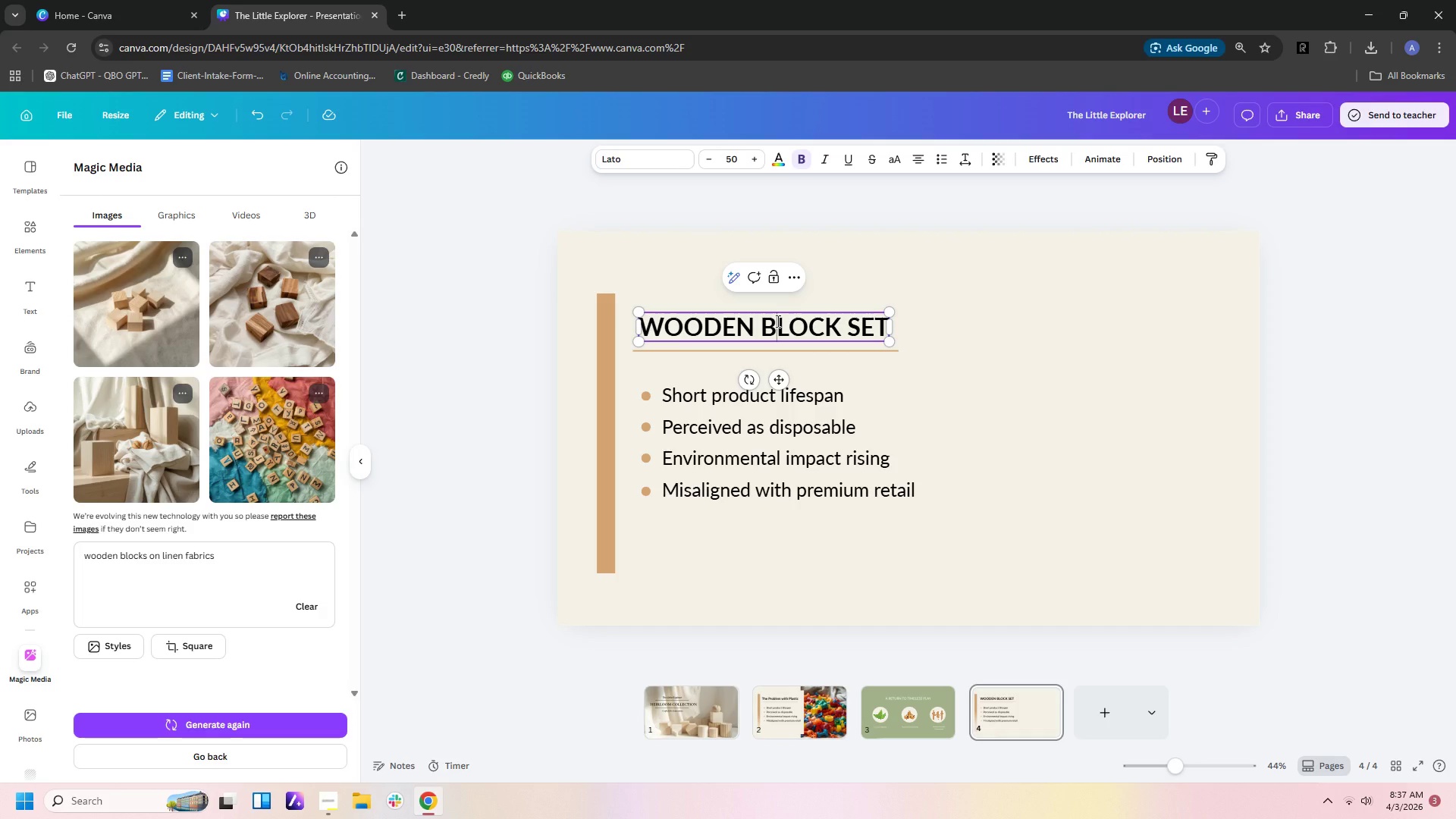 
left_click([751, 482])
 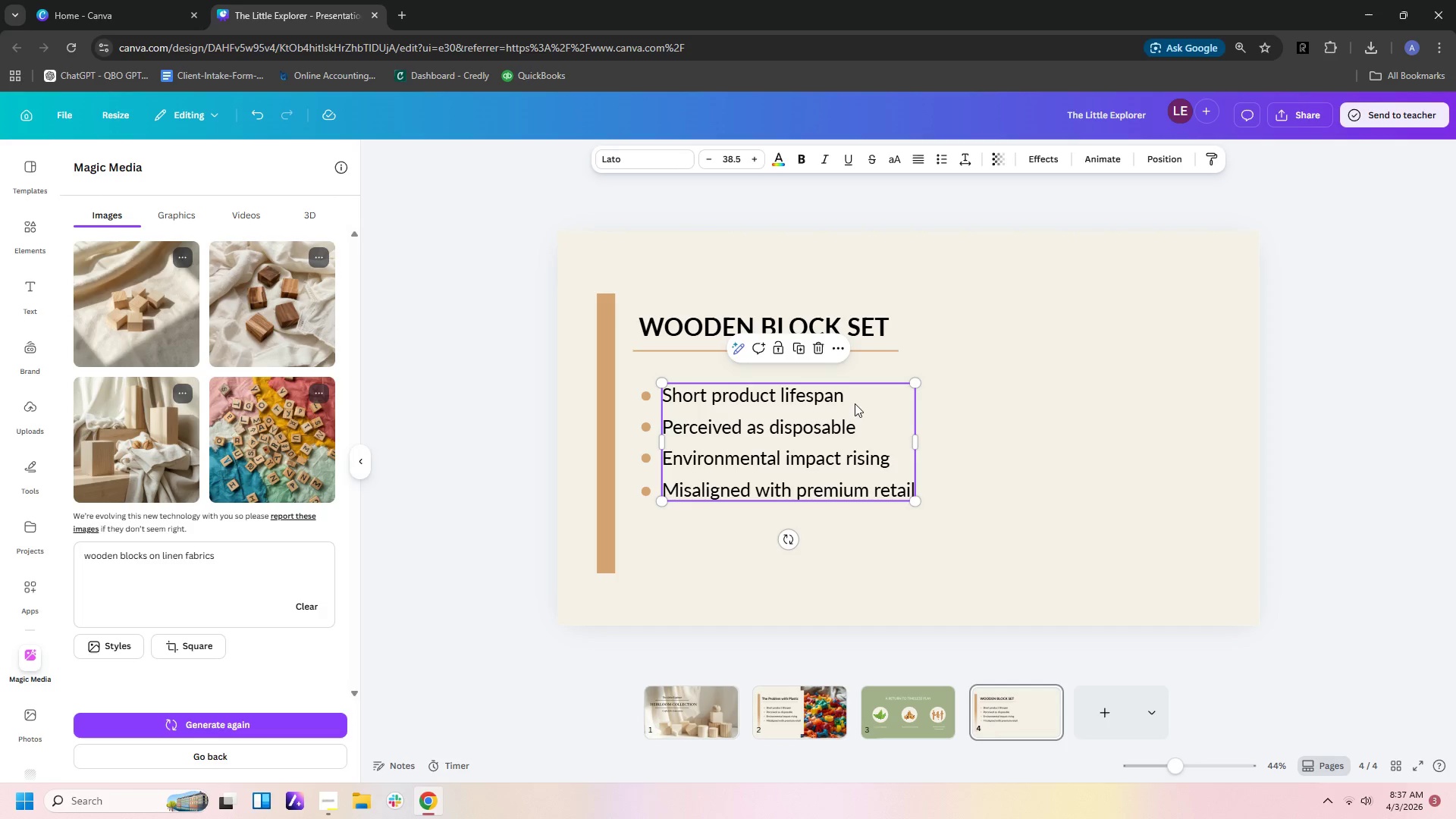 
left_click([849, 400])
 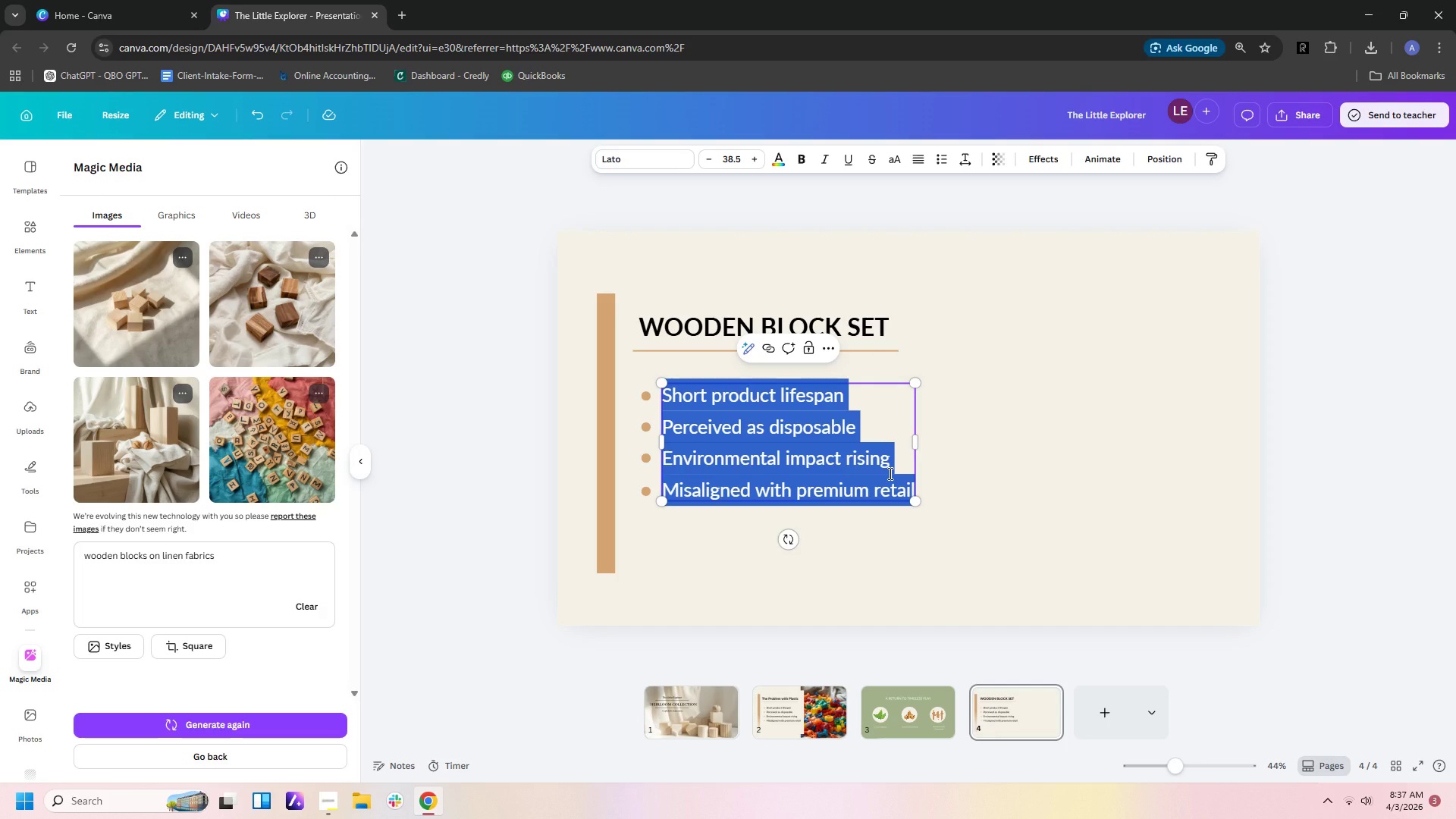 
type(Open)
key(Backspace)
key(Backspace)
key(Backspace)
key(Backspace)
type(oPEN0)
key(Backspace)
type(-ENDED PLAY)
 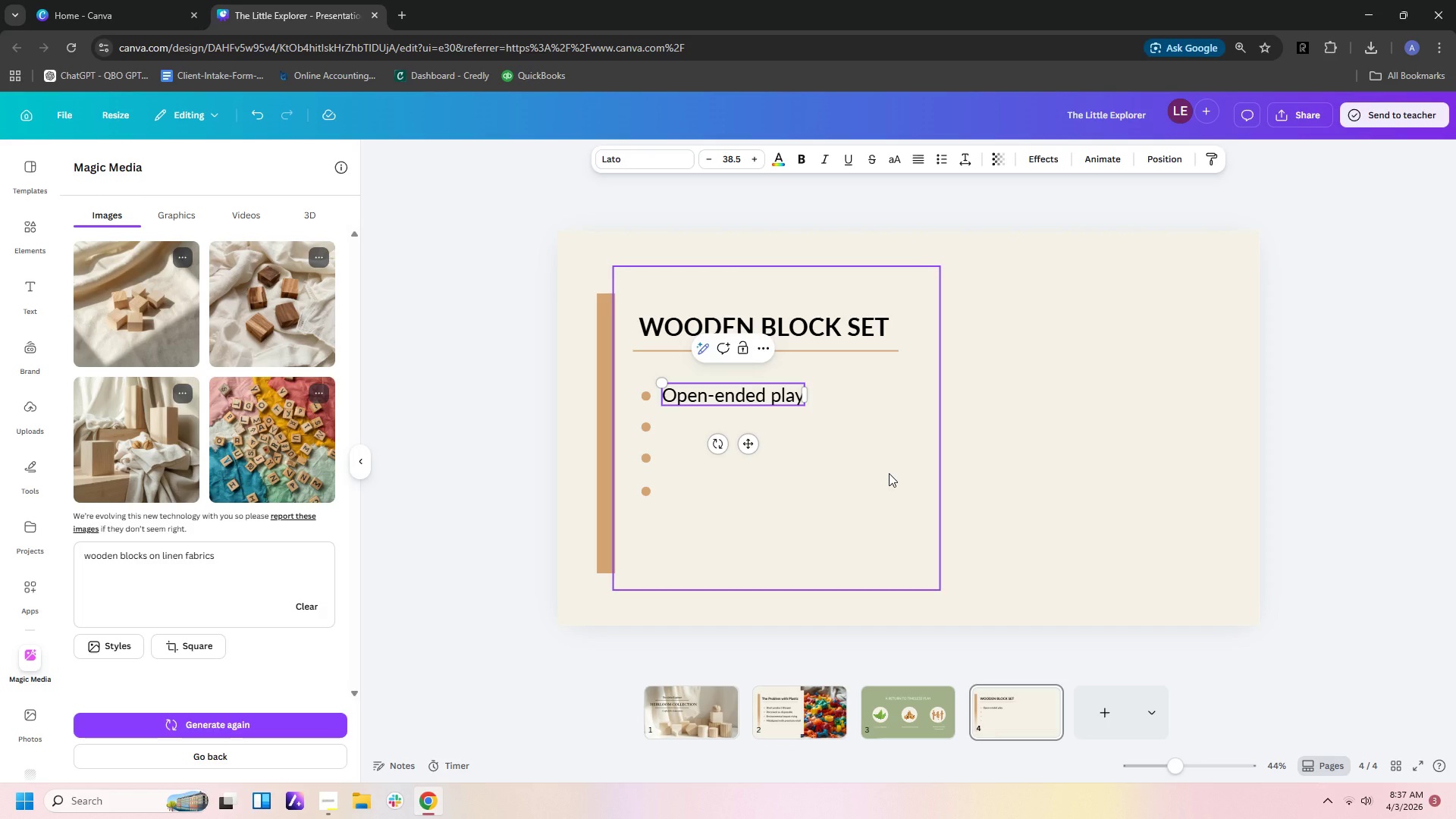 
key(Enter)
 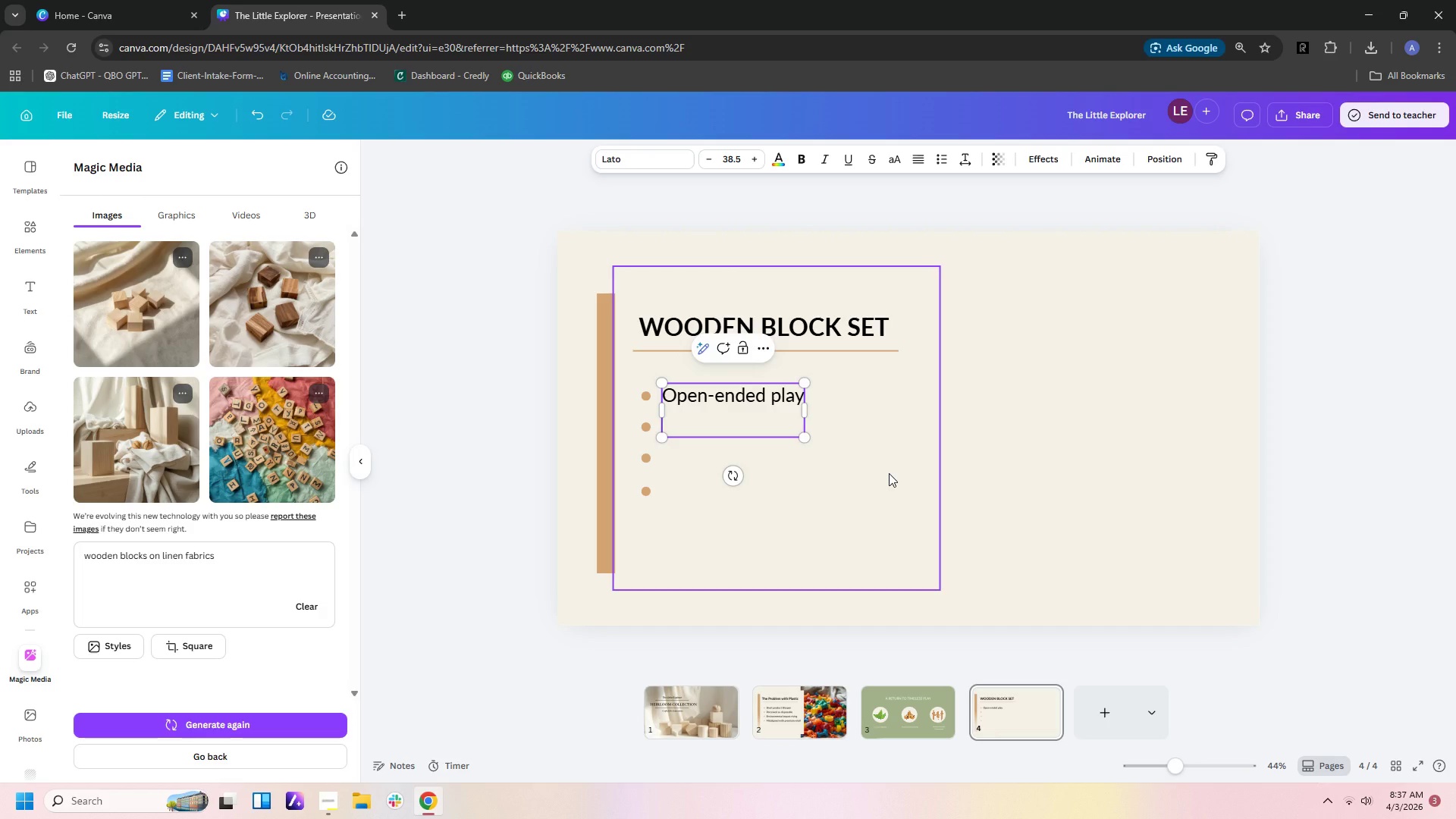 
type(Hand-sanded )
 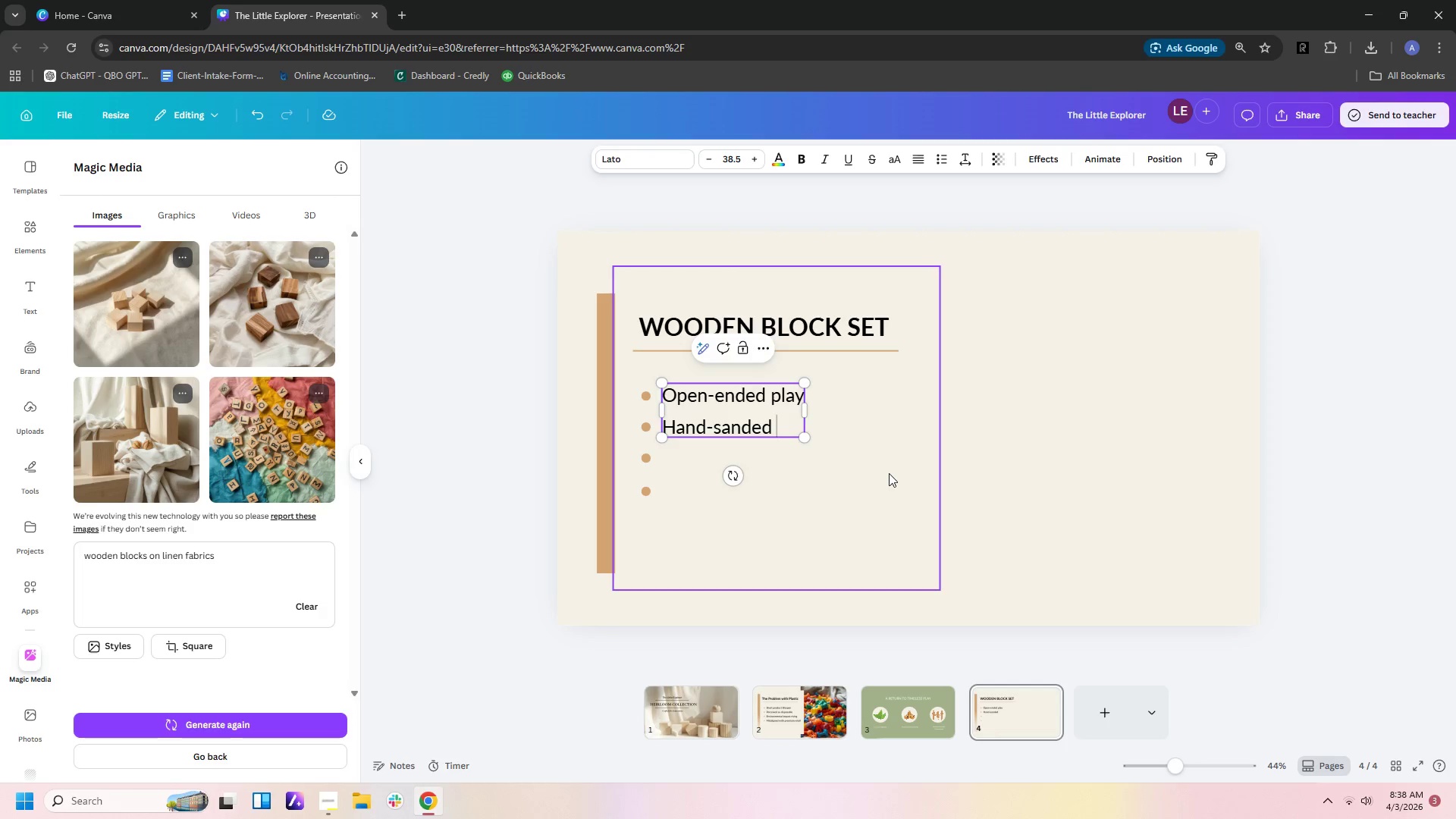 
wait(7.2)
 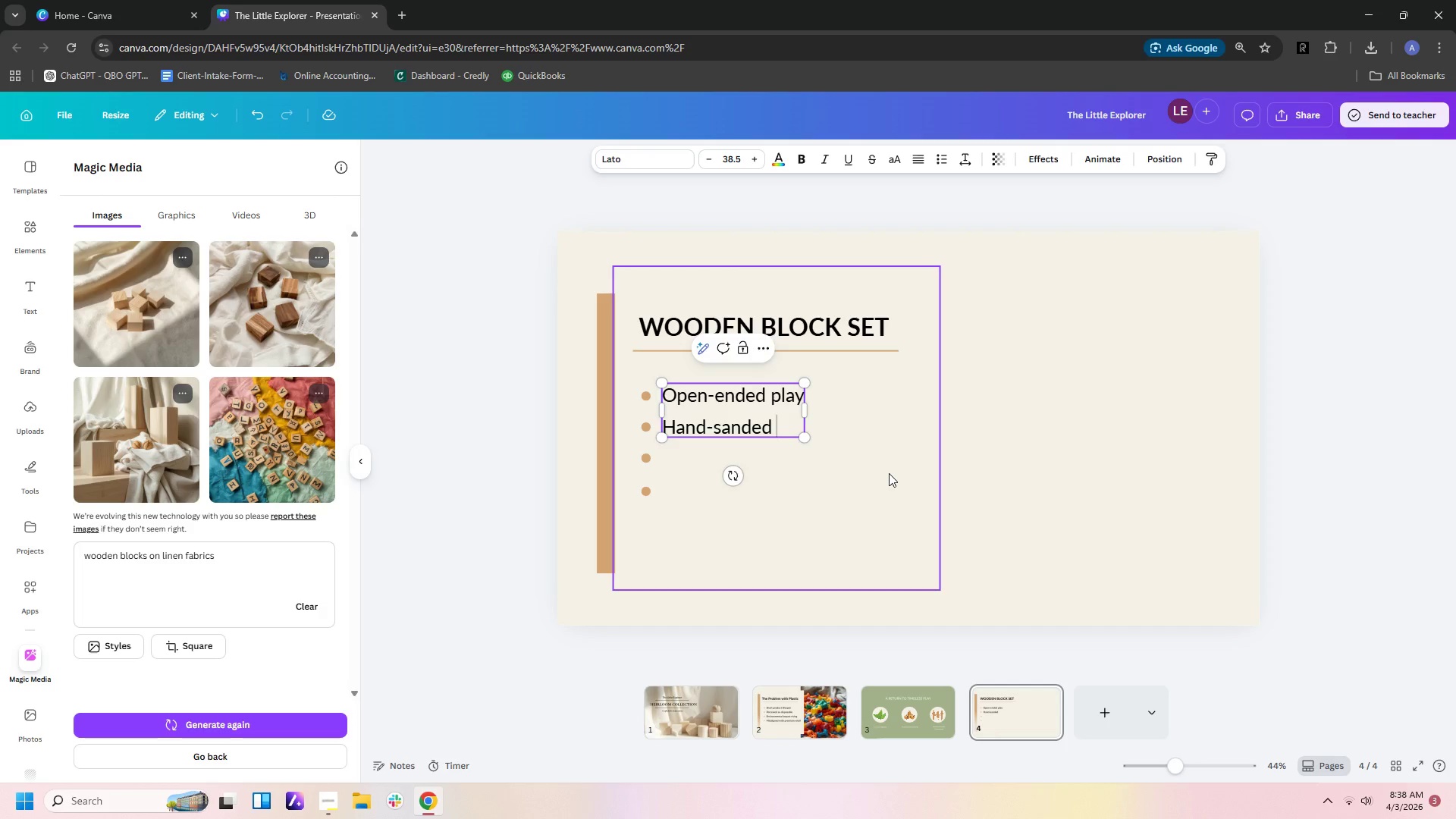 
type(edges)
 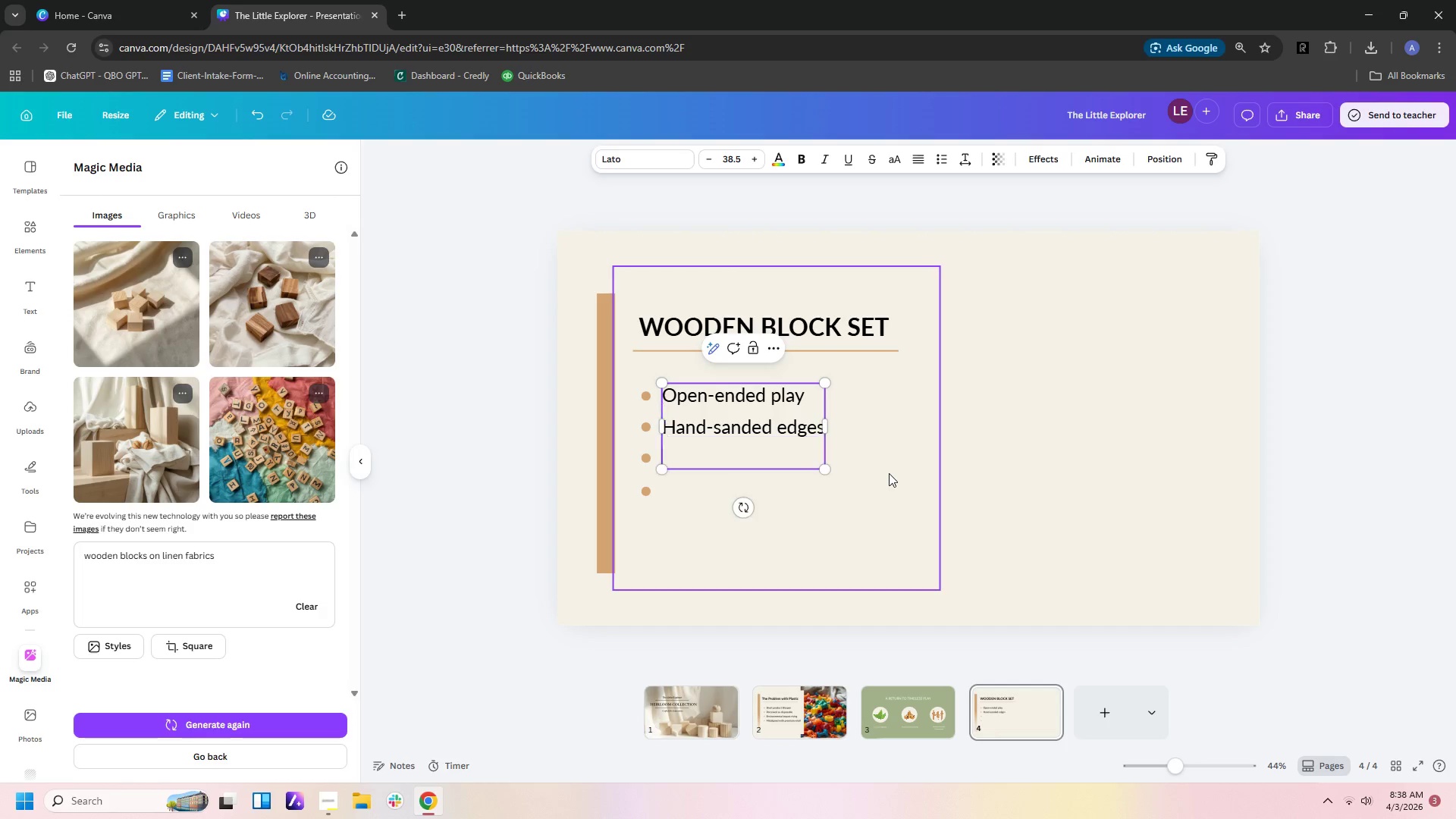 
key(Enter)
 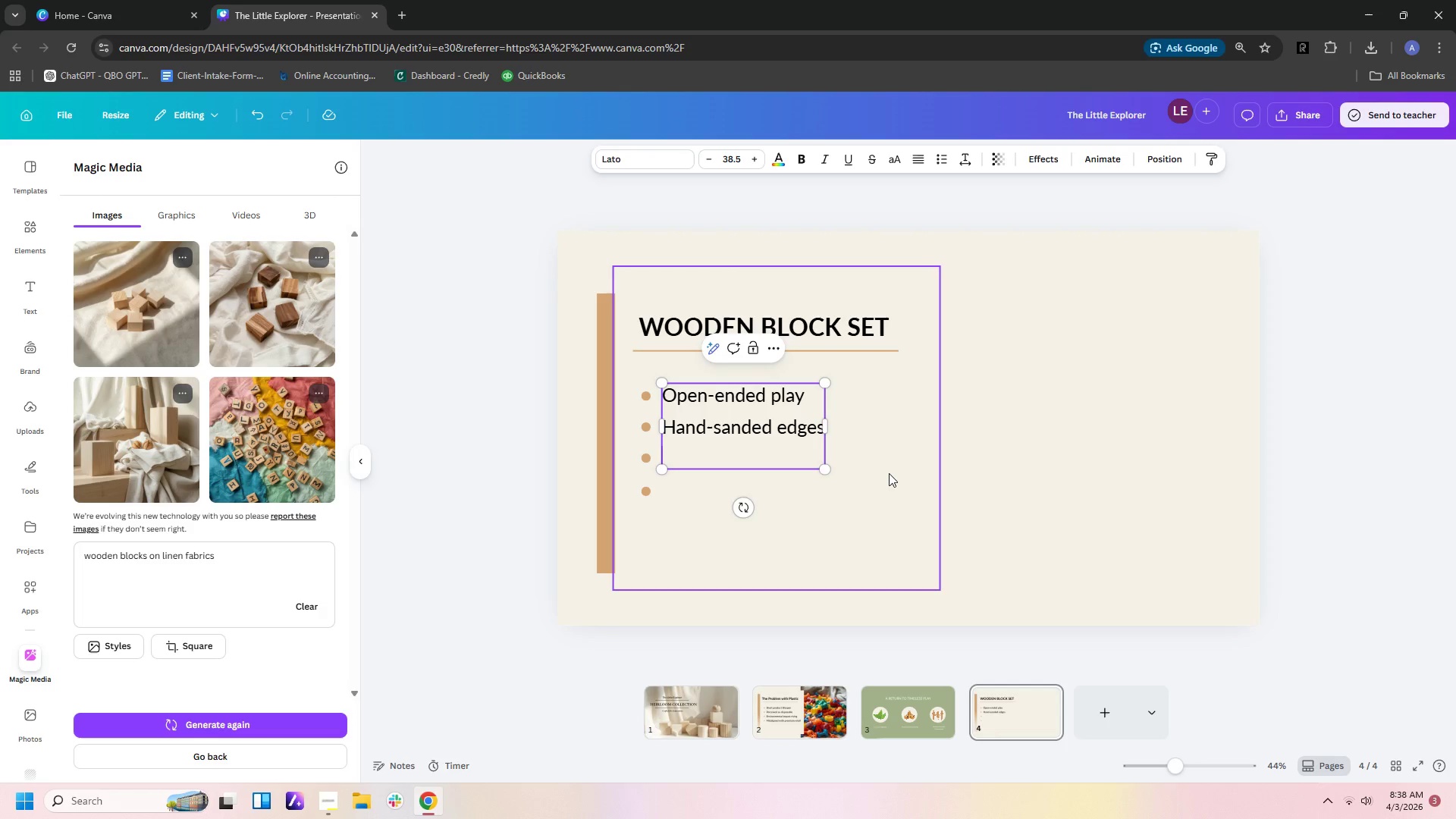 
type(Ntura)
key(Backspace)
key(Backspace)
key(Backspace)
key(Backspace)
type(atural oil finish)
 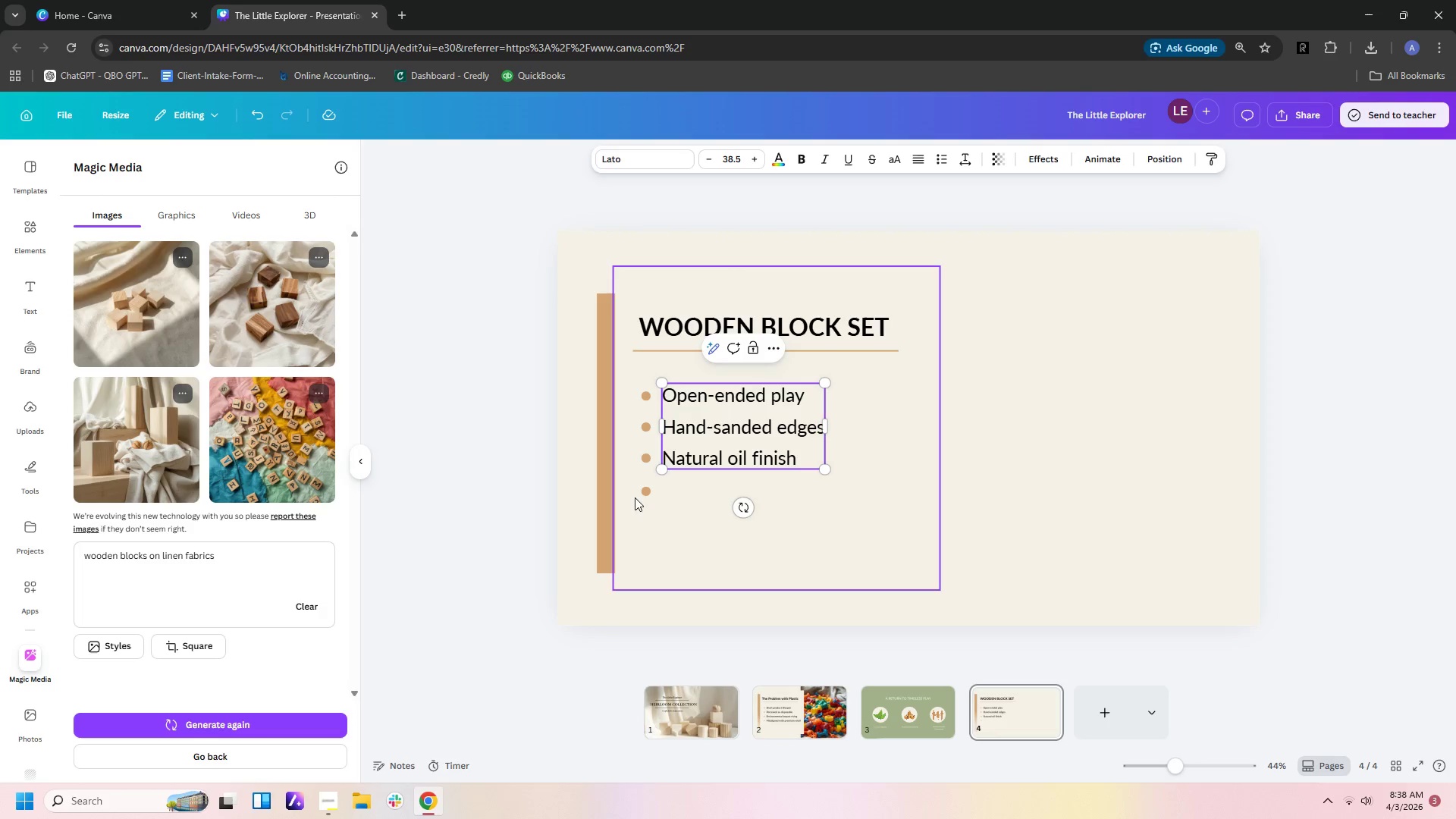 
left_click([645, 492])
 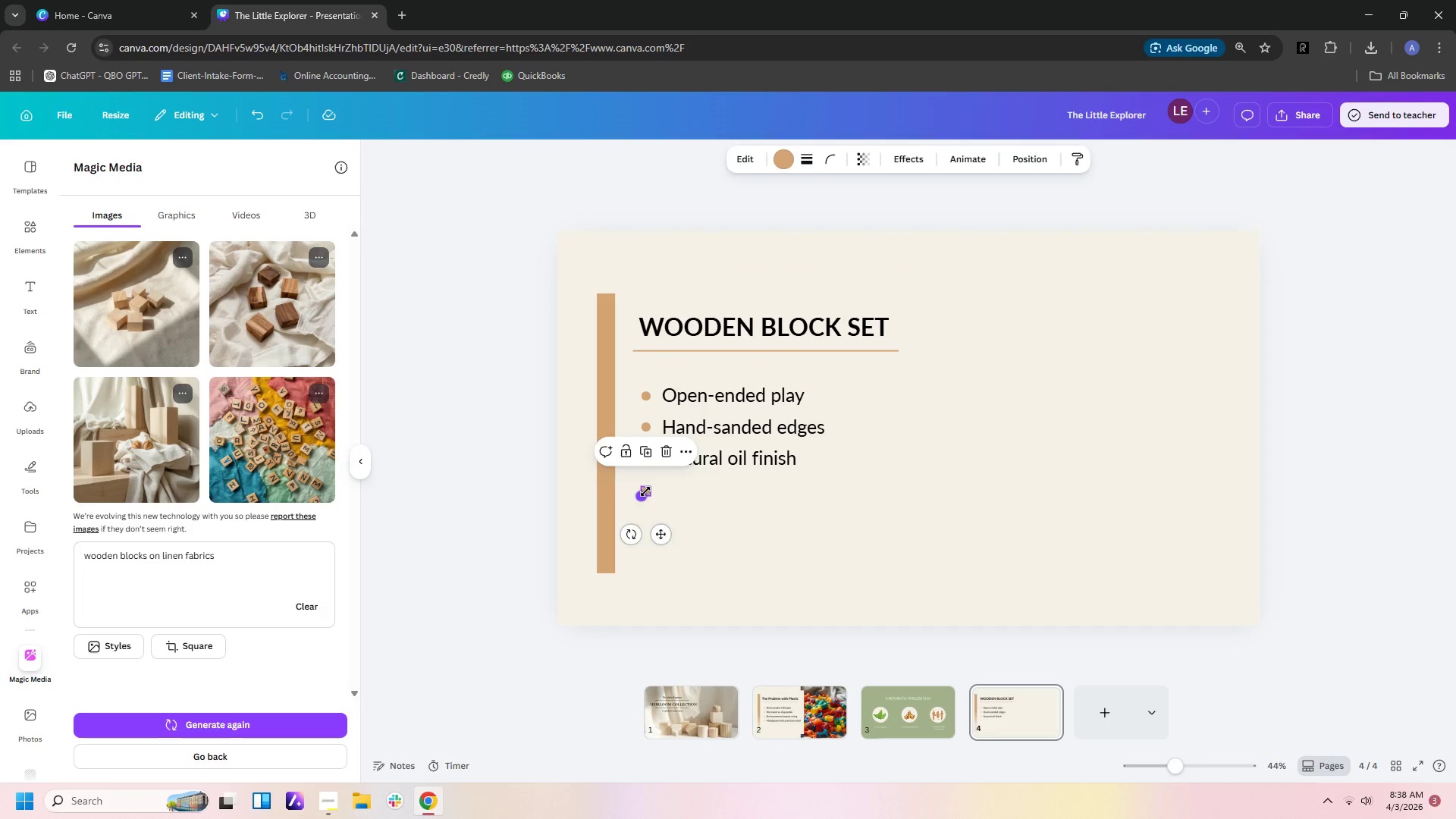 
key(Delete)
 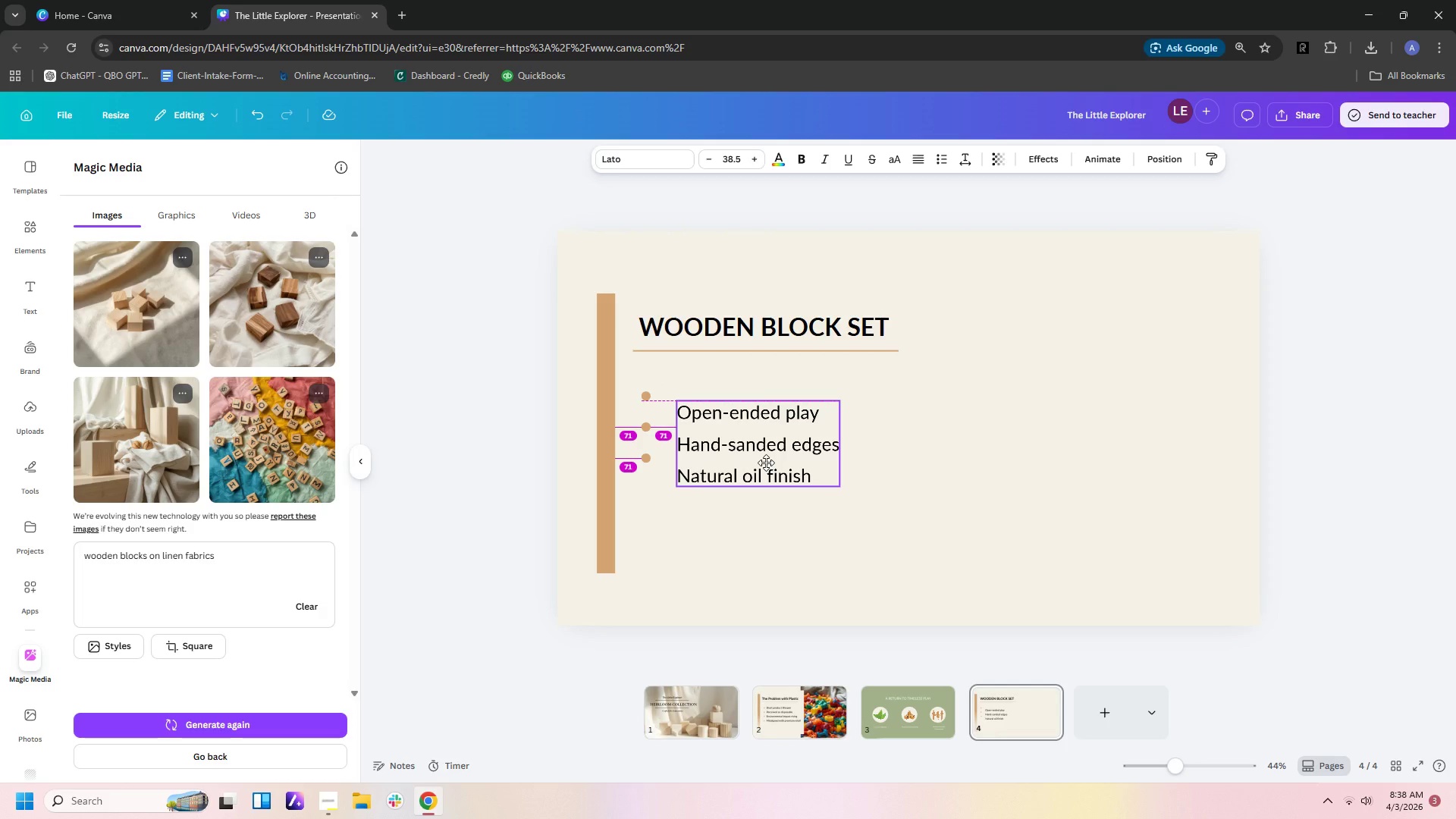 
wait(10.03)
 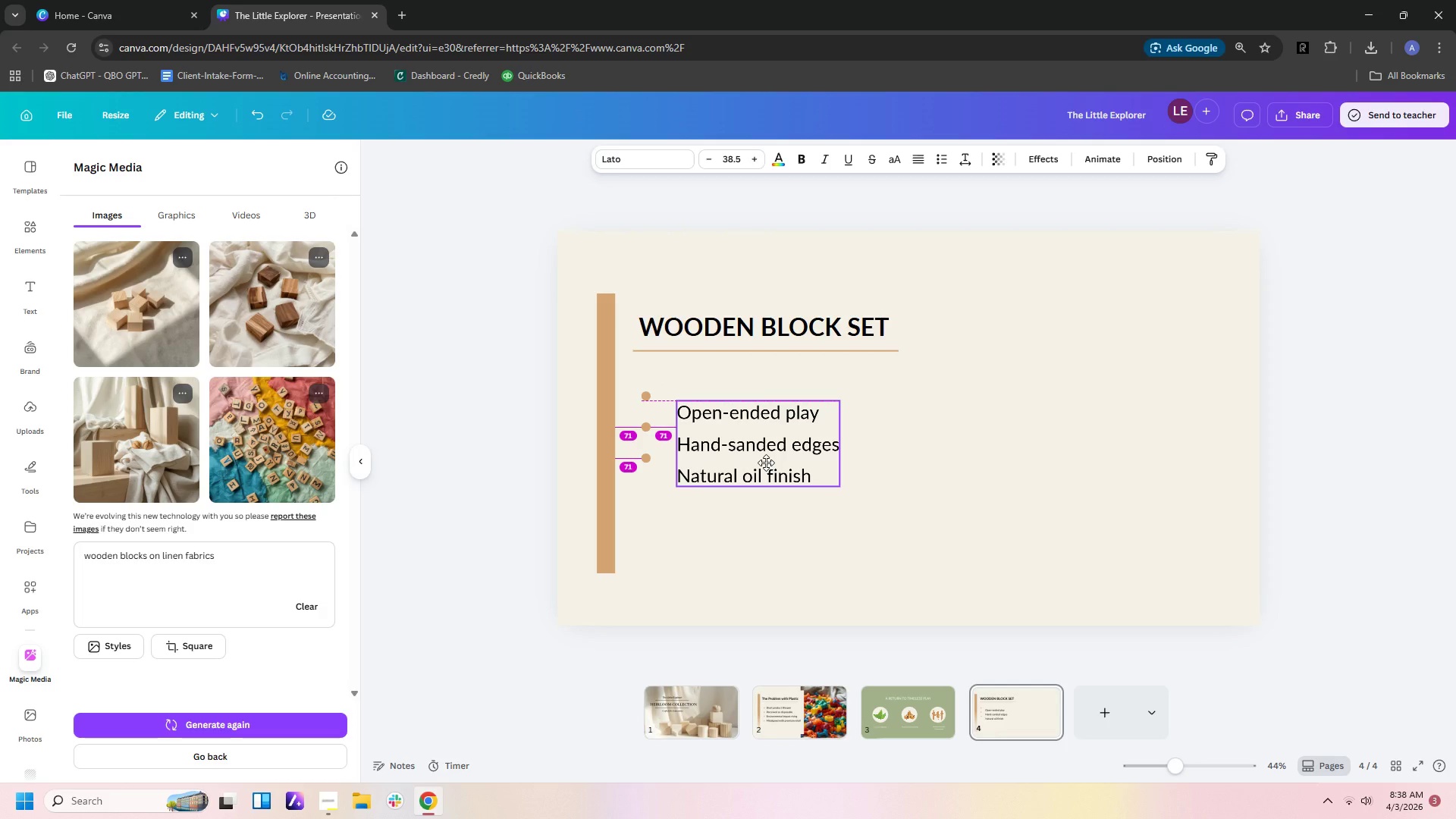 
left_click([838, 502])
 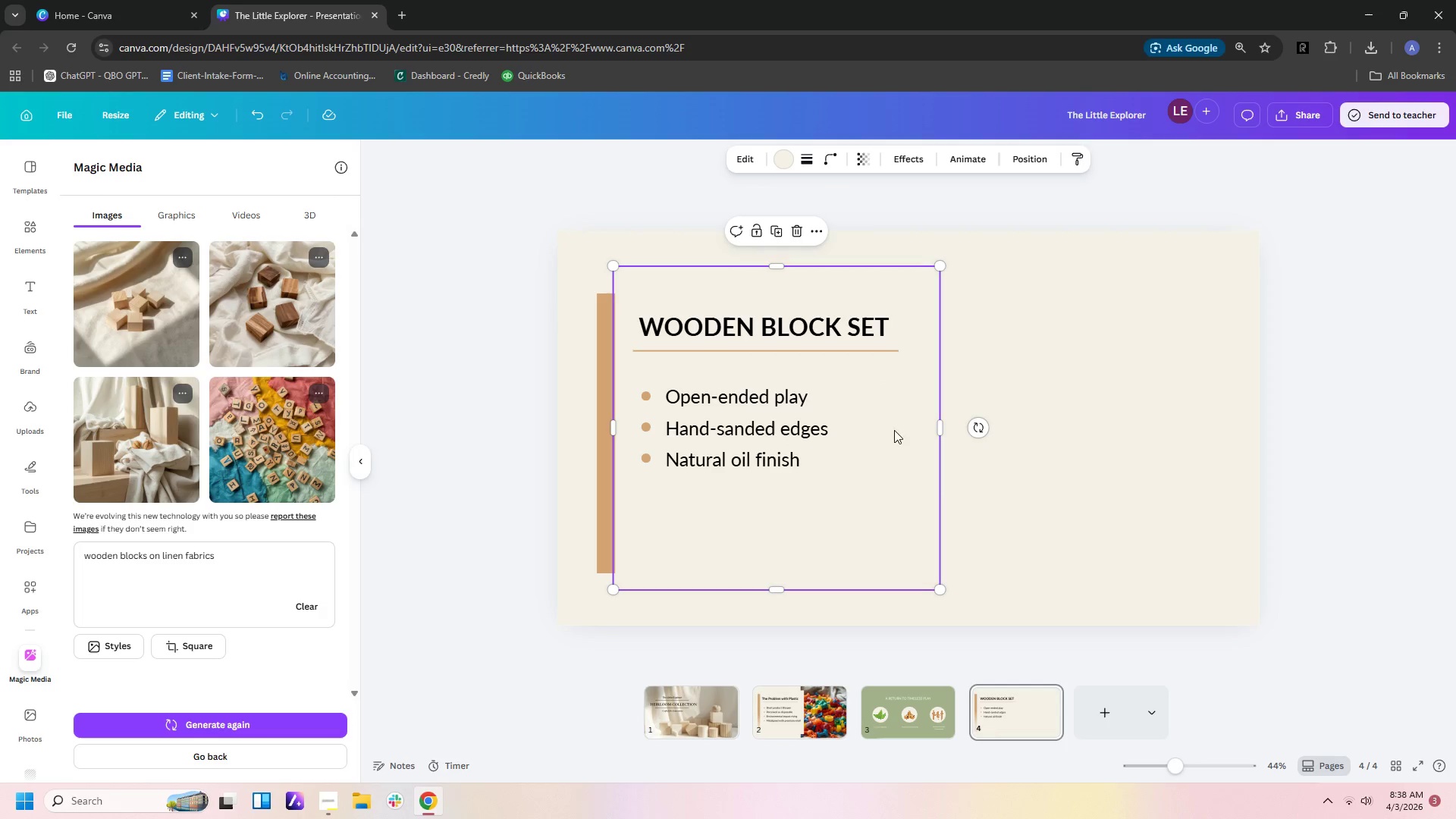 
wait(11.36)
 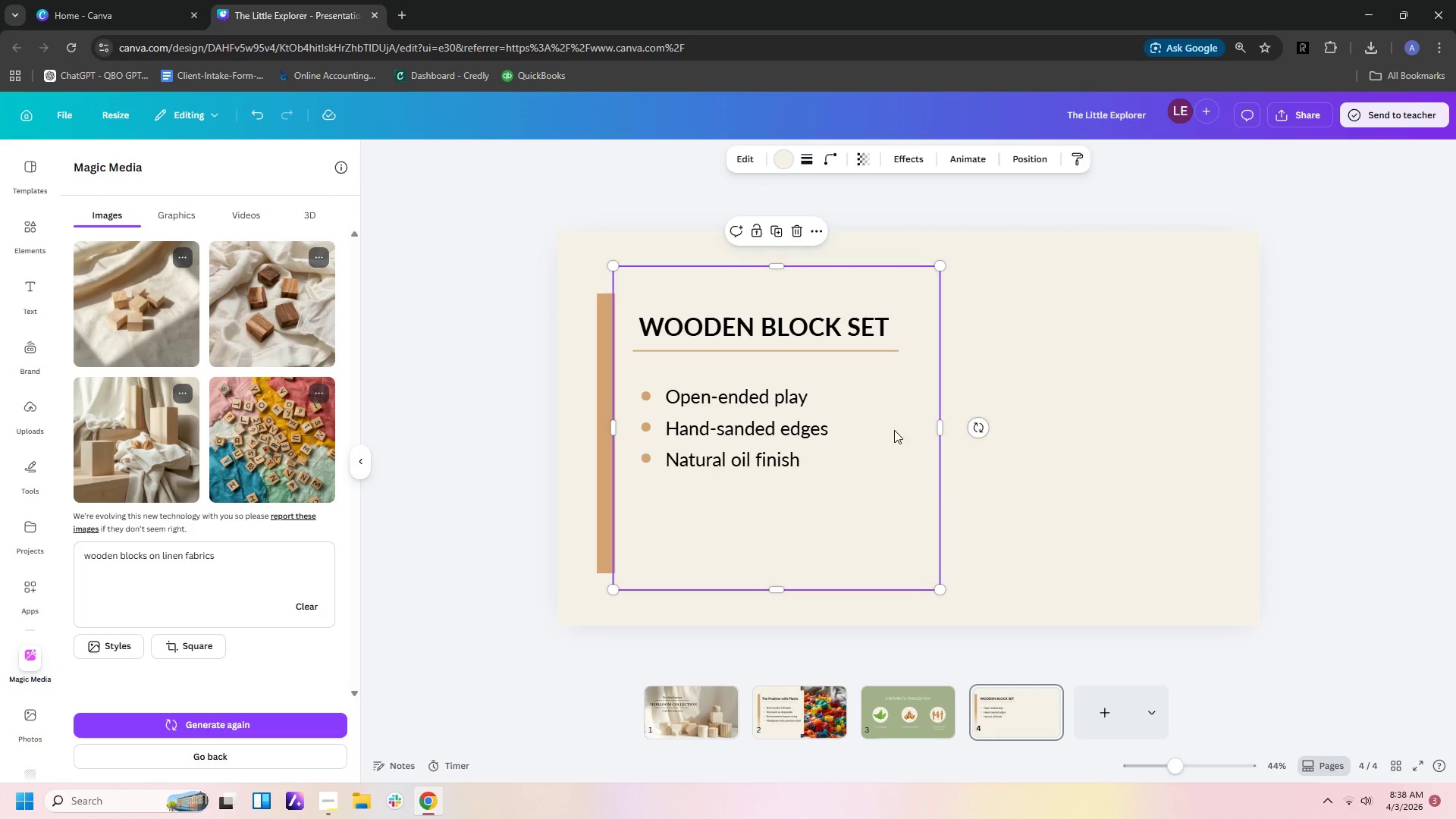 
left_click([80, 551])
 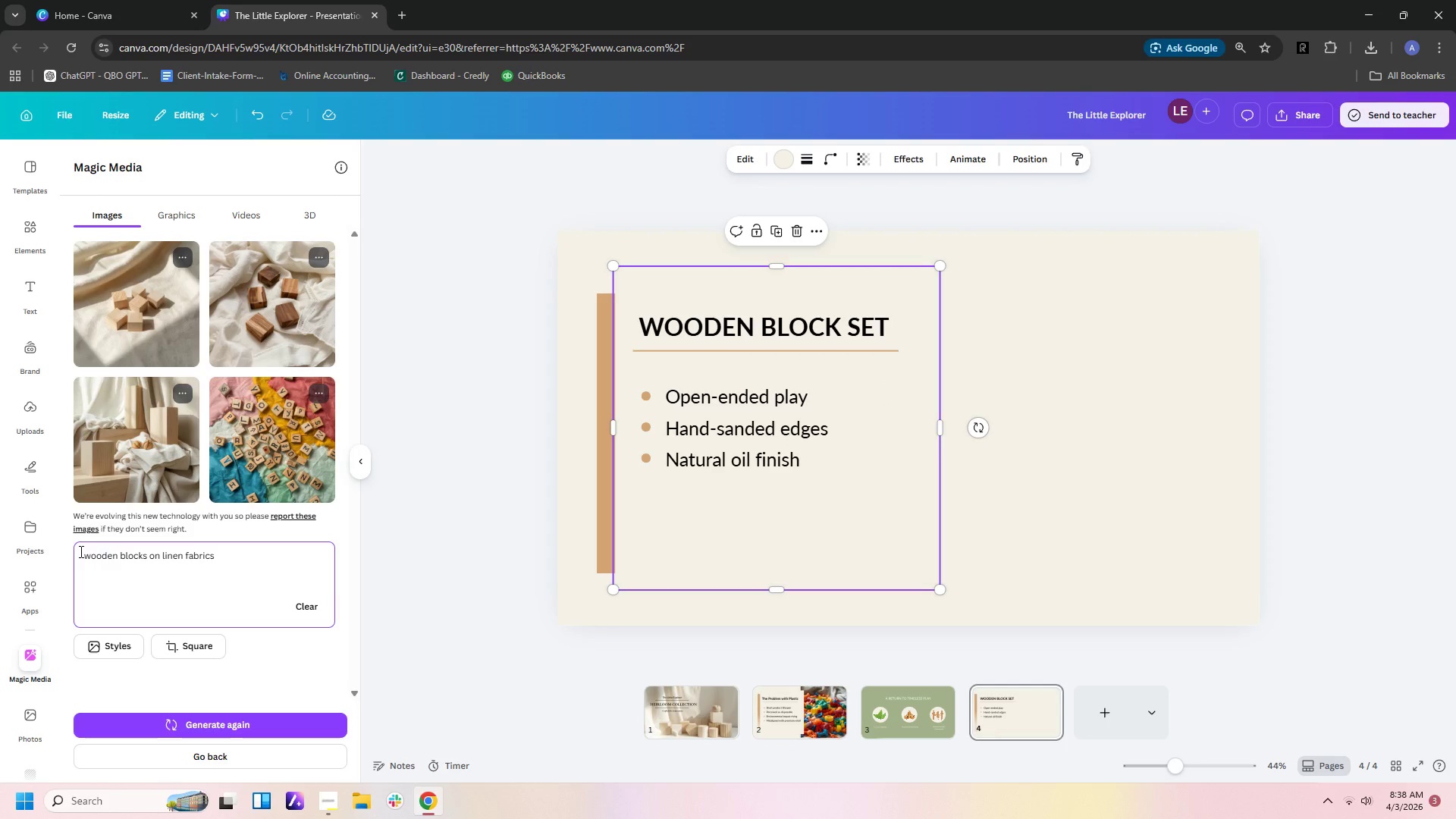 
type(pile of )
 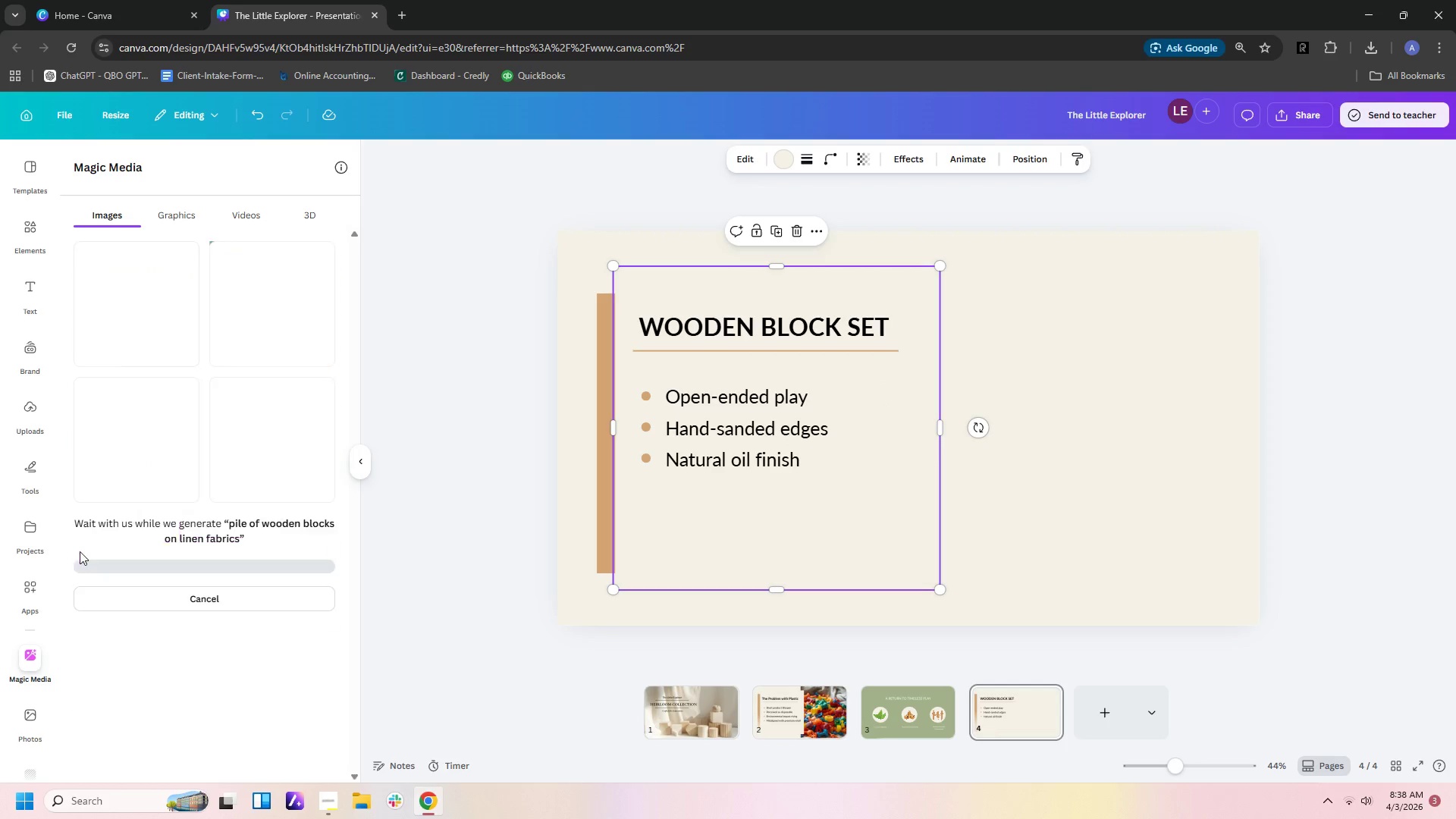 
key(Enter)
 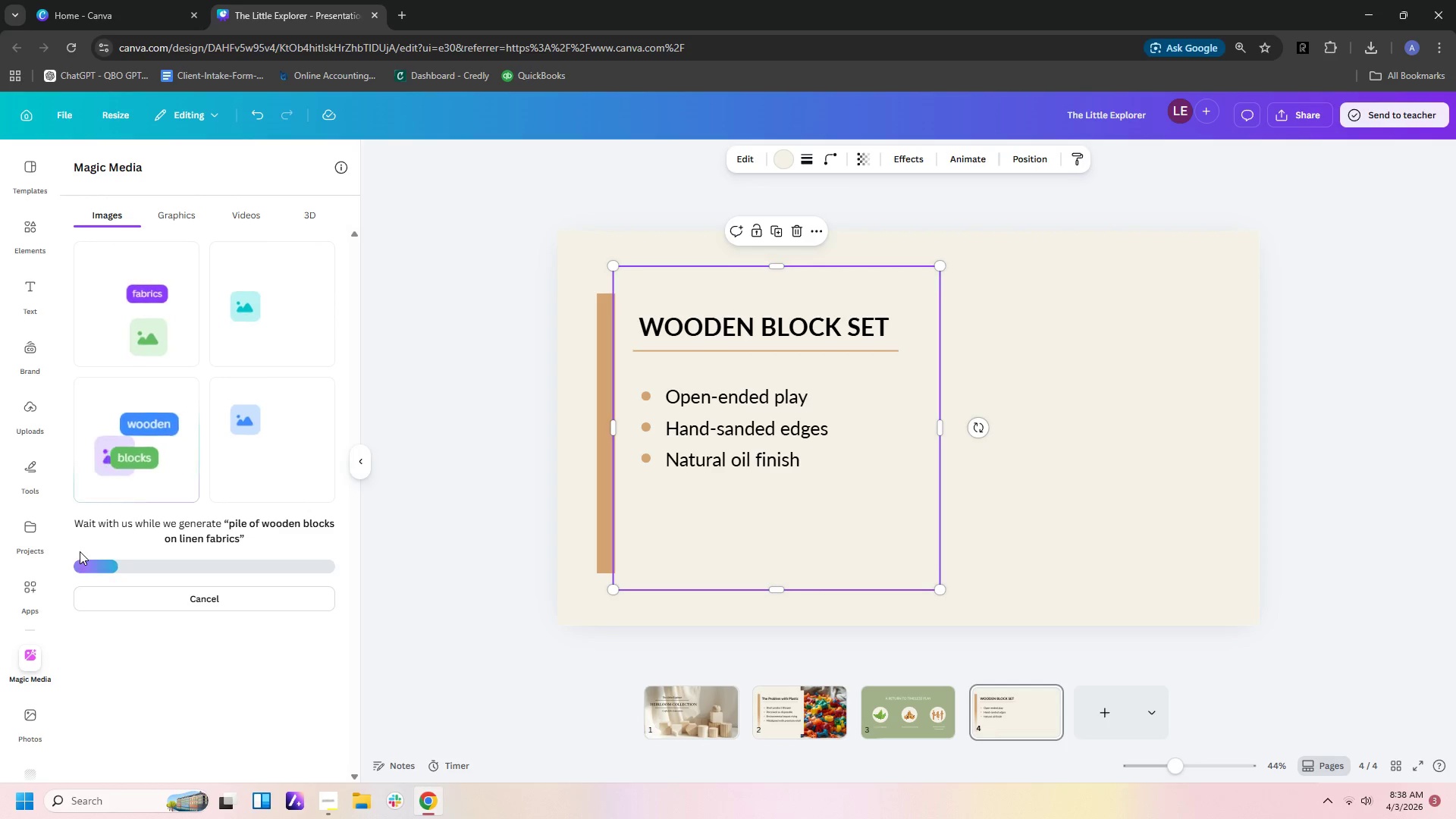 
wait(12.72)
 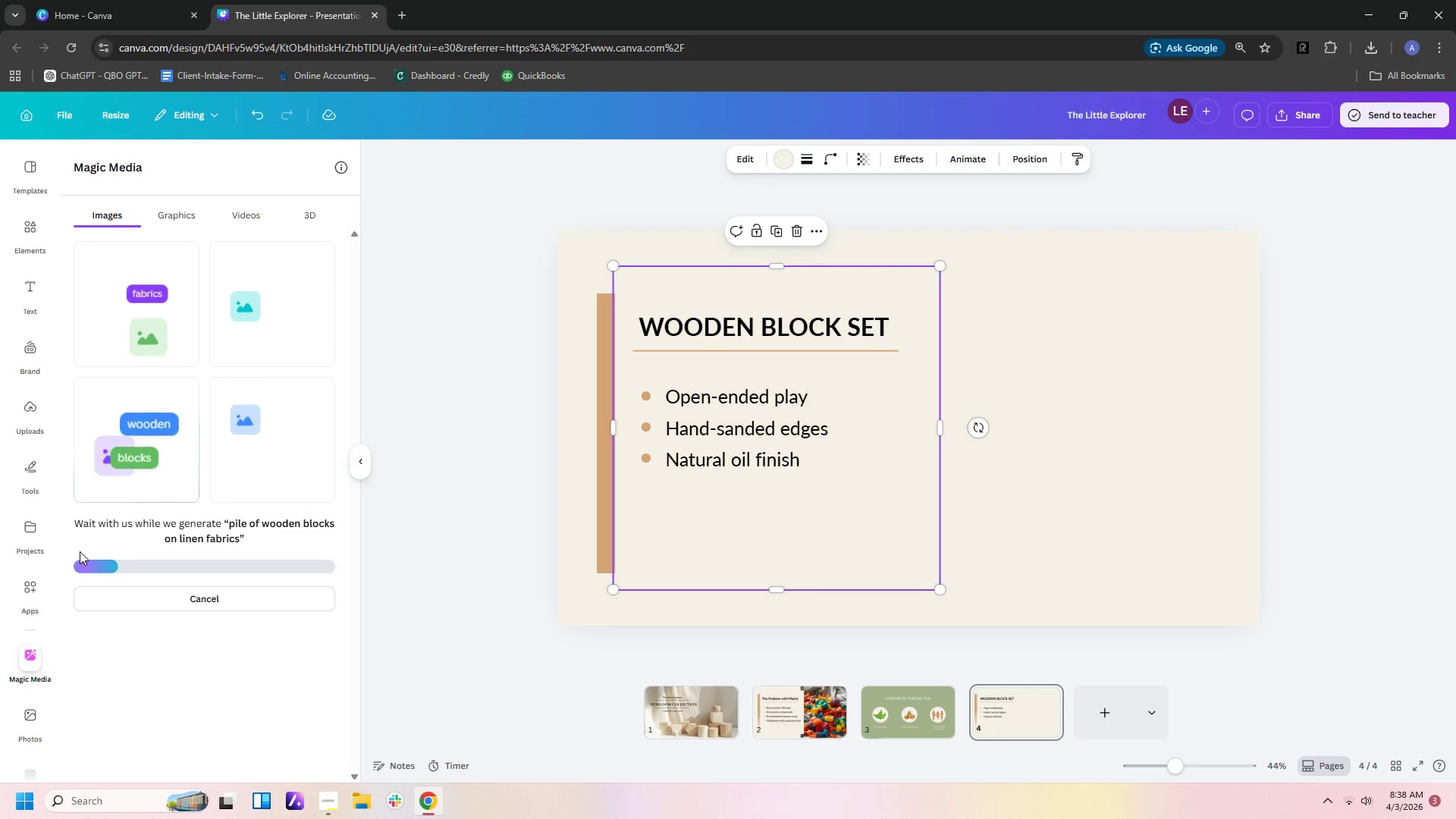 
mouse_move([293, 451])
 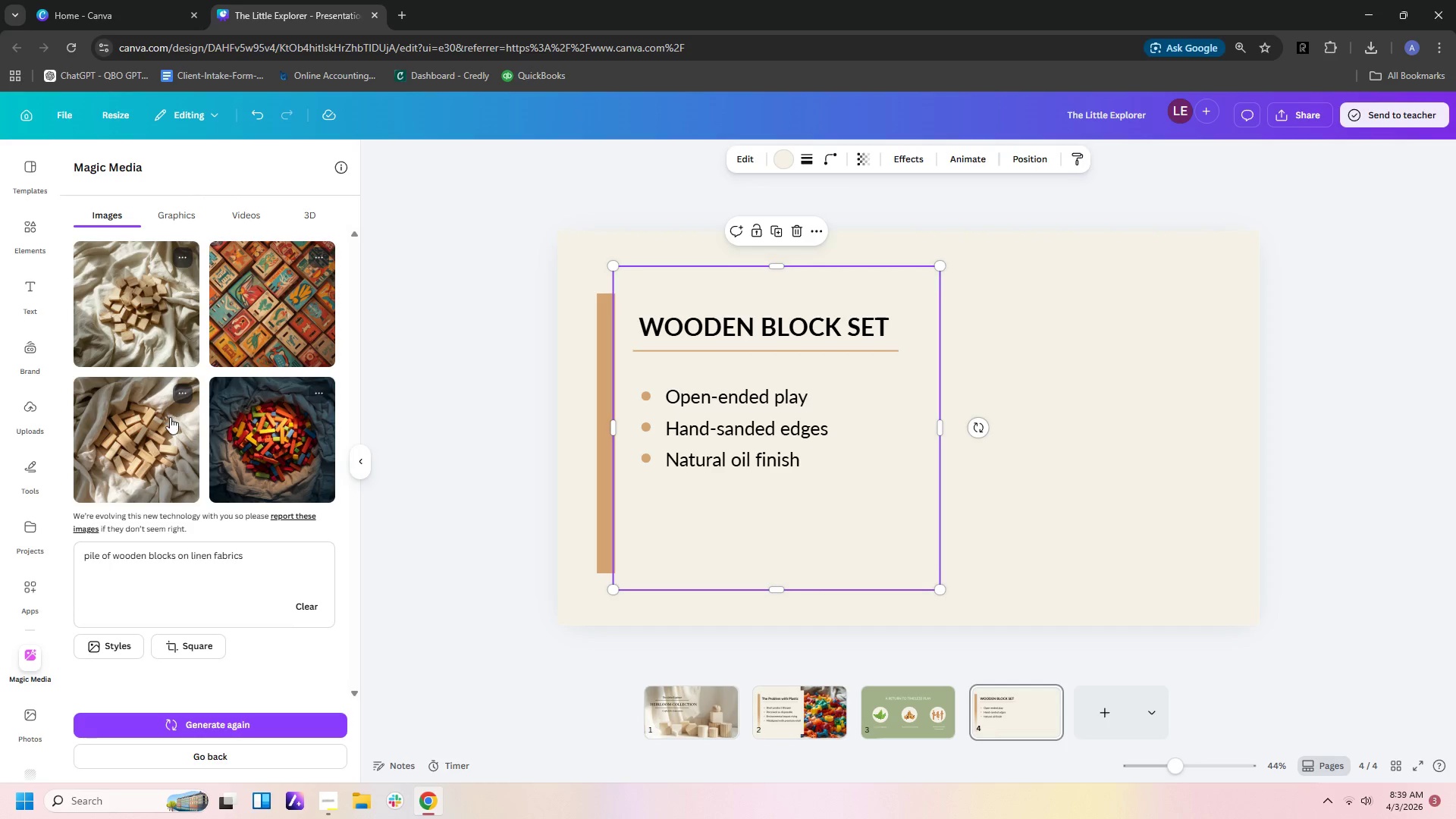 
mouse_move([165, 447])
 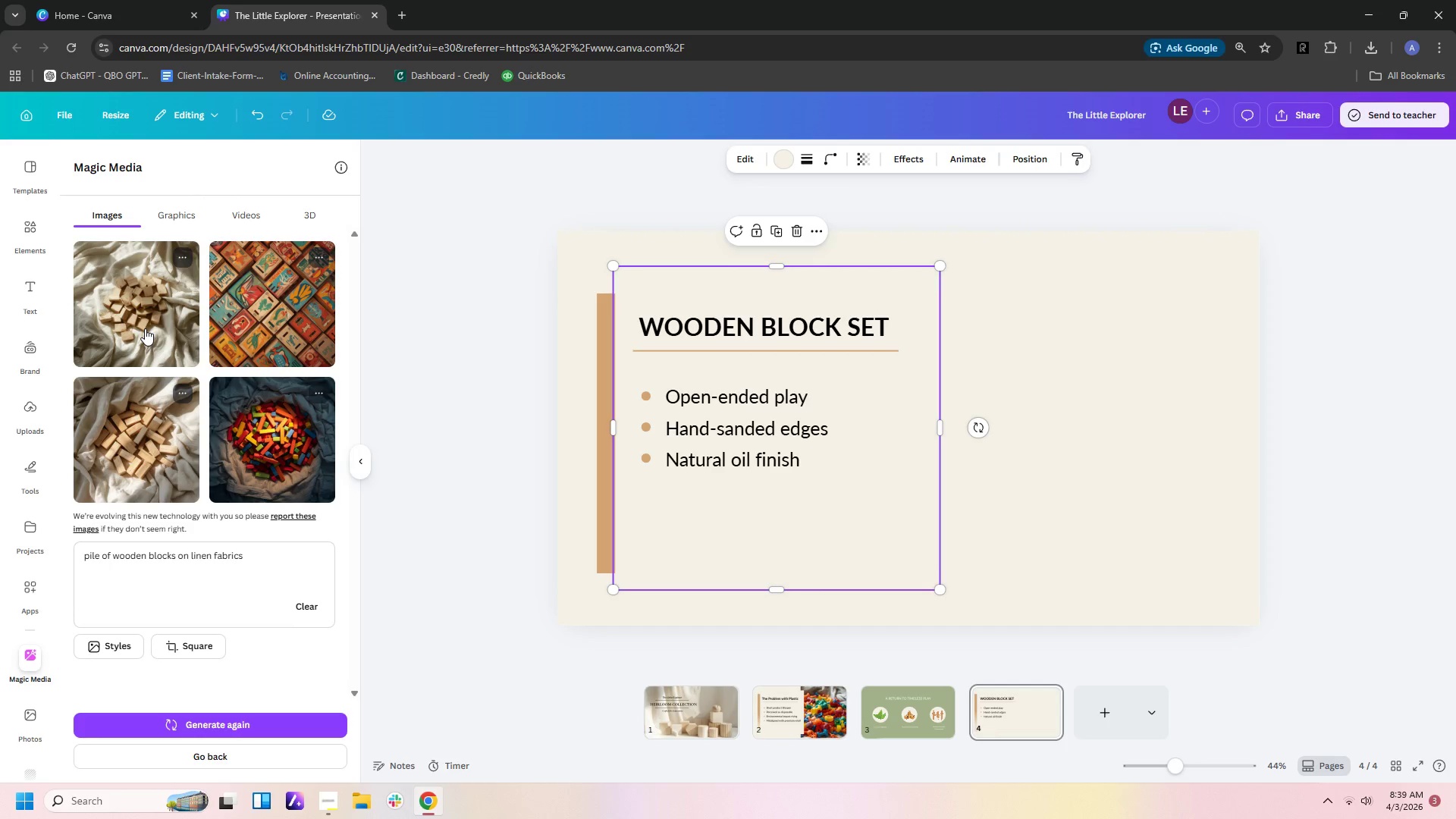 
left_click([145, 328])
 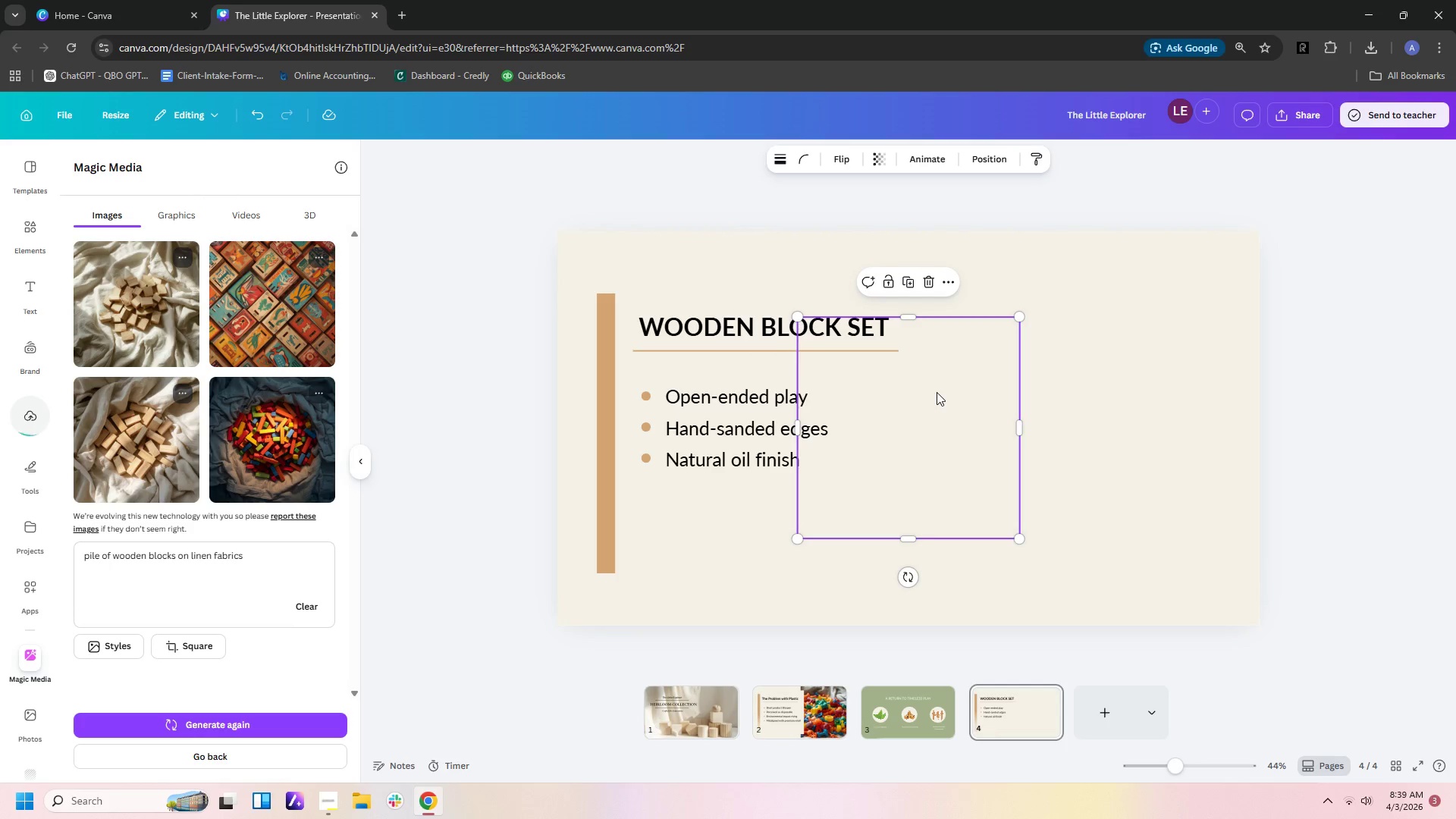 
left_click_drag(start_coordinate=[928, 417], to_coordinate=[1087, 399])
 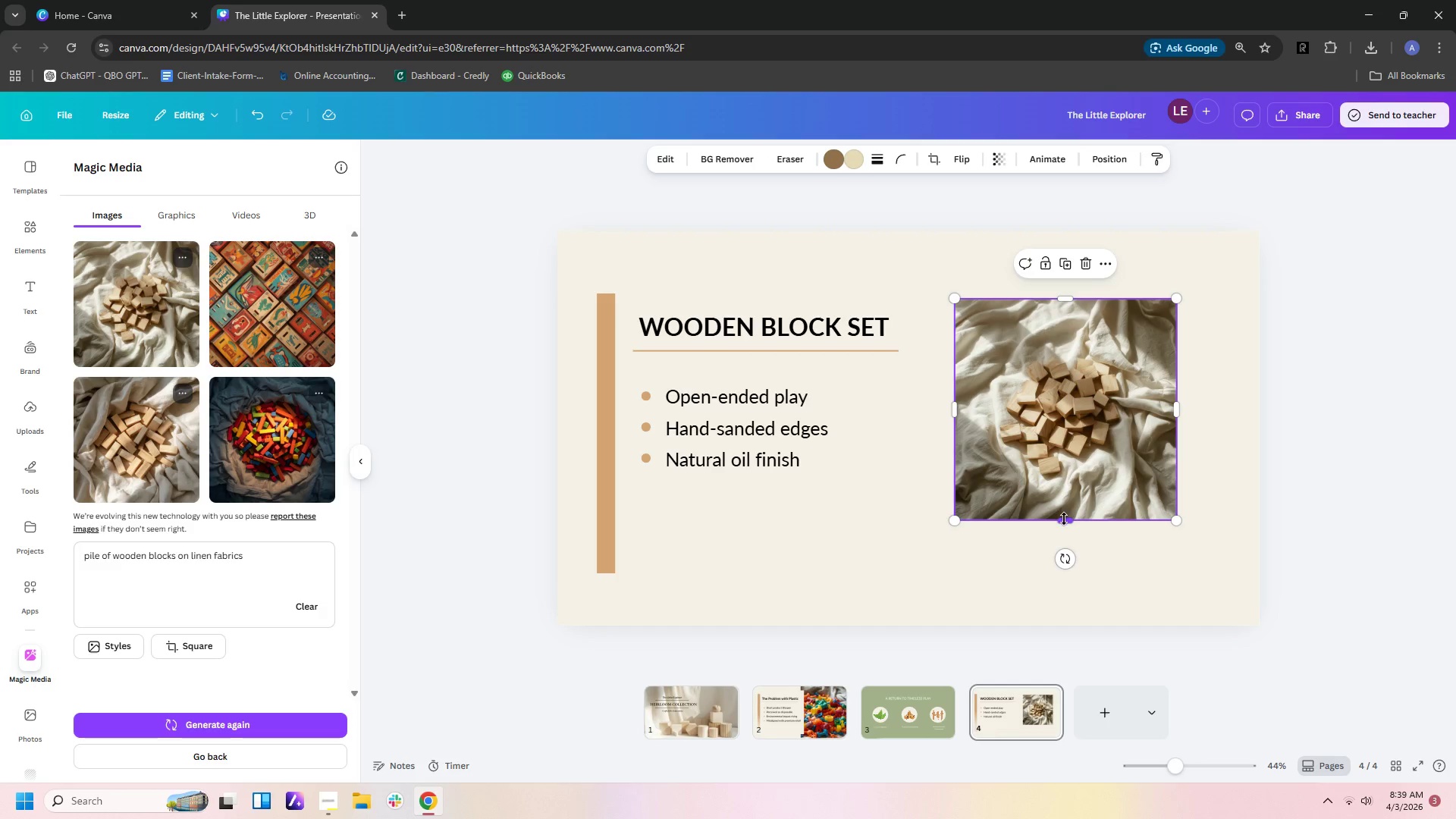 
left_click_drag(start_coordinate=[1063, 523], to_coordinate=[1068, 500])
 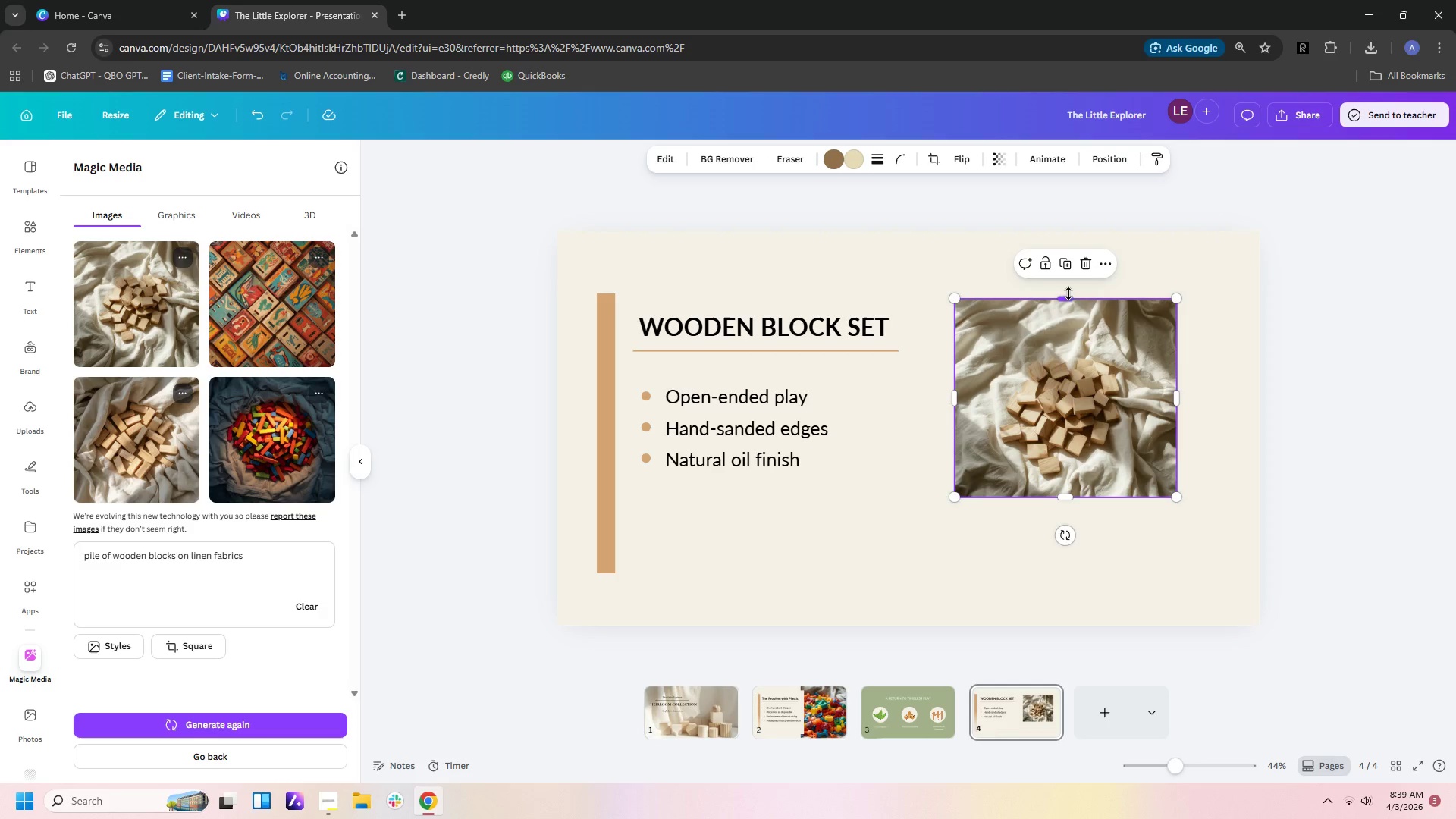 
left_click_drag(start_coordinate=[1070, 293], to_coordinate=[1072, 328])
 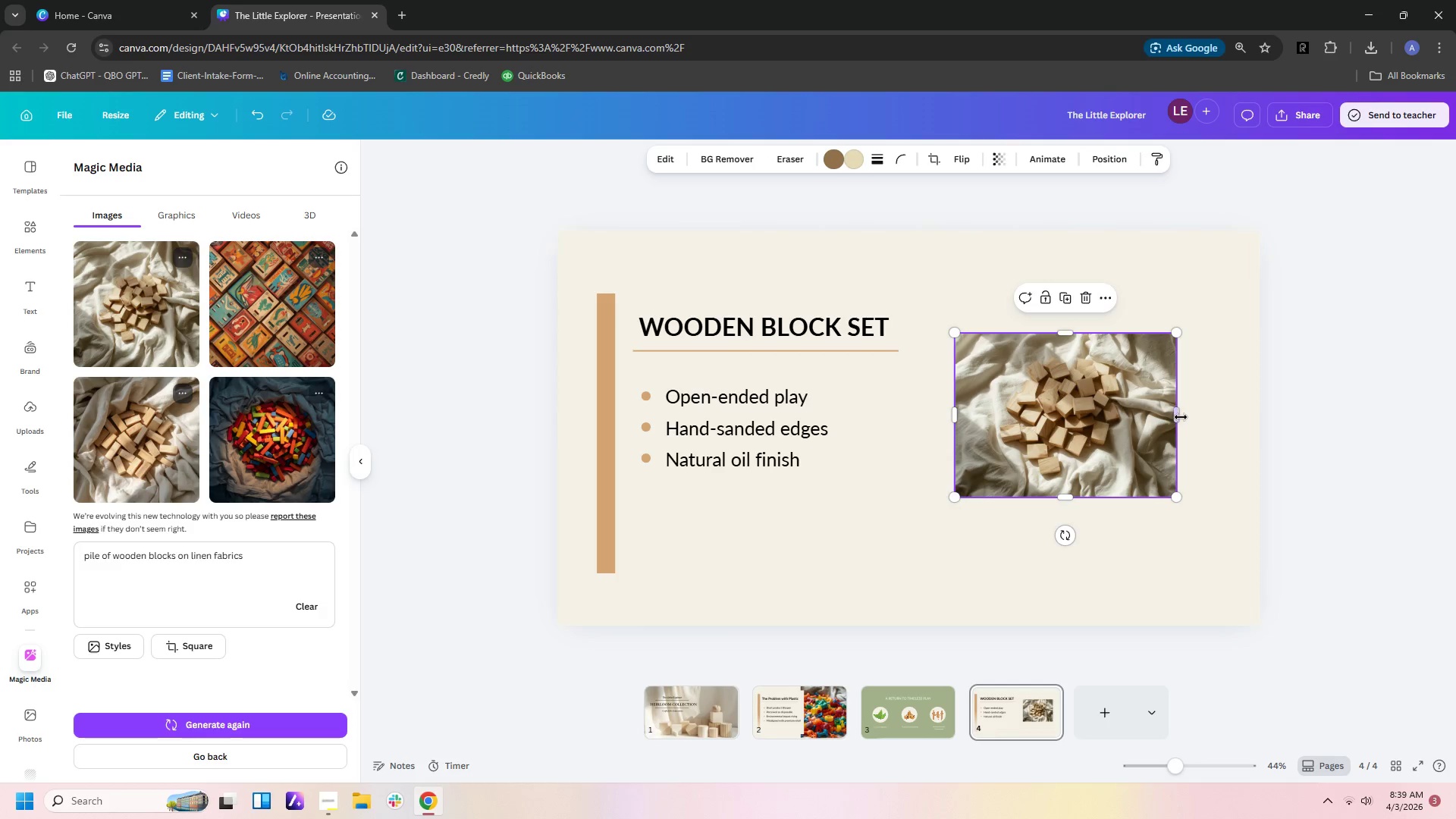 
left_click_drag(start_coordinate=[1175, 416], to_coordinate=[1136, 419])
 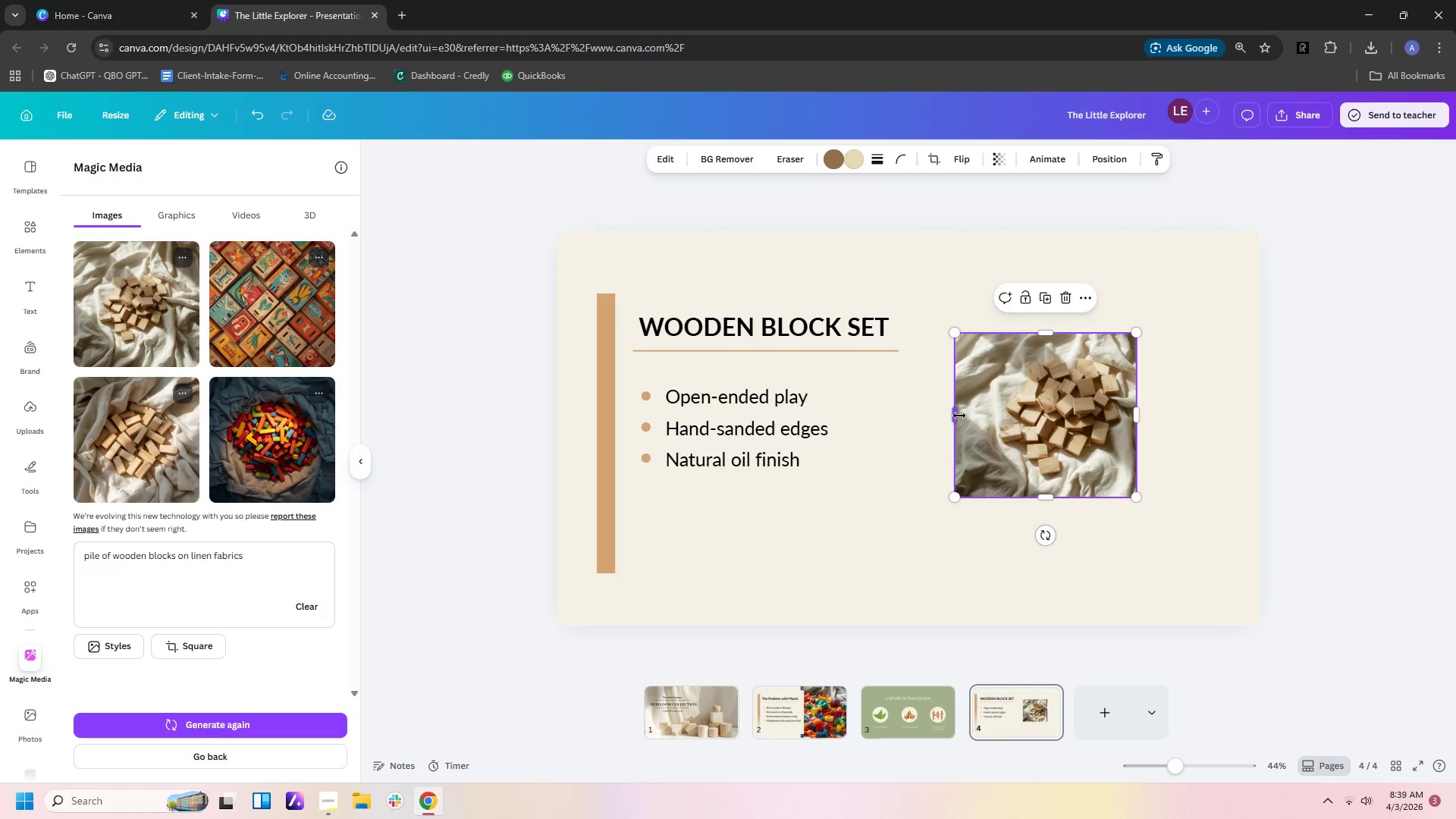 
left_click_drag(start_coordinate=[956, 415], to_coordinate=[982, 418])
 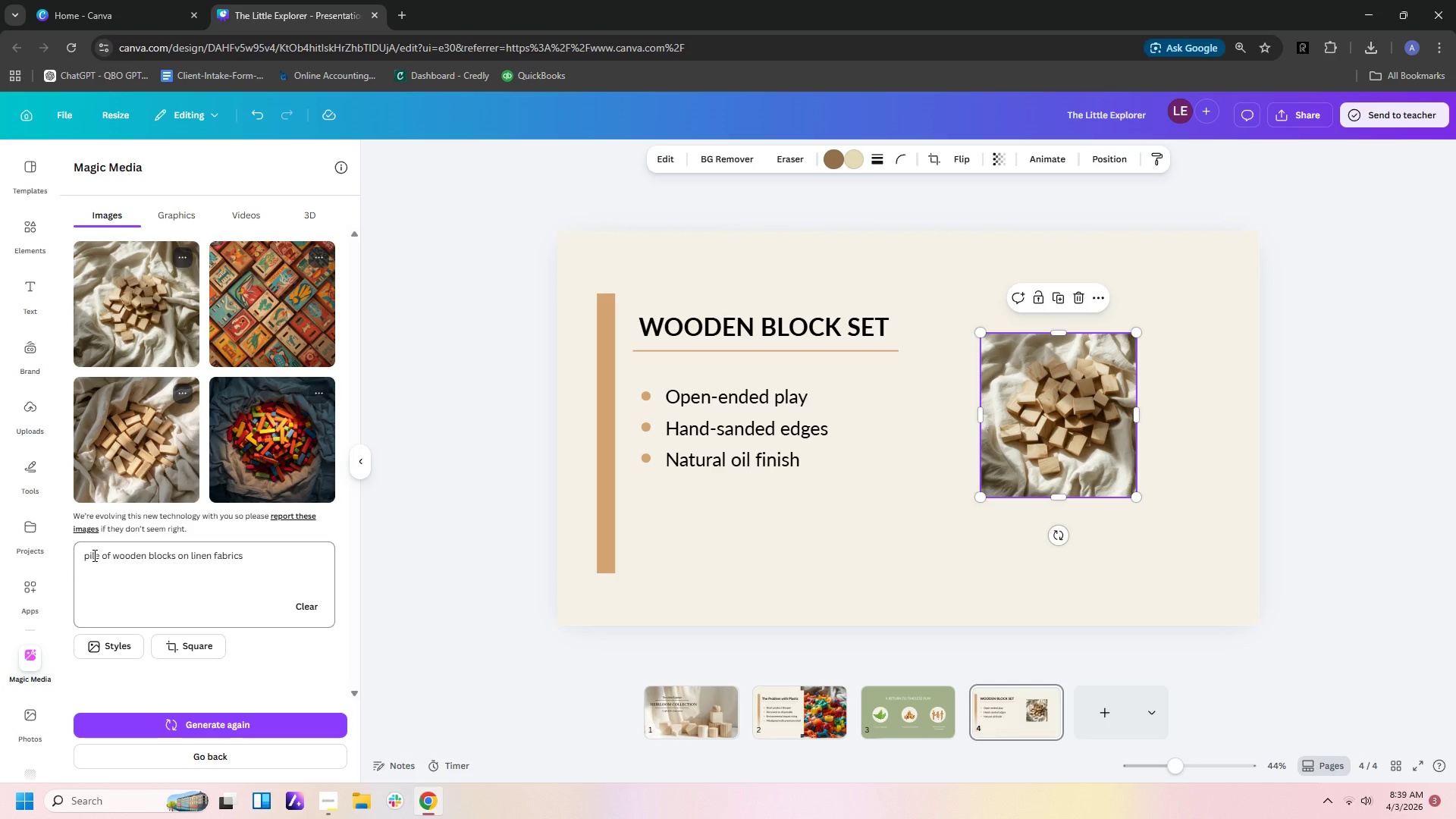 
left_click_drag(start_coordinate=[97, 555], to_coordinate=[68, 555])
 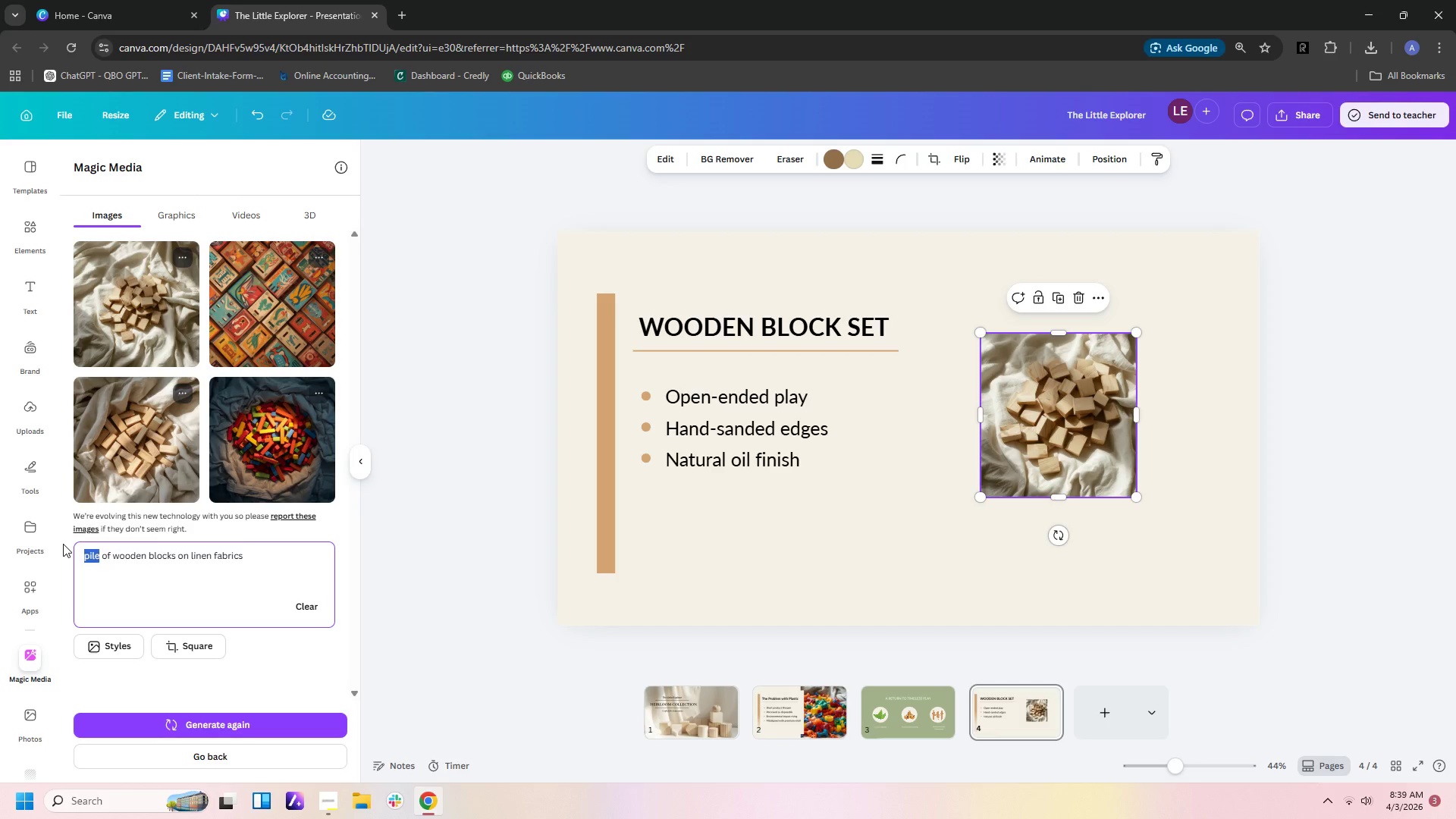 
type(stock)
 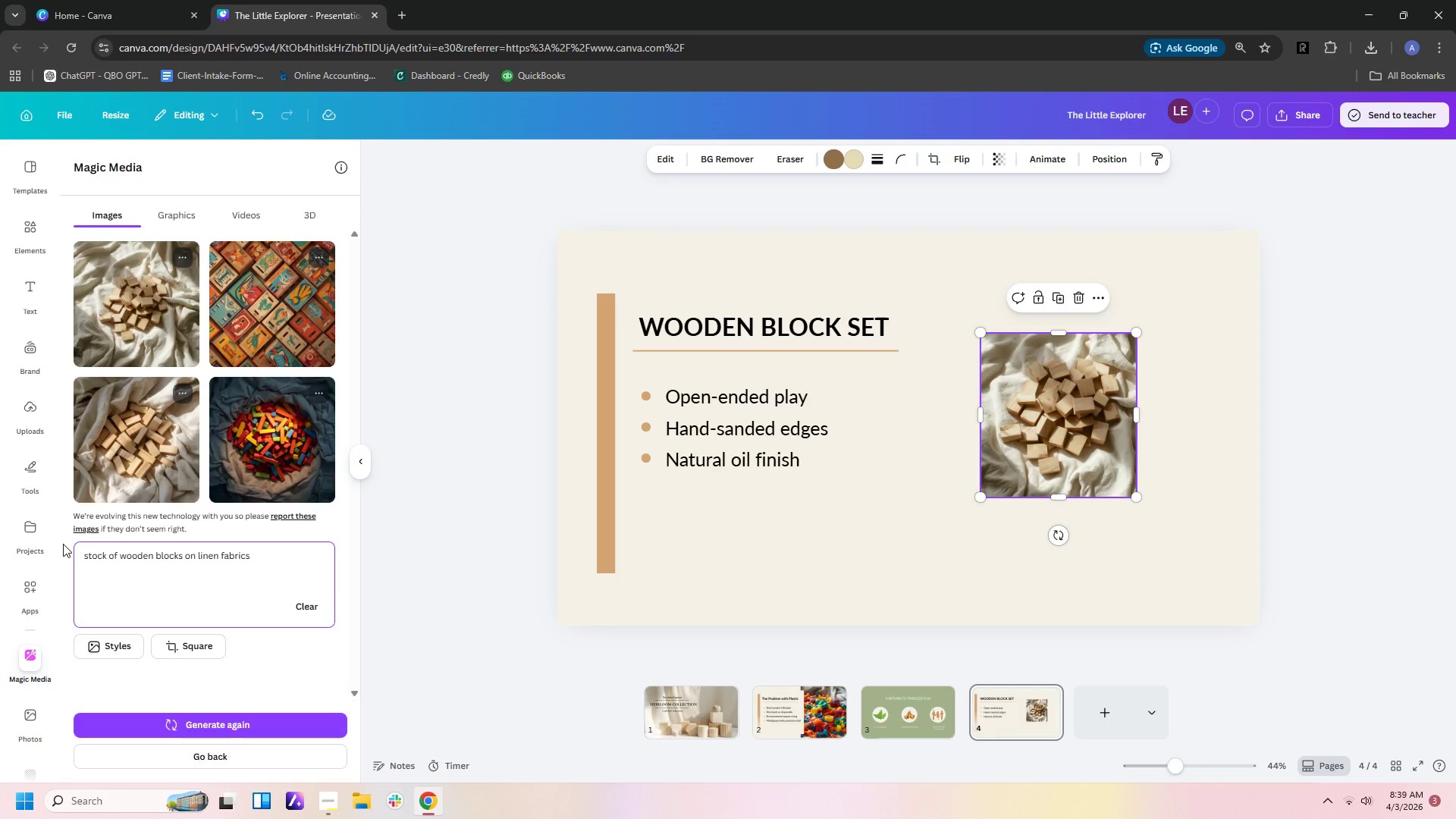 
key(Enter)
 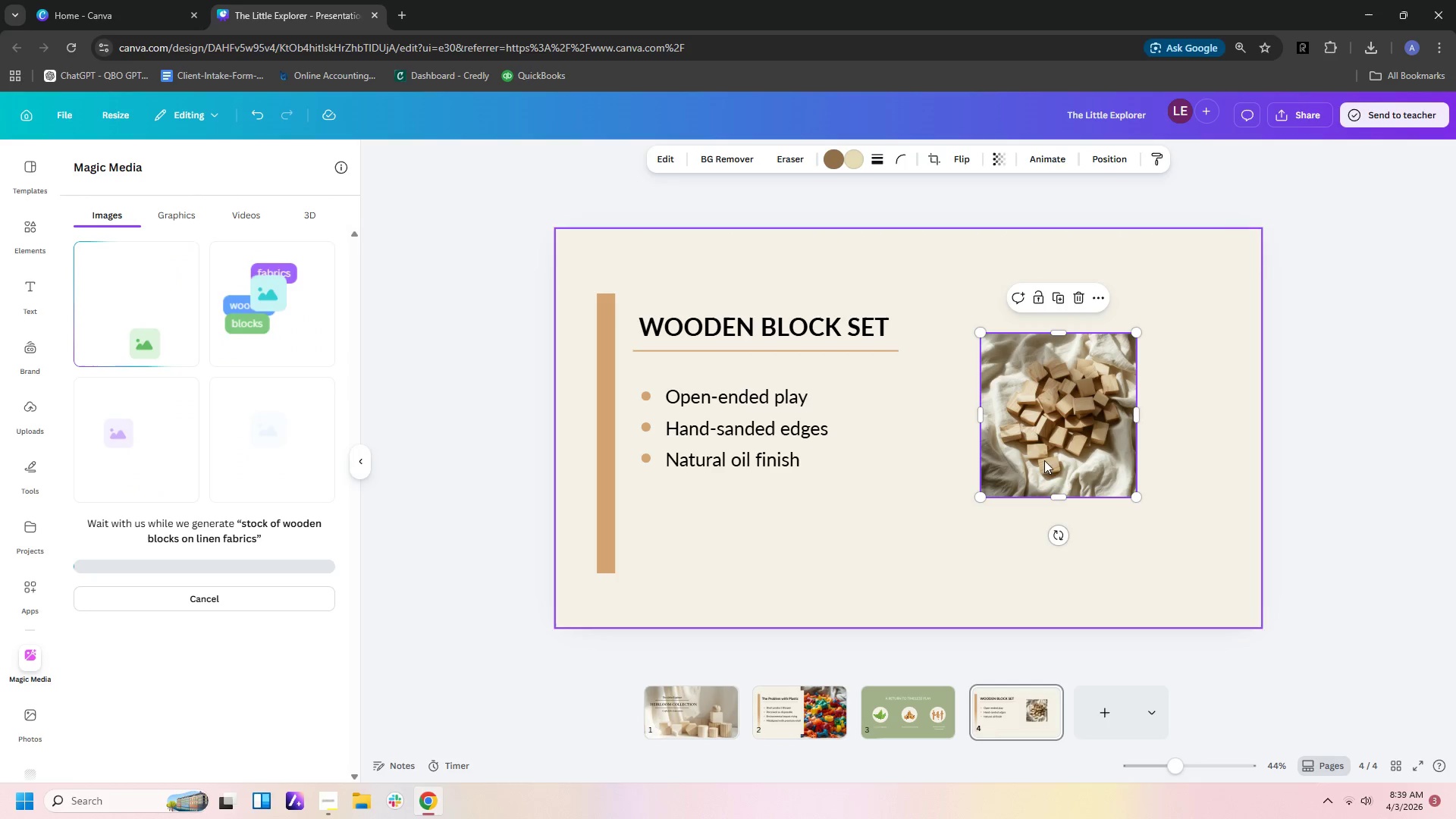 
left_click([1054, 469])
 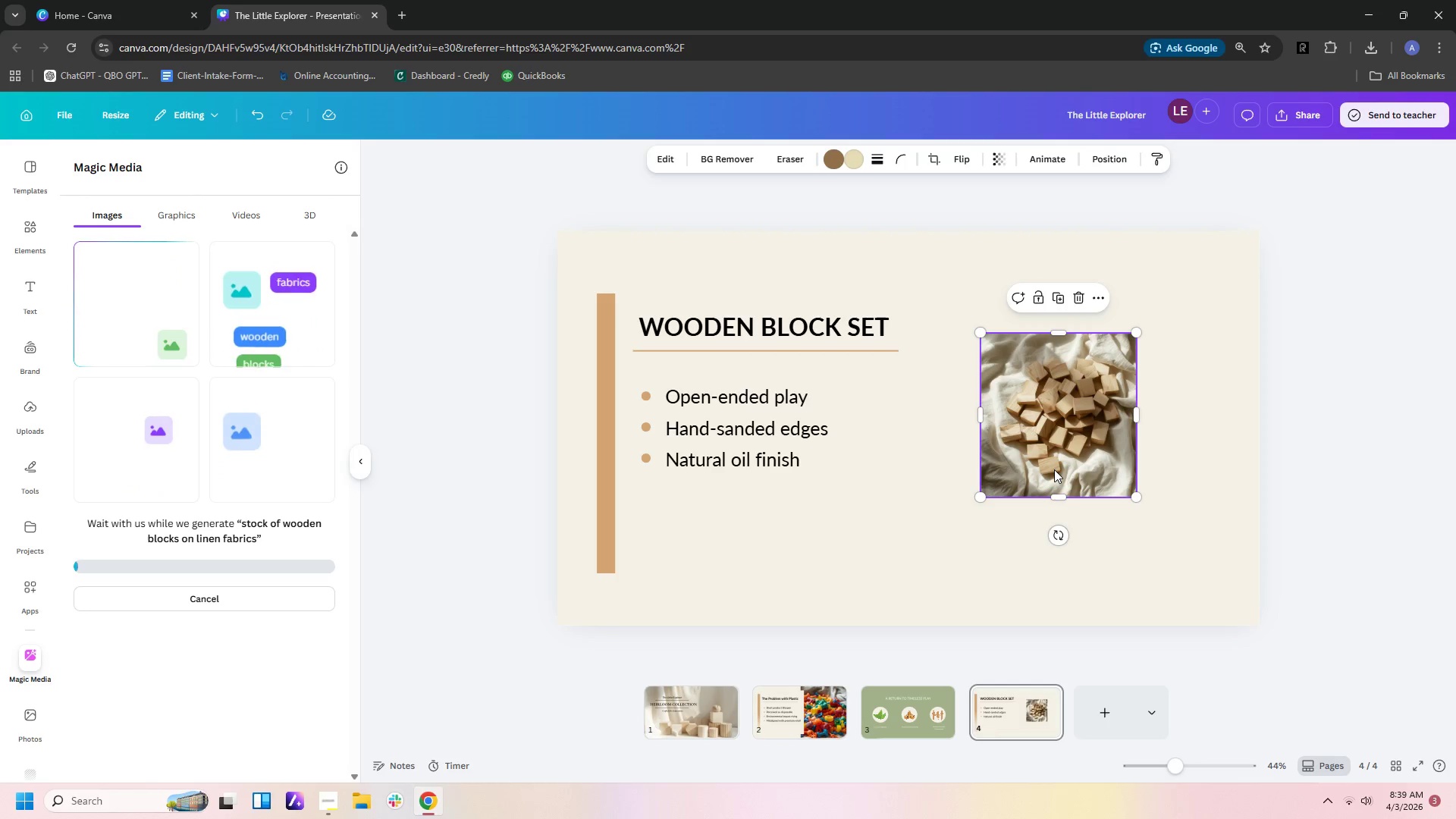 
key(Delete)
 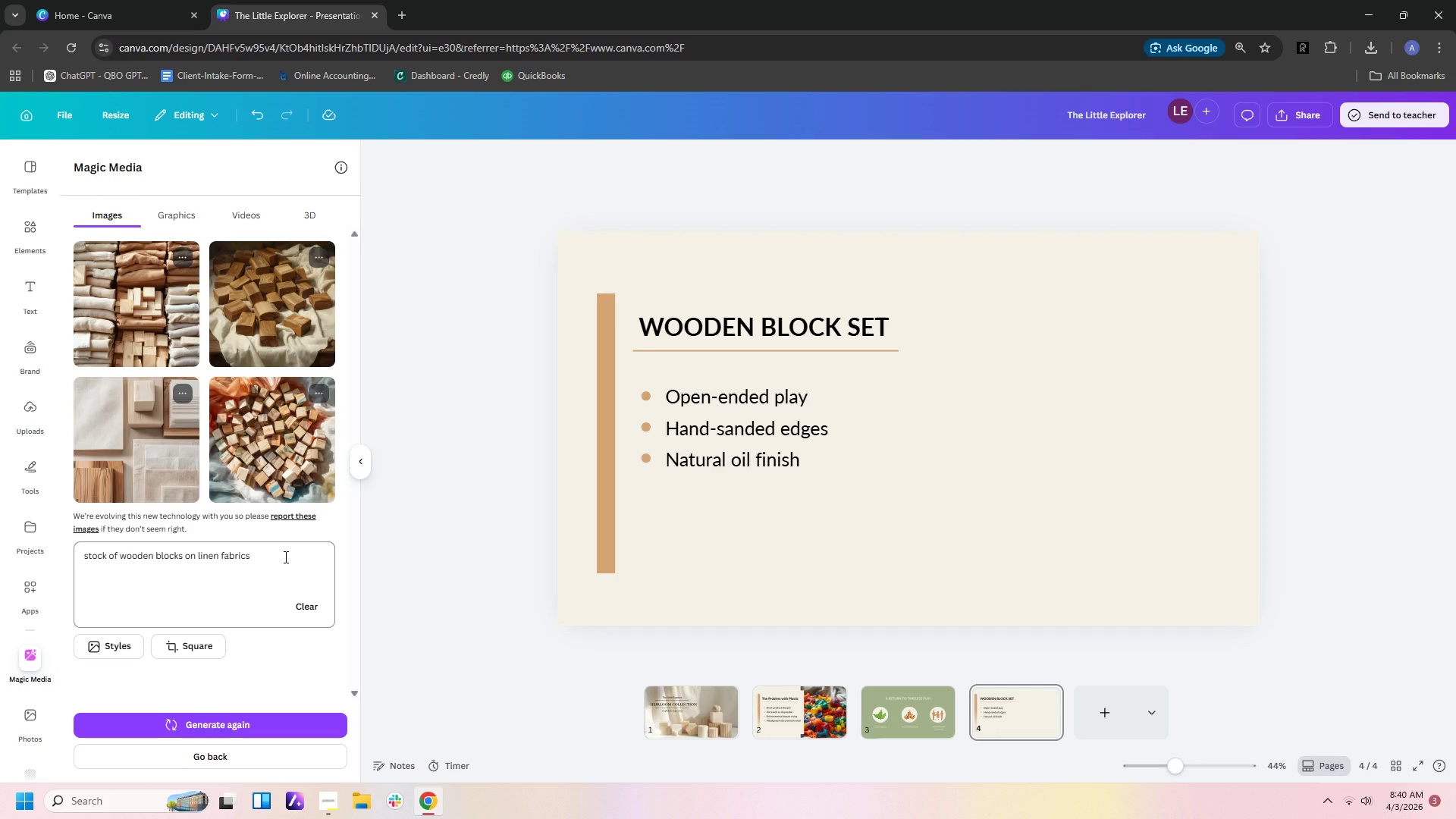 
wait(72.67)
 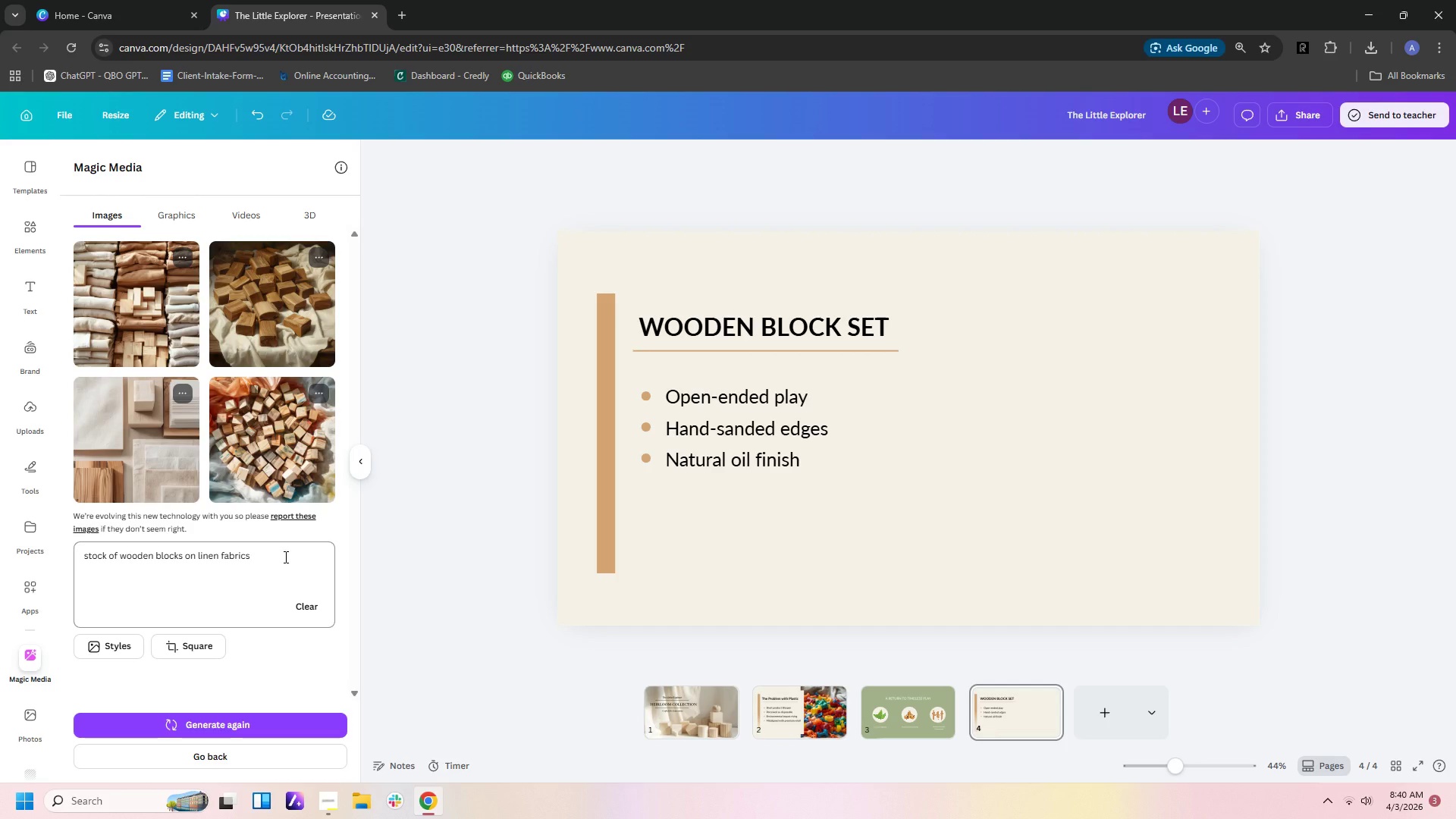 
left_click([184, 556])
 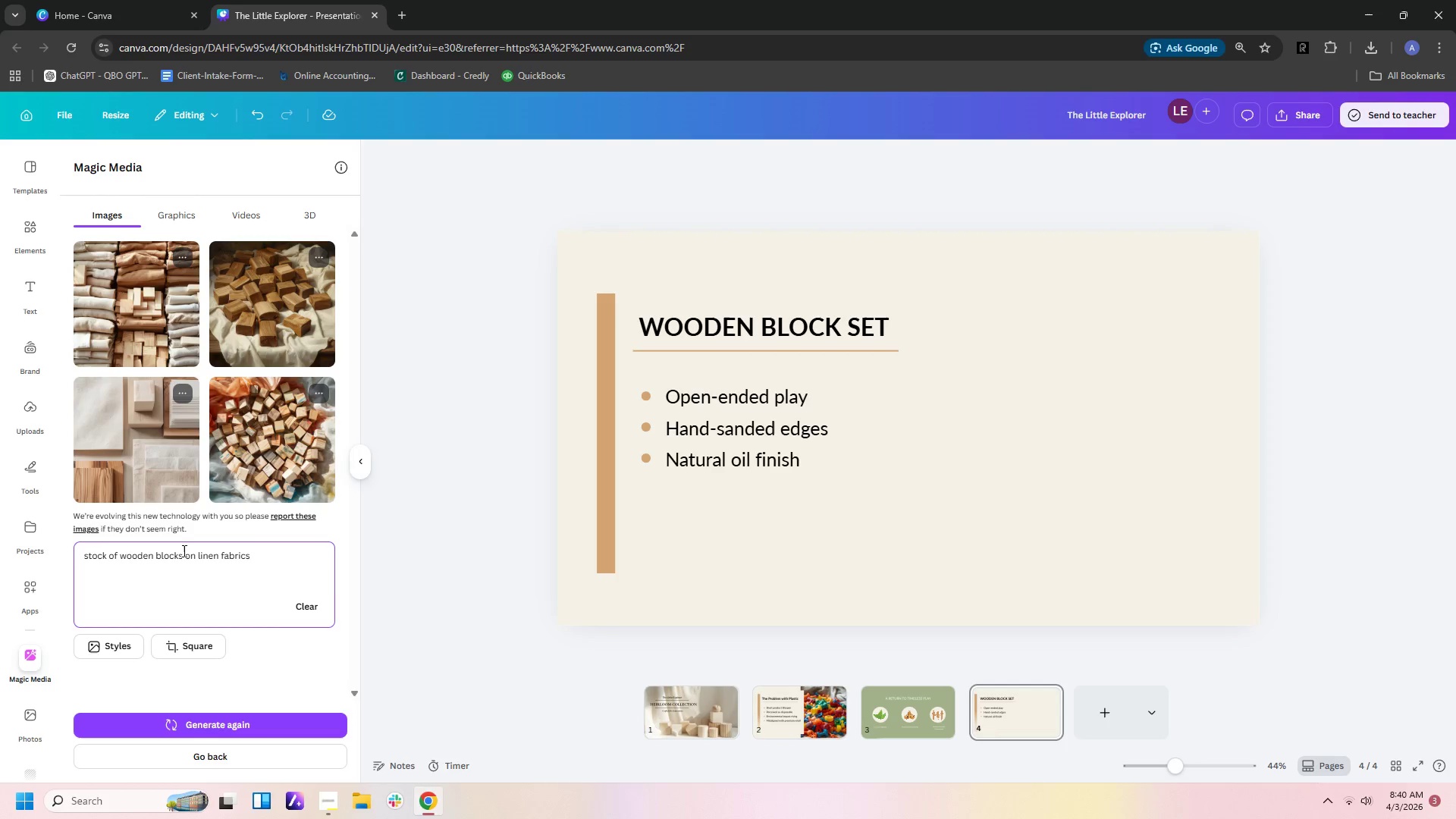 
type( toys)
 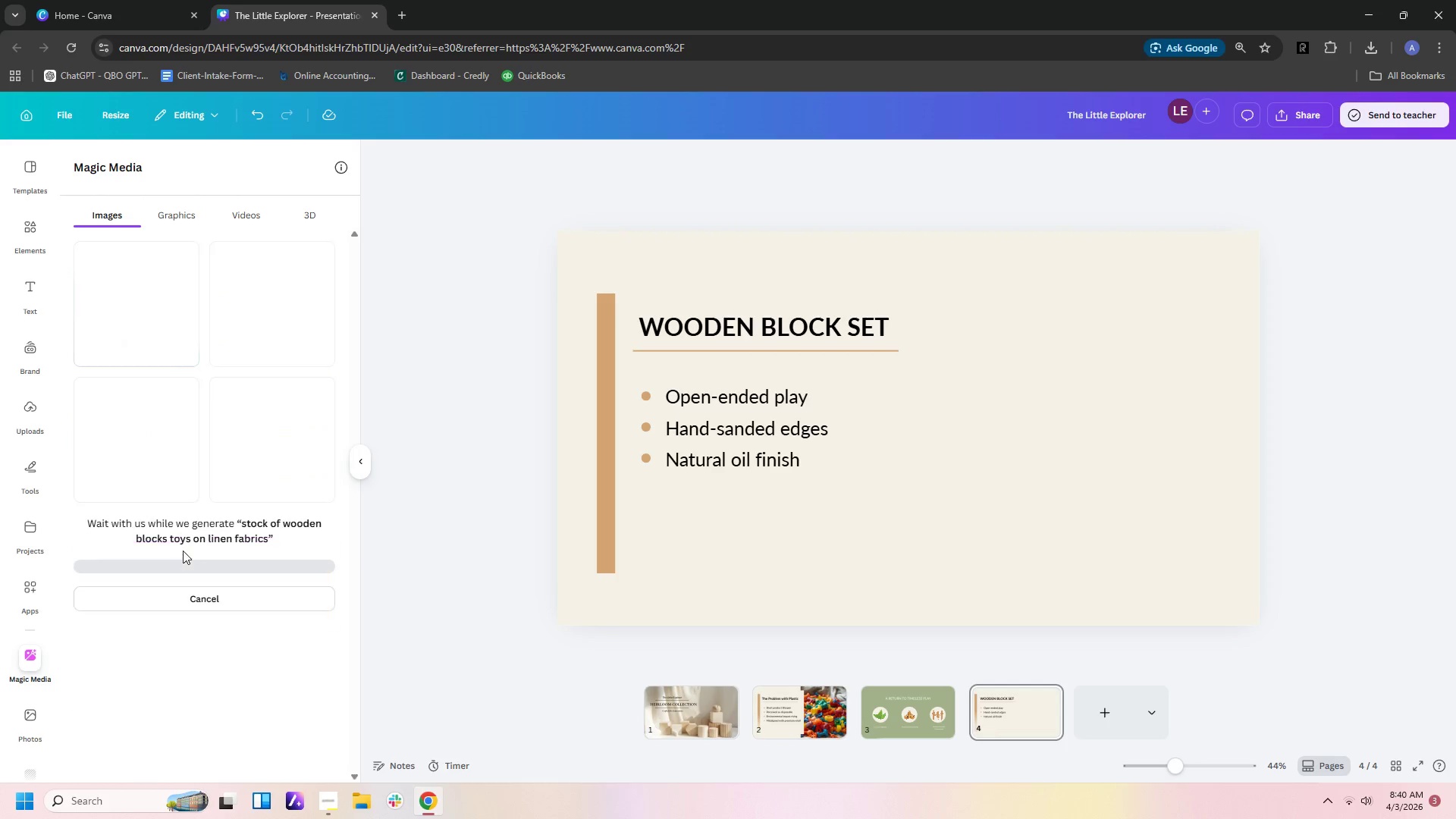 
key(Enter)
 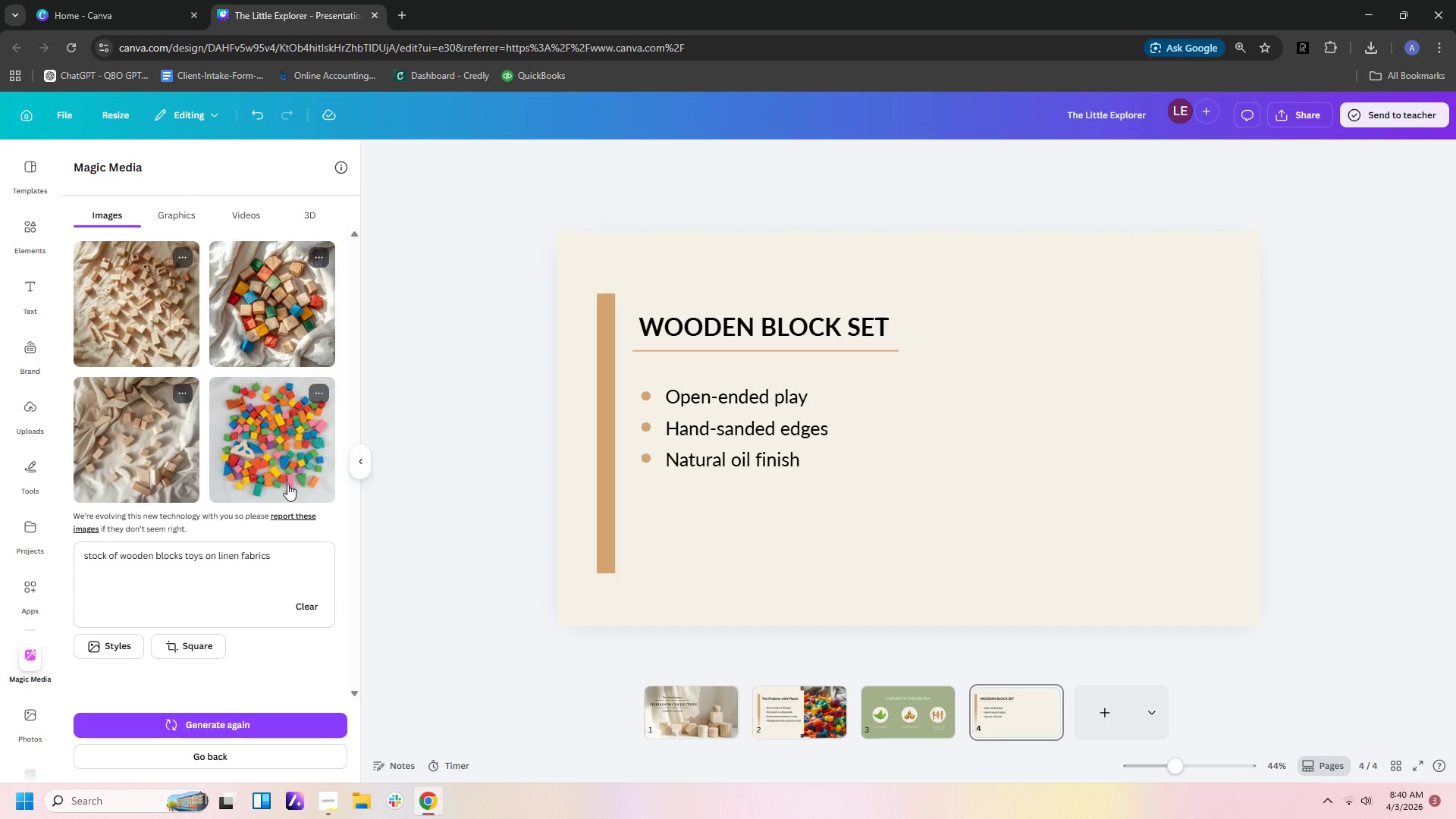 
wait(18.75)
 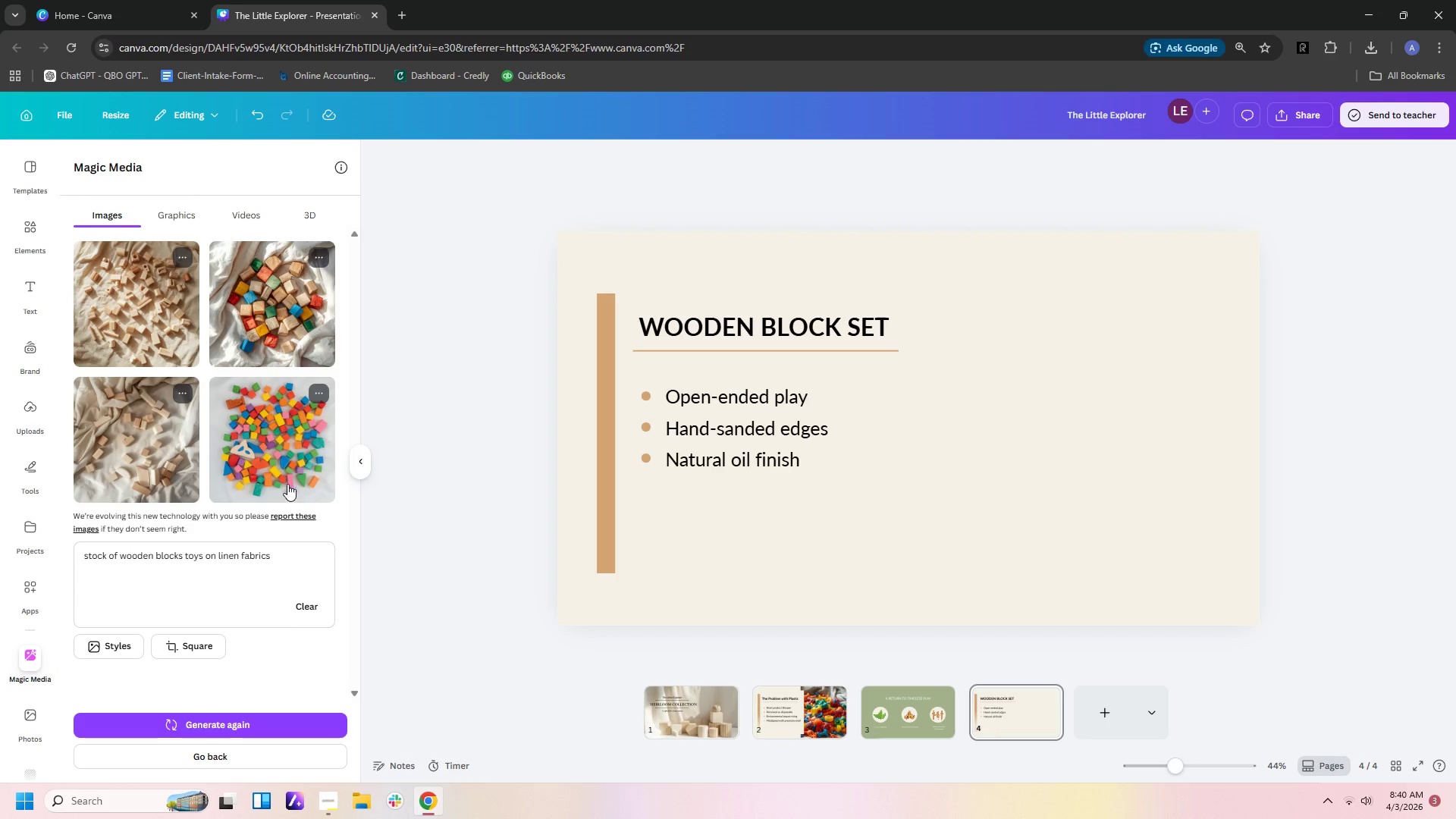 
left_click([107, 558])
 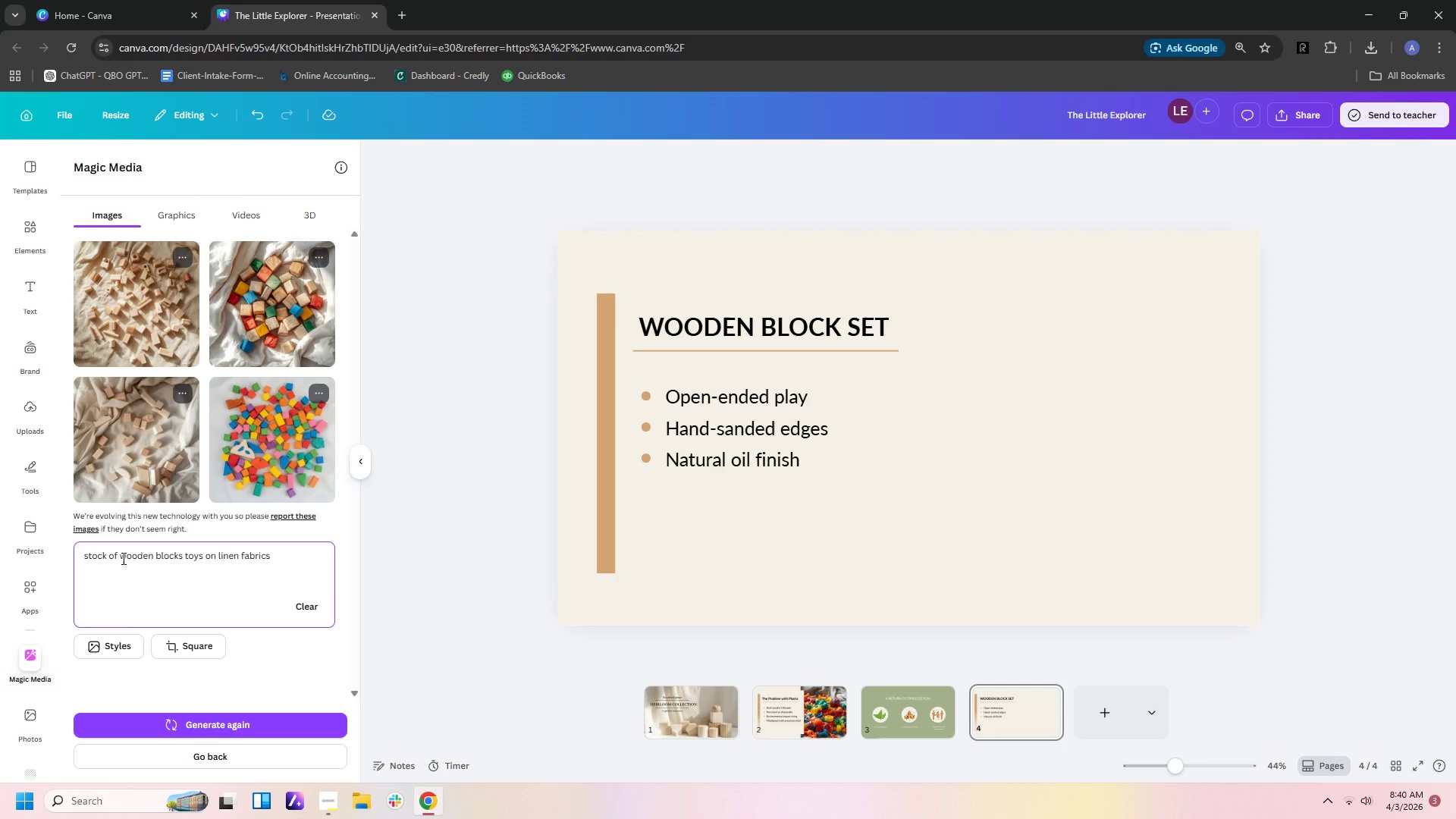 
type( properly)
 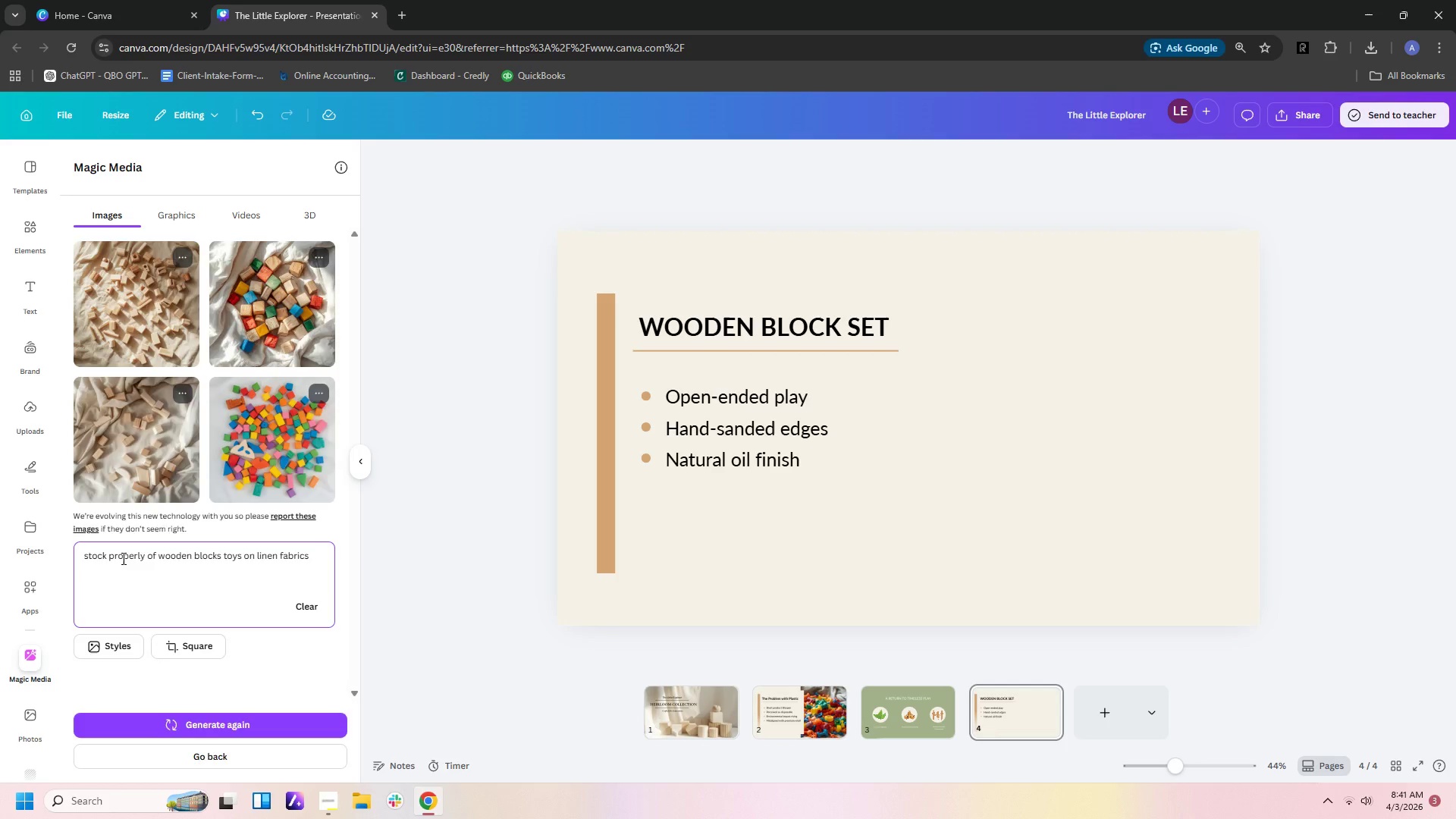 
key(Enter)
 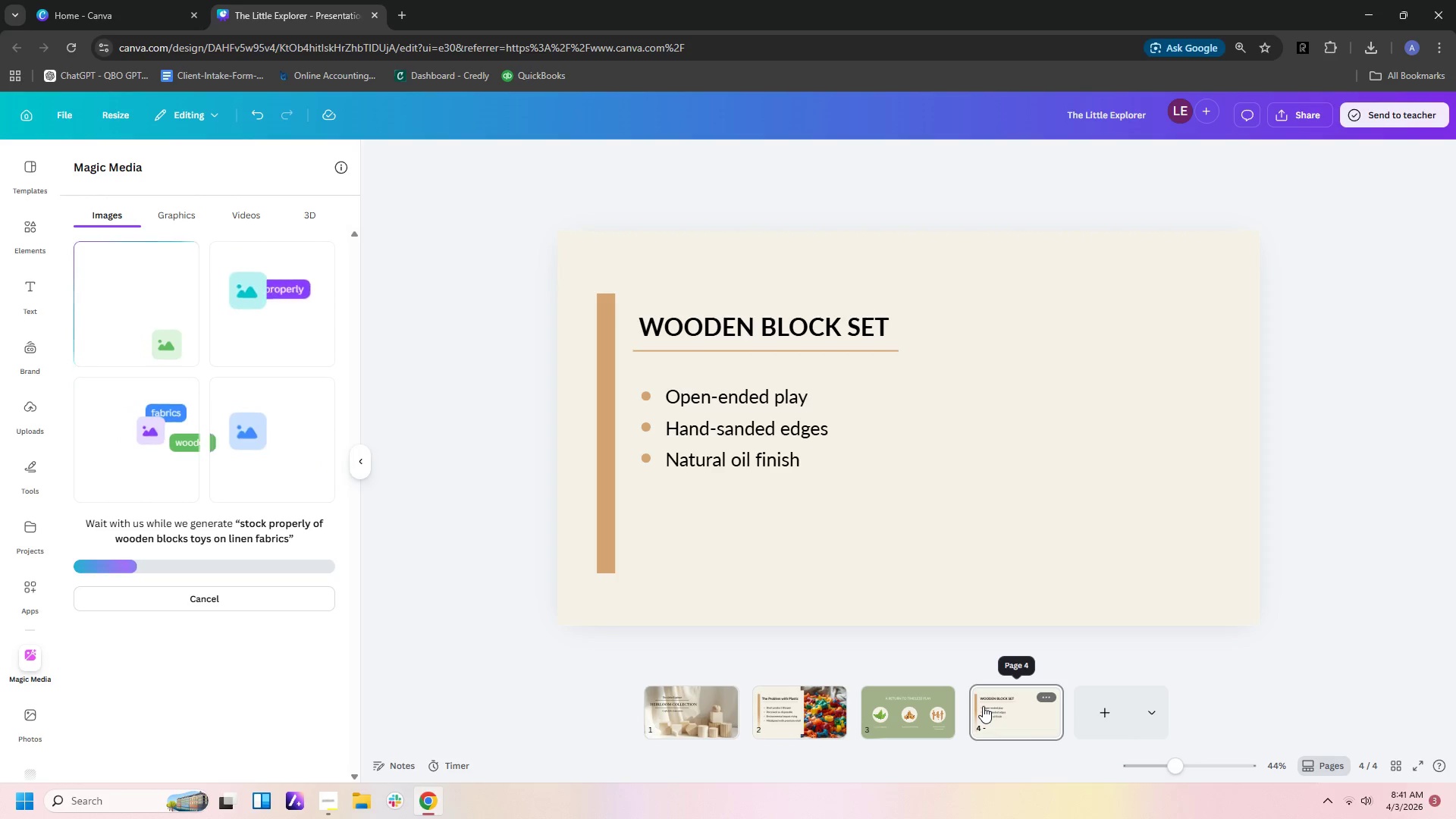 
wait(15.55)
 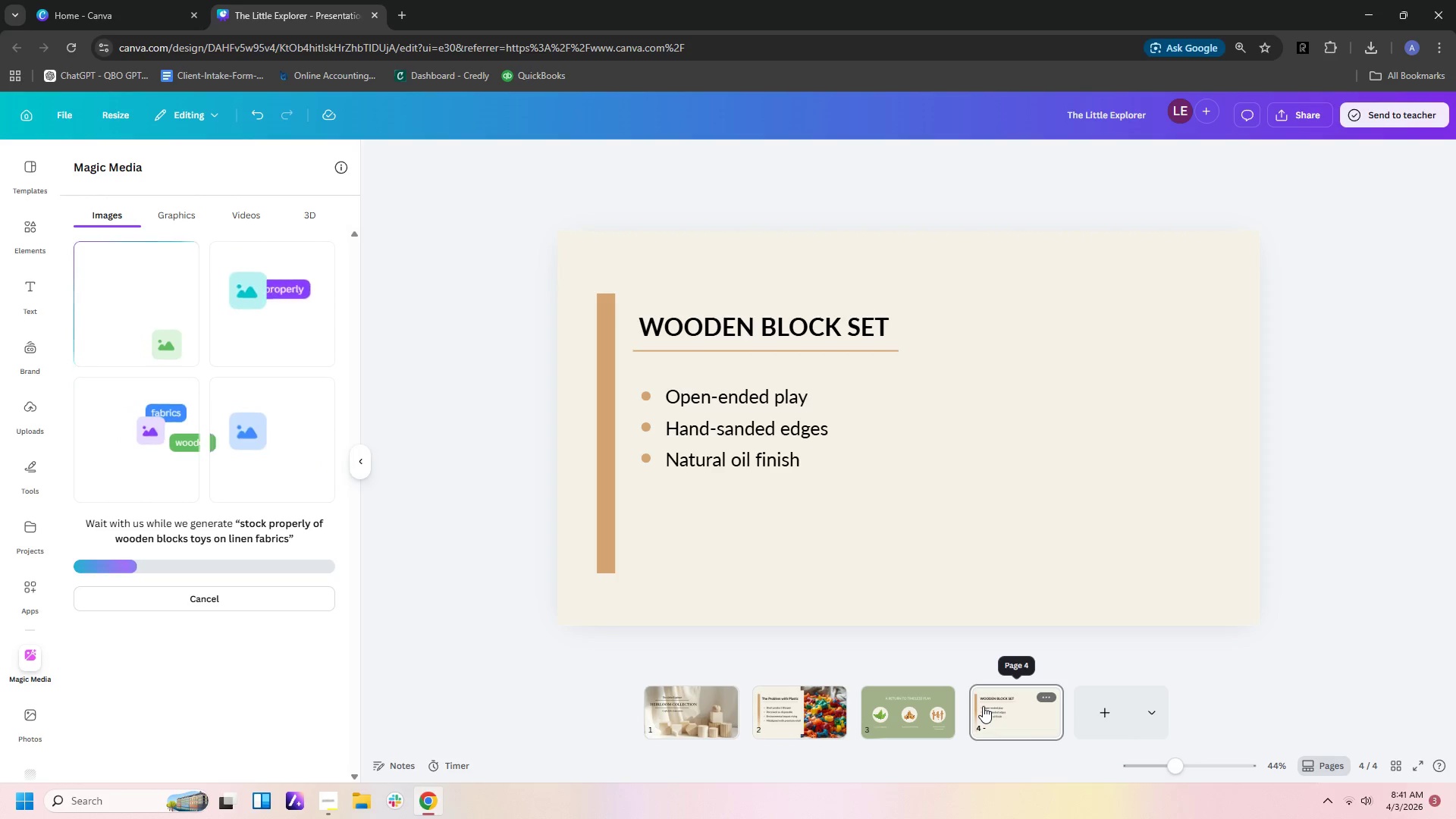 
left_click([153, 434])
 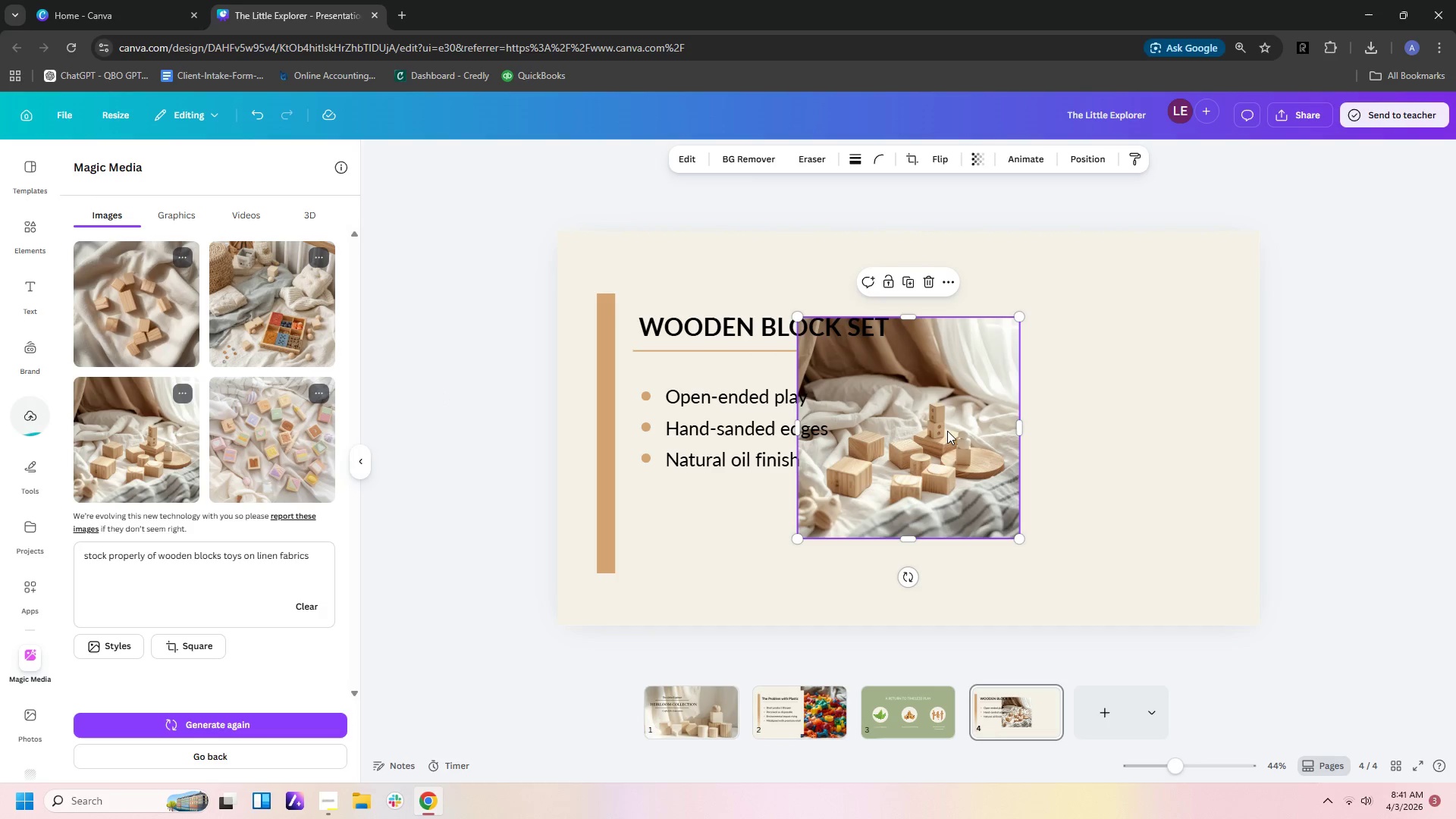 
left_click_drag(start_coordinate=[971, 460], to_coordinate=[1078, 457])
 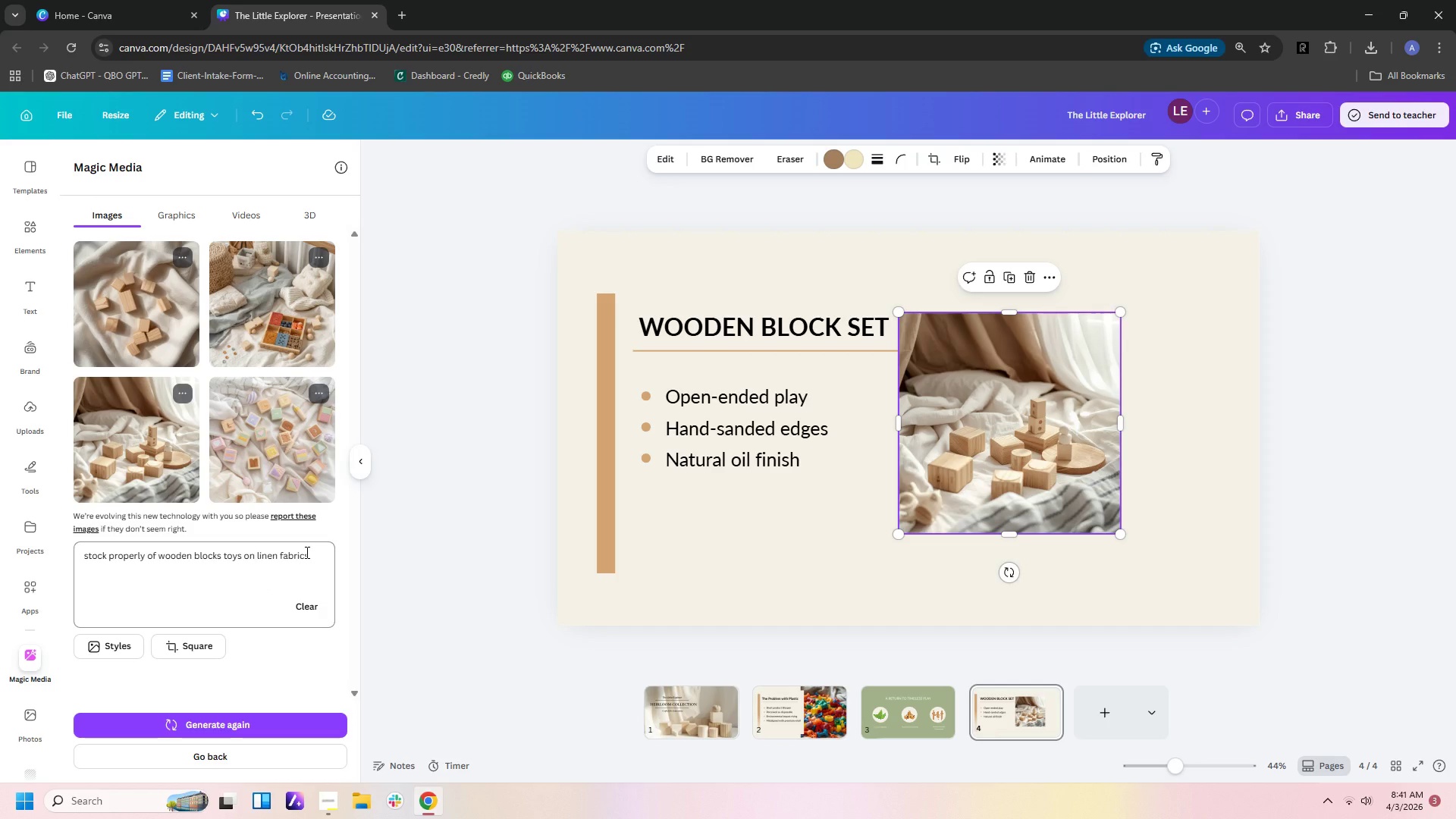 
wait(13.72)
 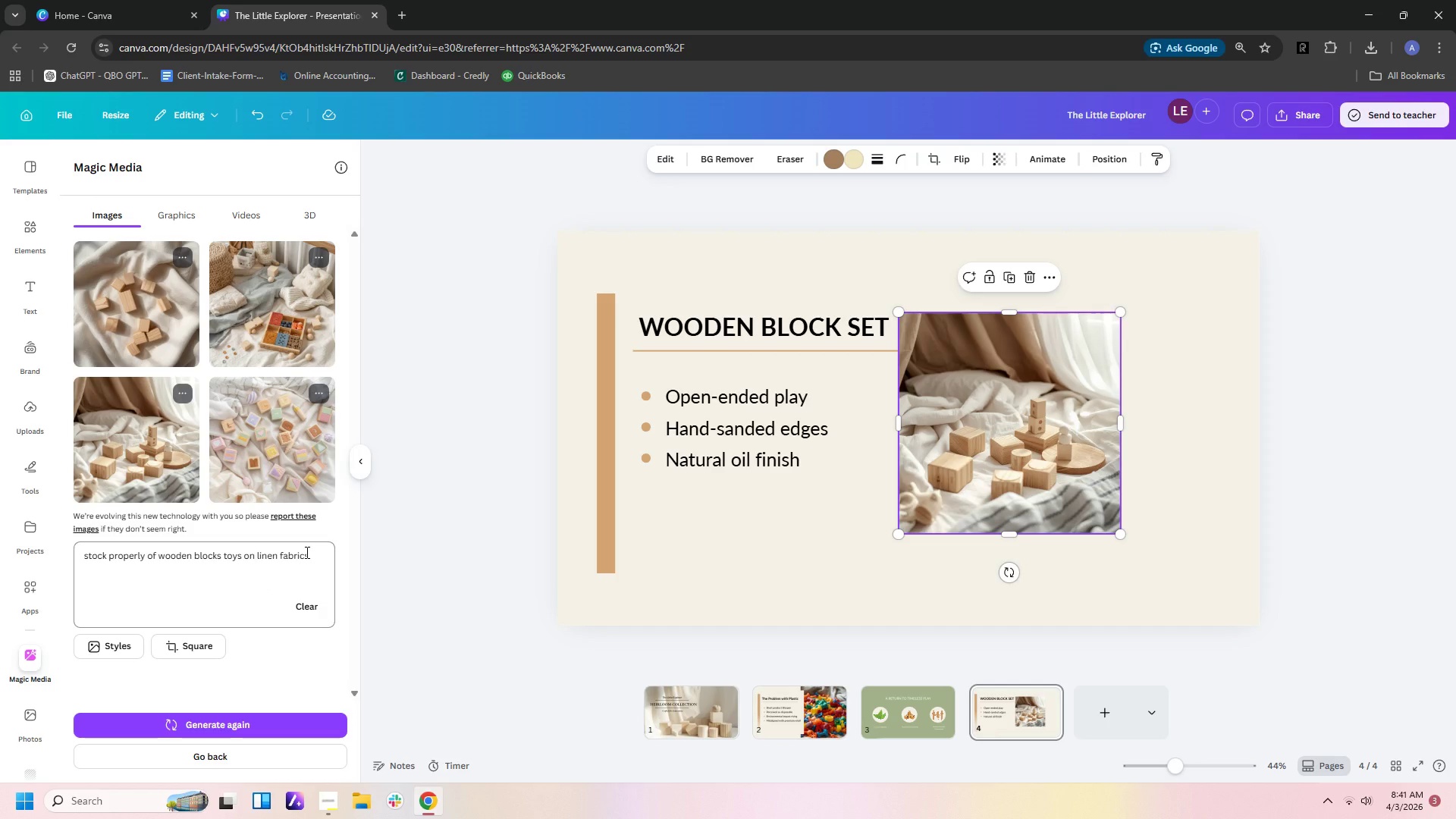 
left_click_drag(start_coordinate=[315, 557], to_coordinate=[0, 529])
 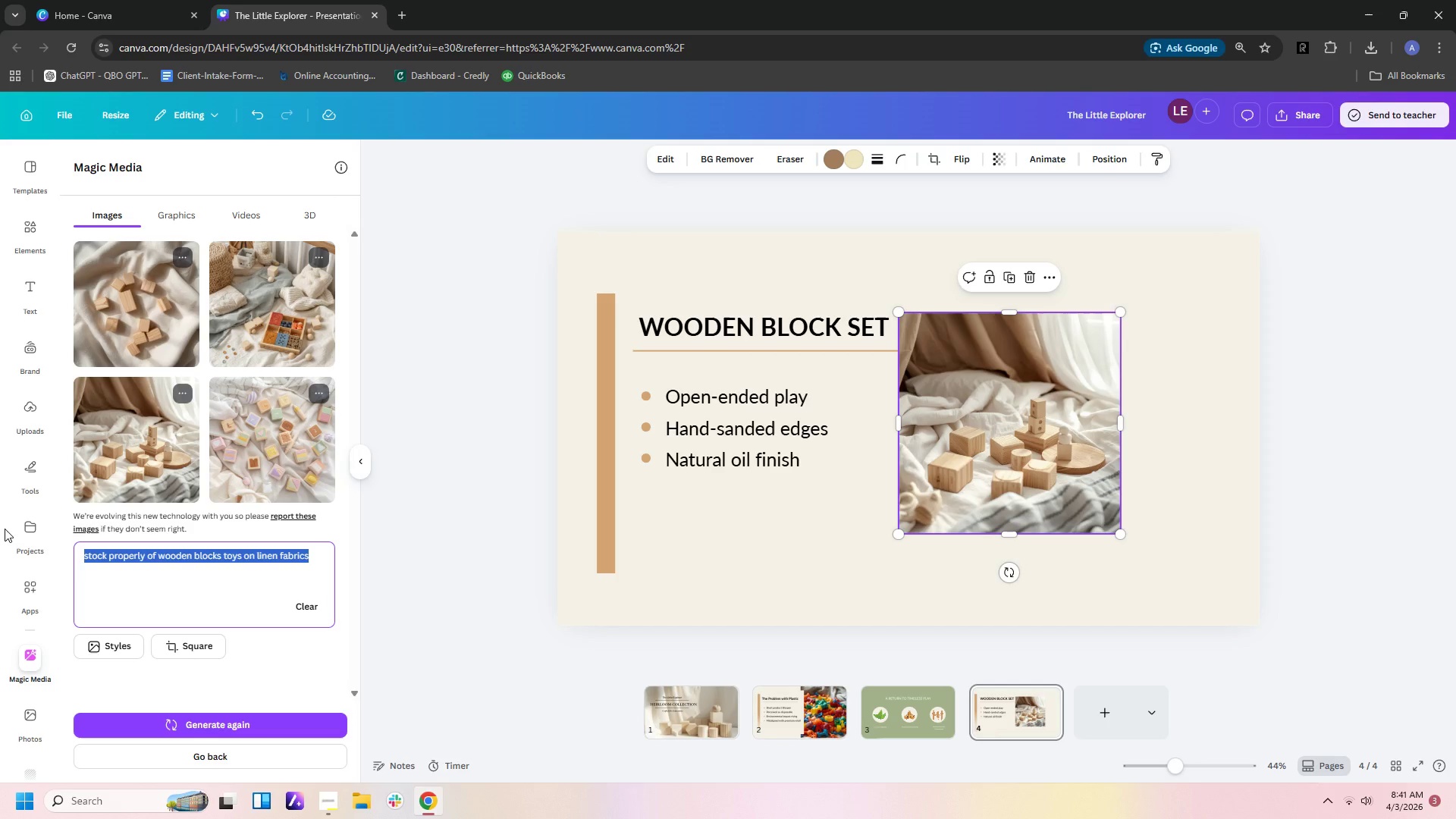 
wait(10.45)
 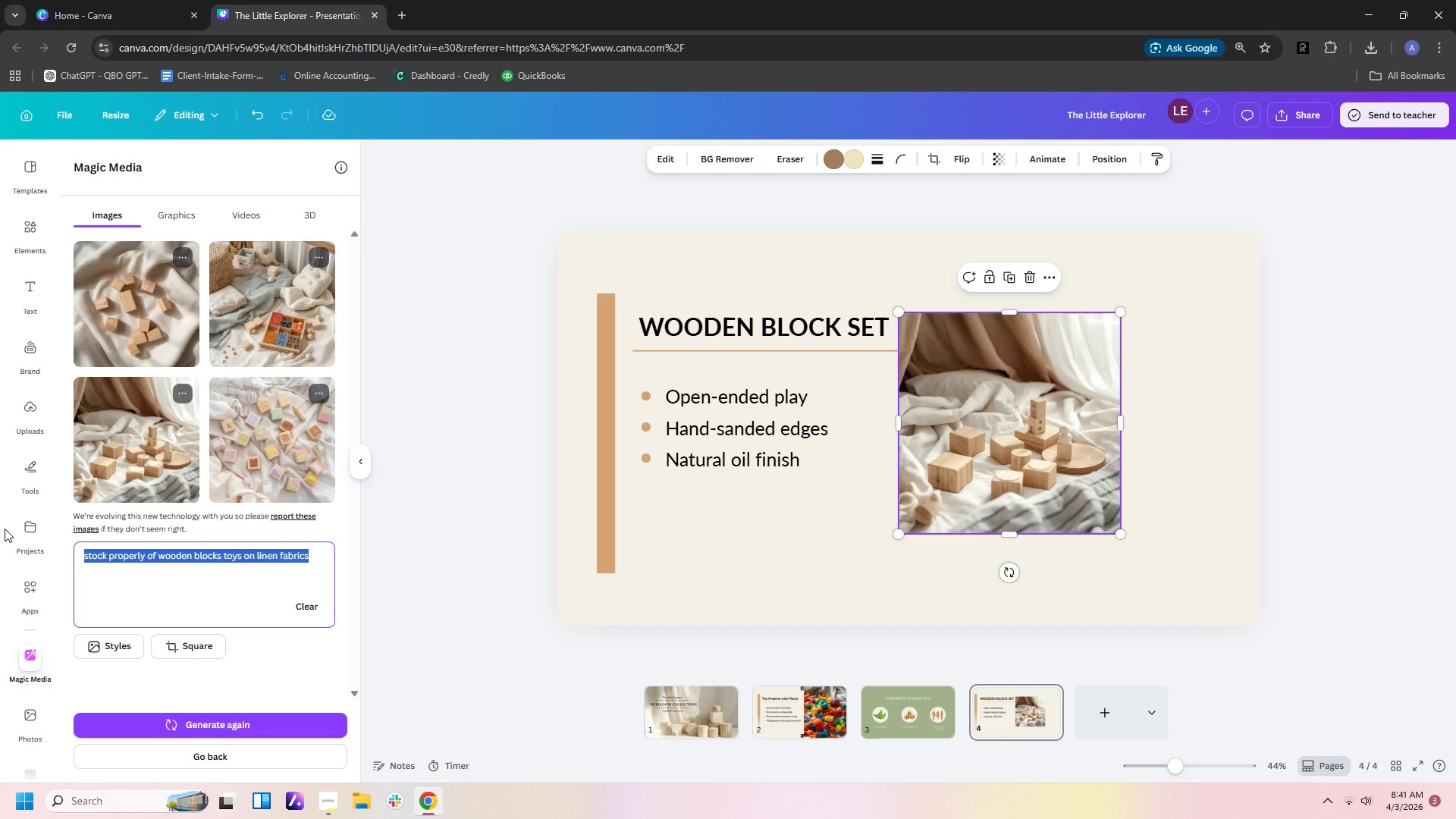 
key(ArrowLeft)
 